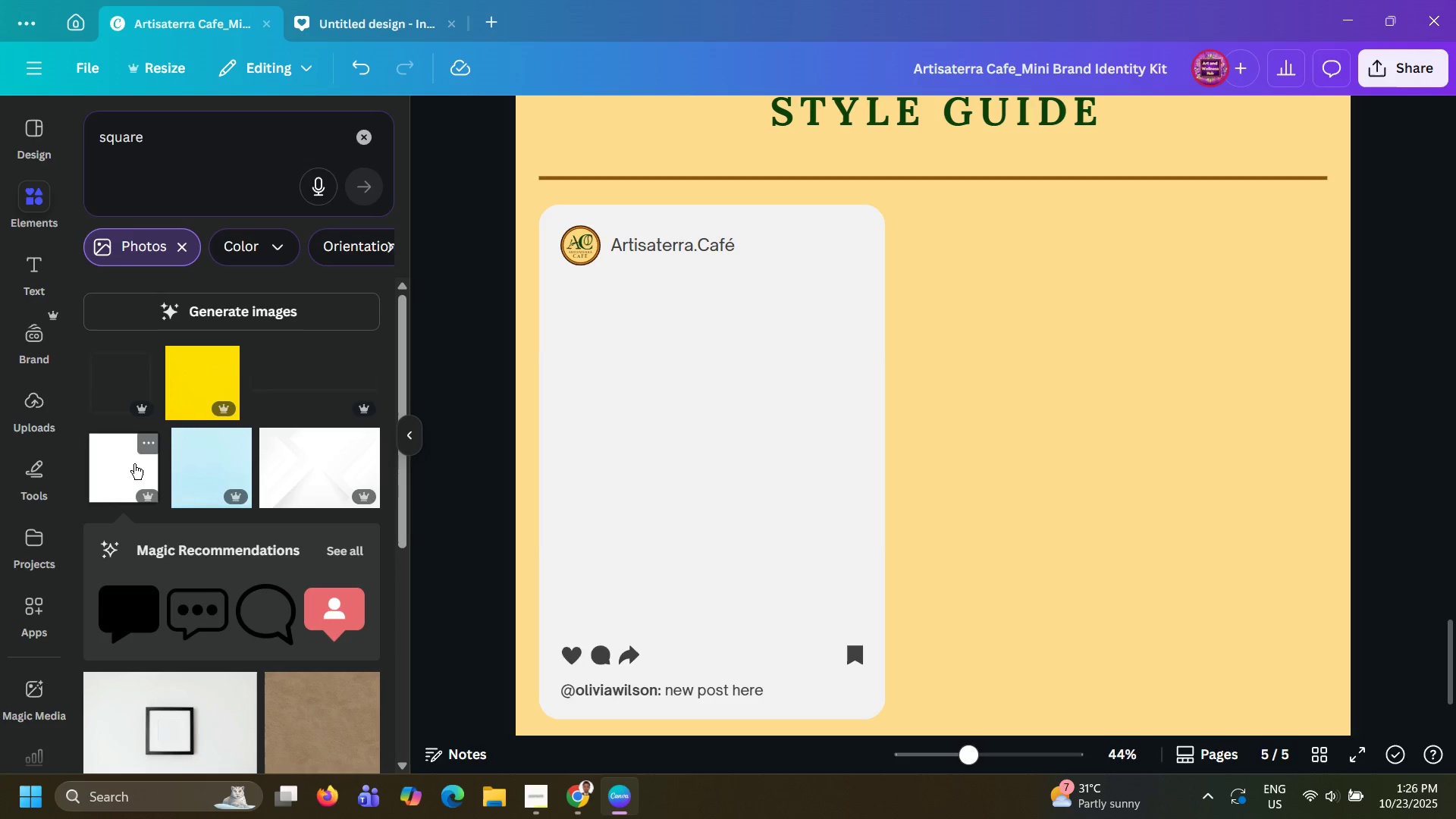 
left_click([134, 464])
 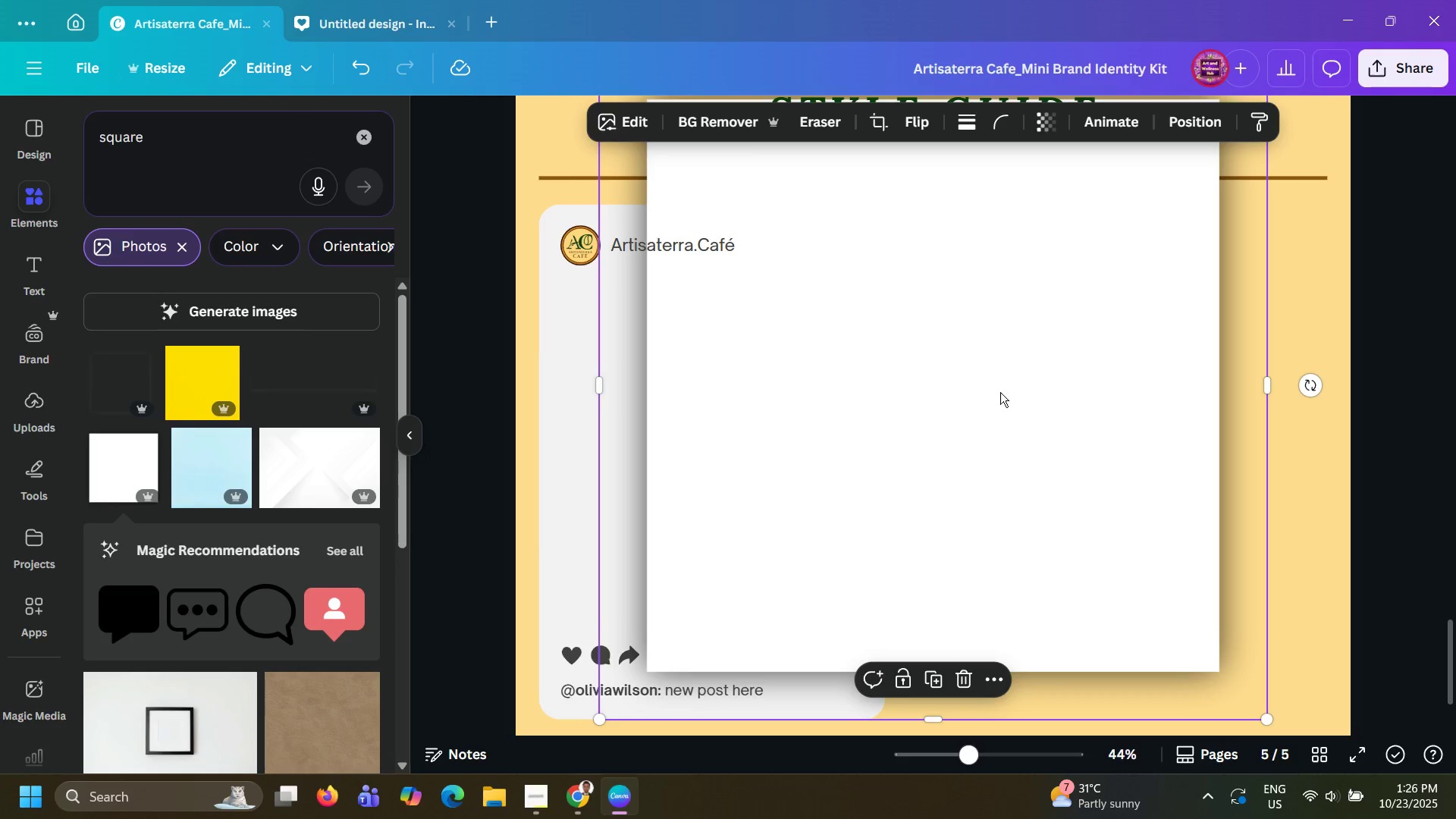 
left_click_drag(start_coordinate=[962, 691], to_coordinate=[962, 687])
 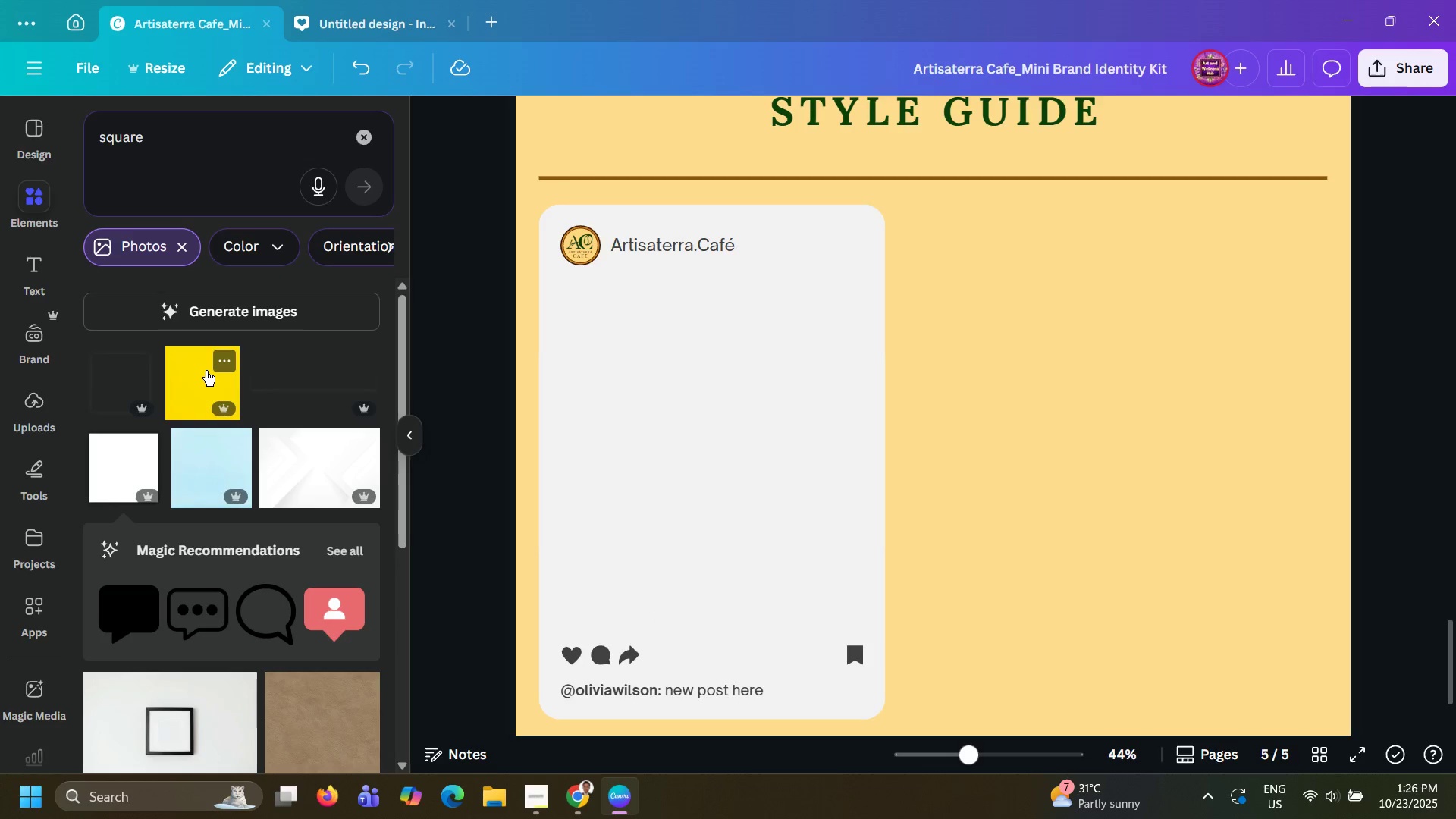 
left_click([206, 371])
 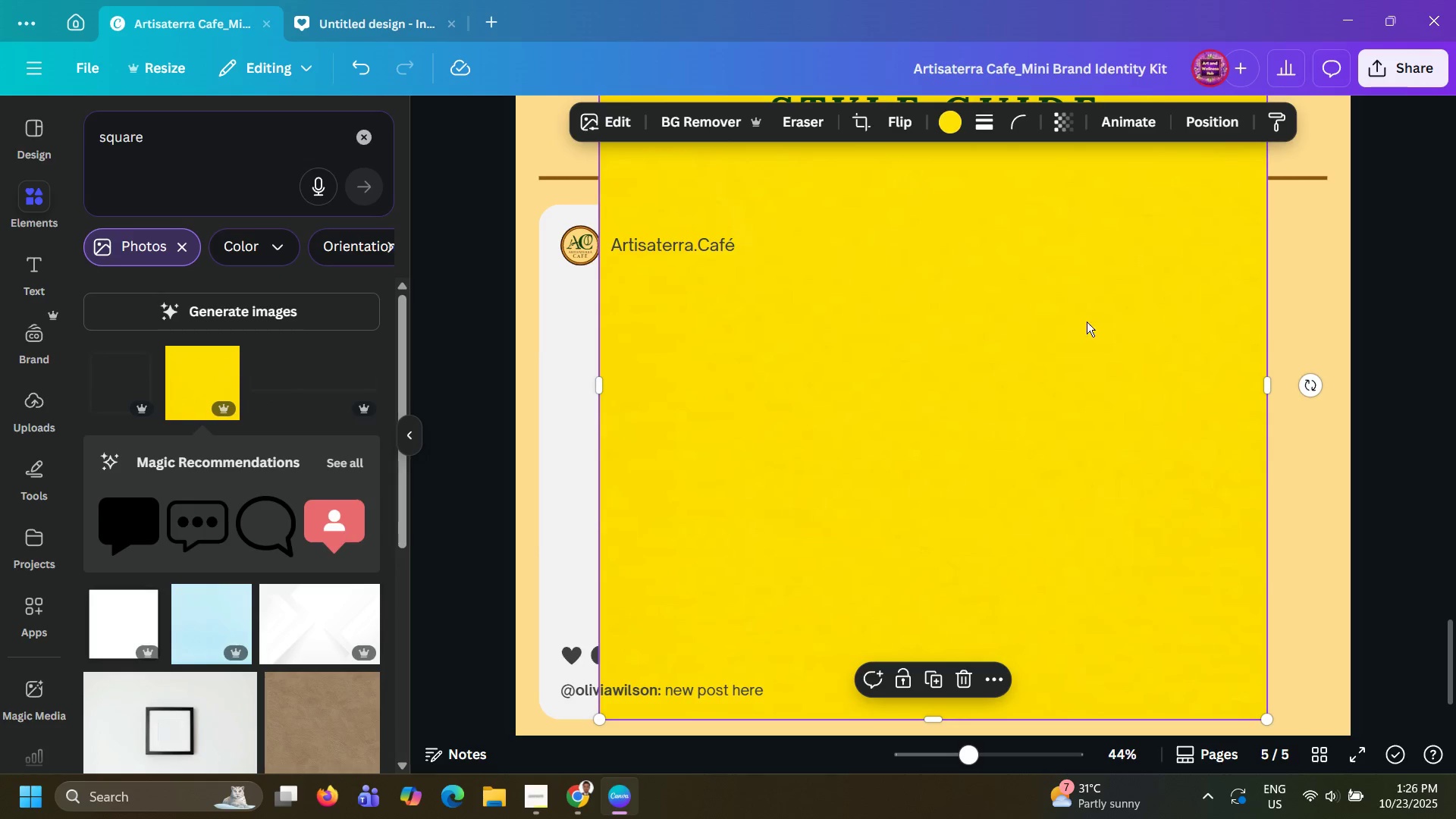 
left_click_drag(start_coordinate=[1106, 312], to_coordinate=[955, 472])
 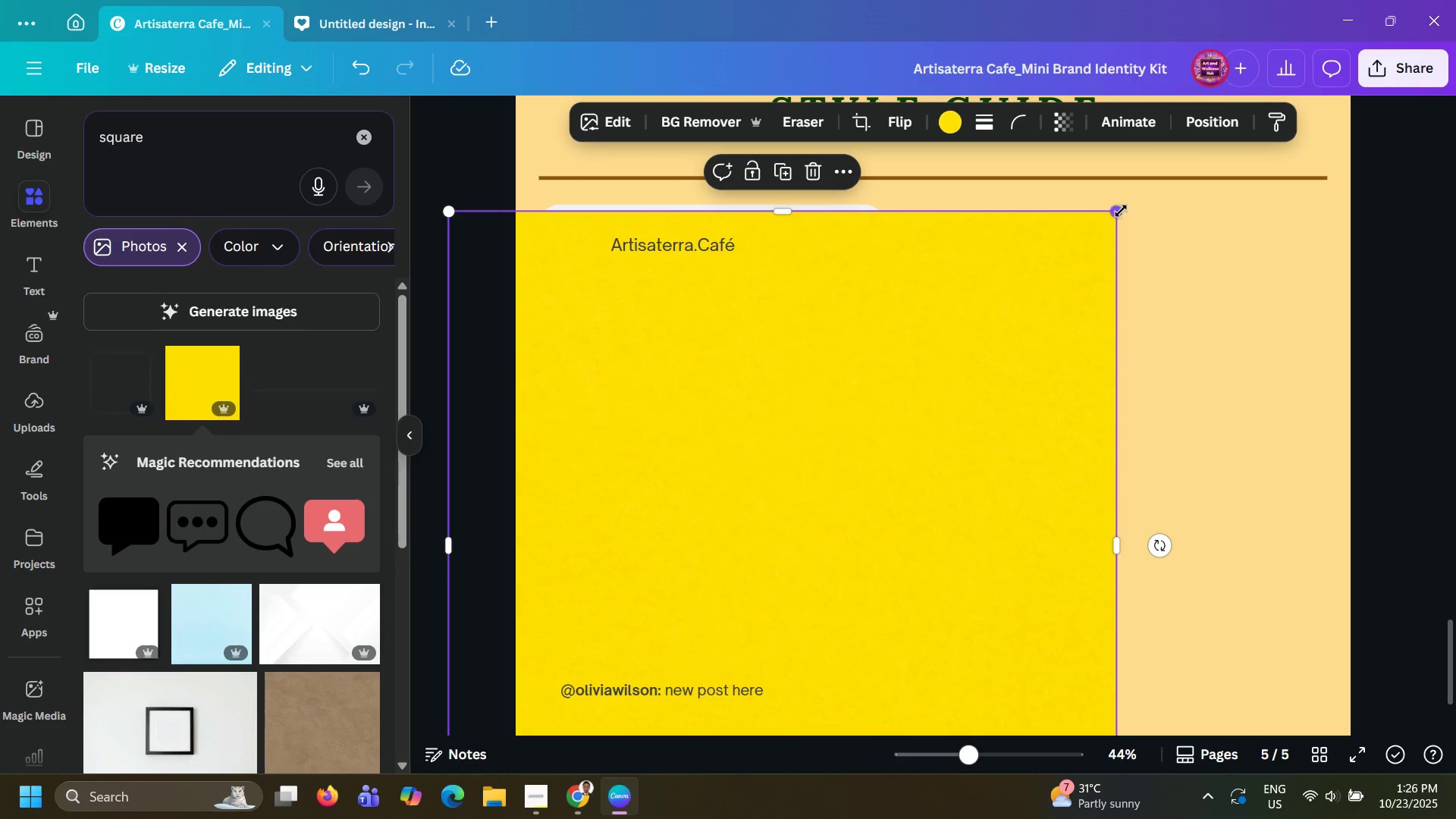 
left_click_drag(start_coordinate=[1121, 211], to_coordinate=[805, 447])
 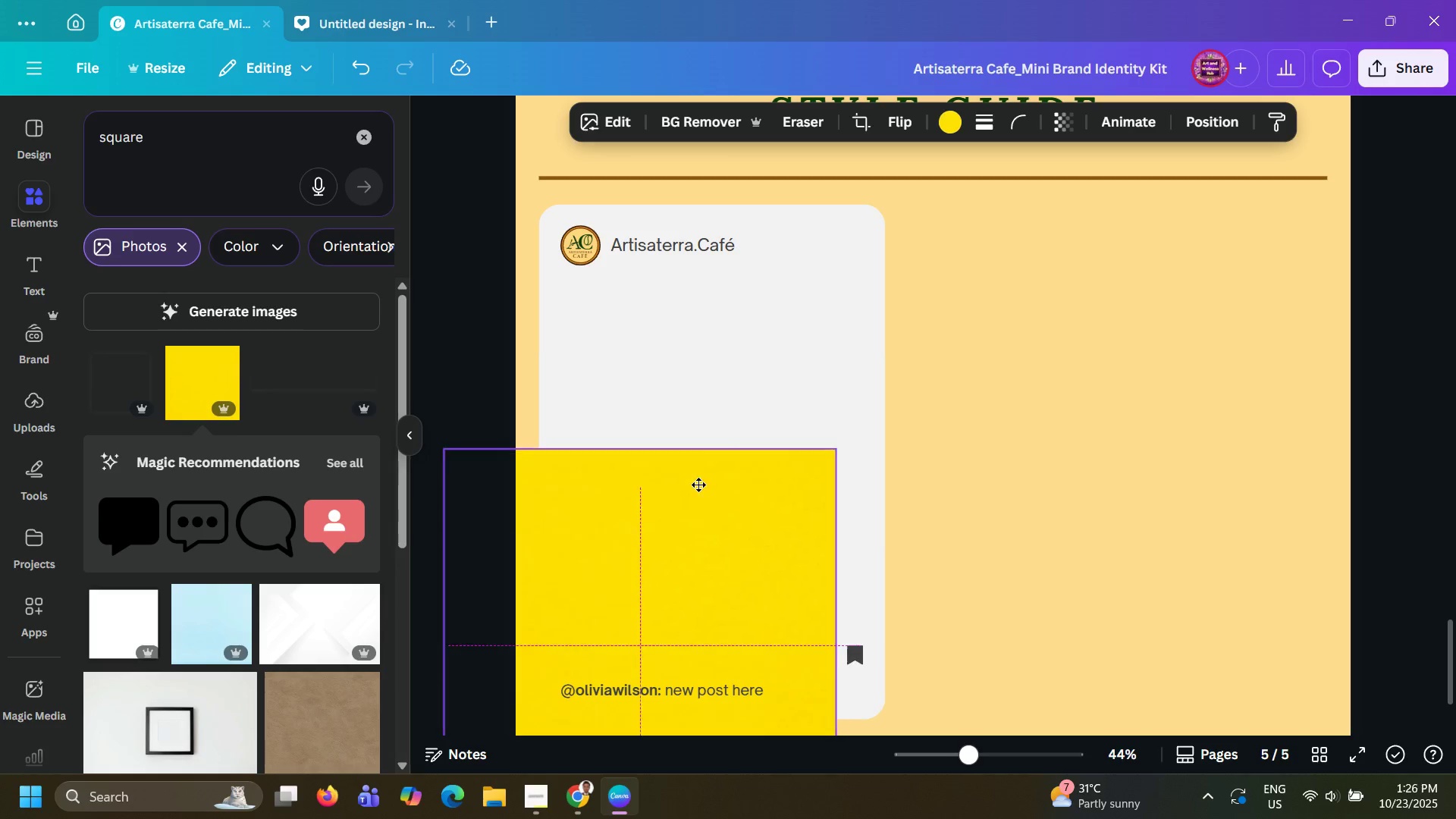 
left_click_drag(start_coordinate=[693, 565], to_coordinate=[764, 357])
 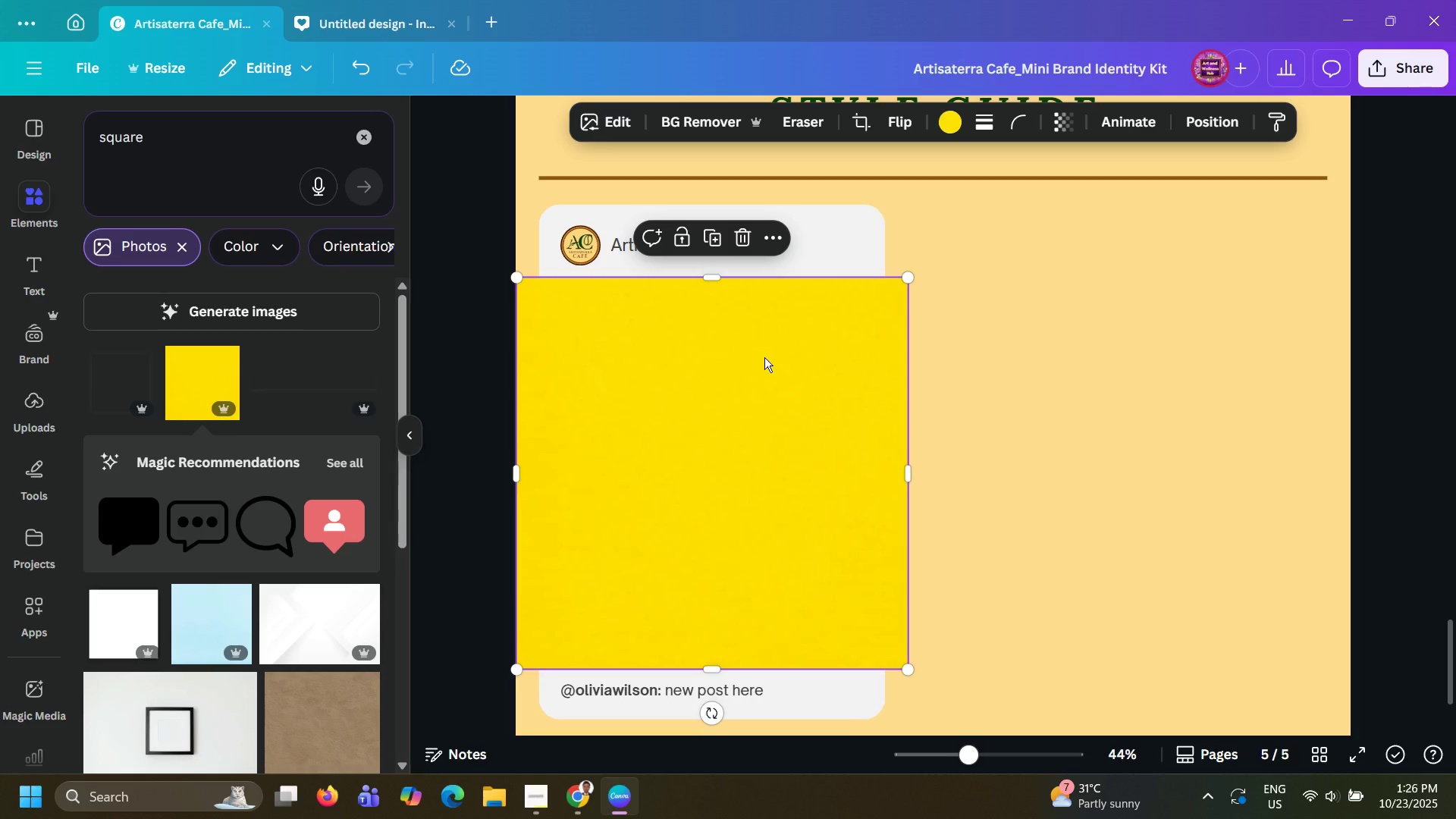 
key(Control+Z)
 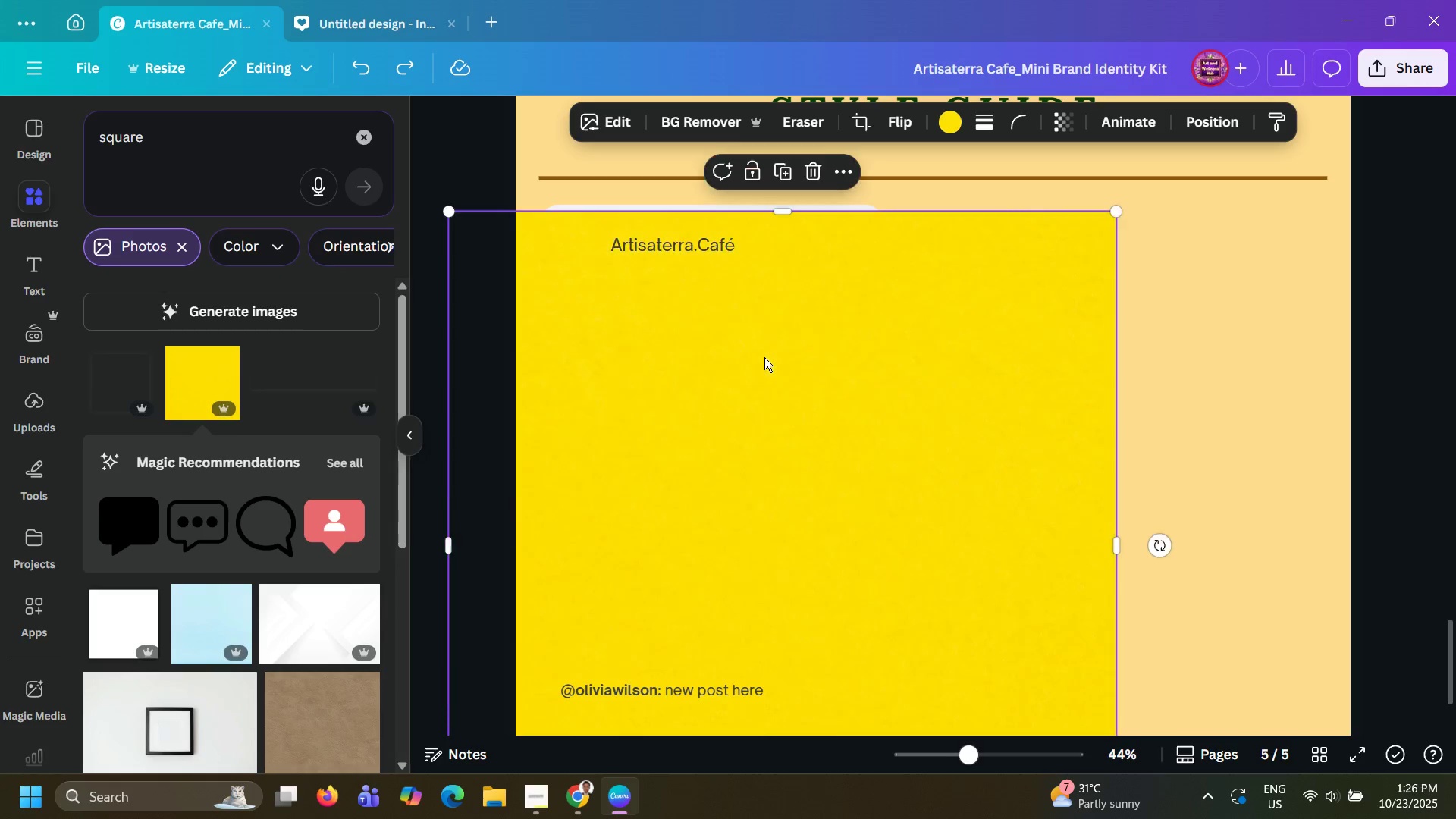 
key(Control+Z)
 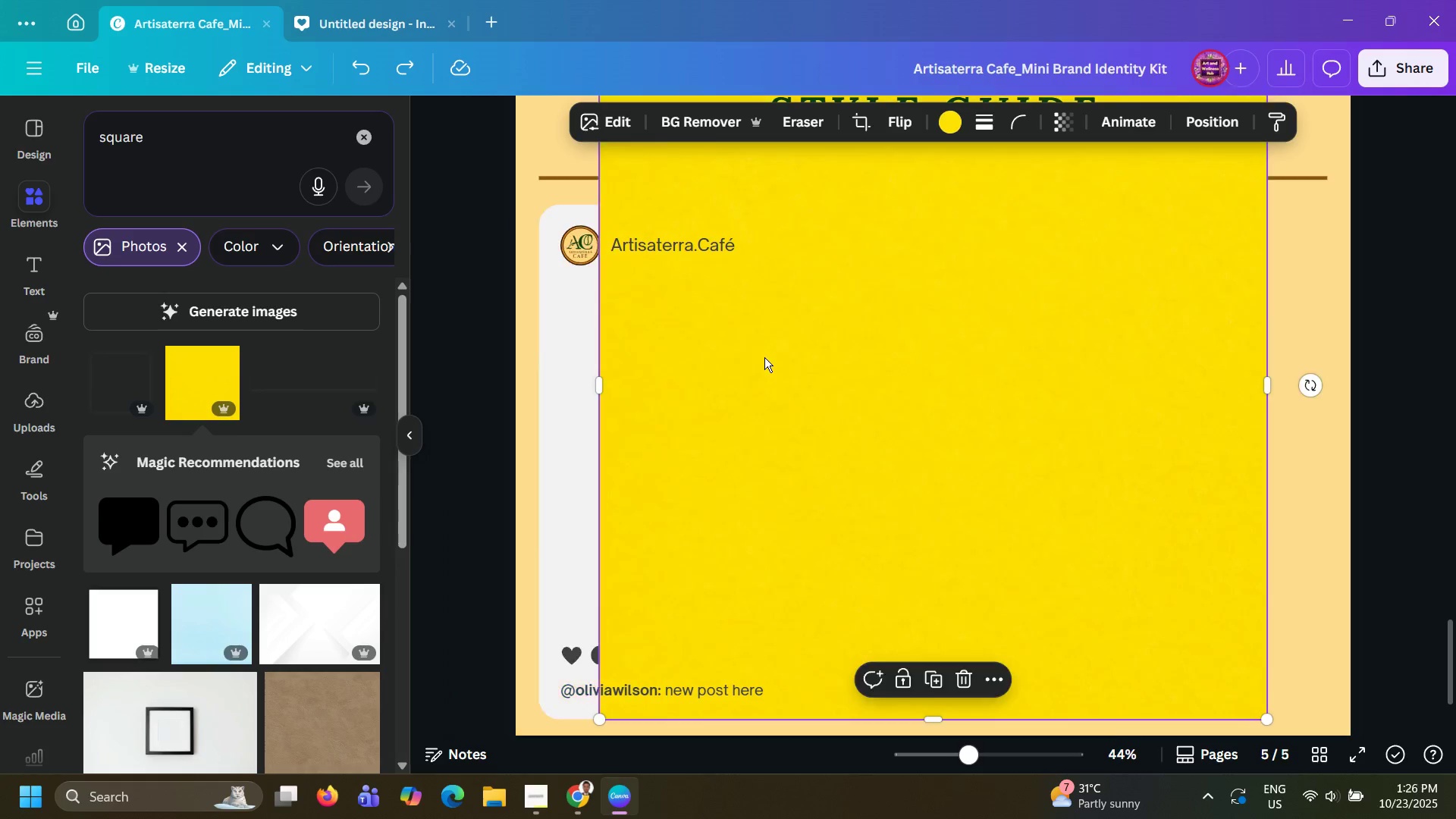 
key(Control+Z)
 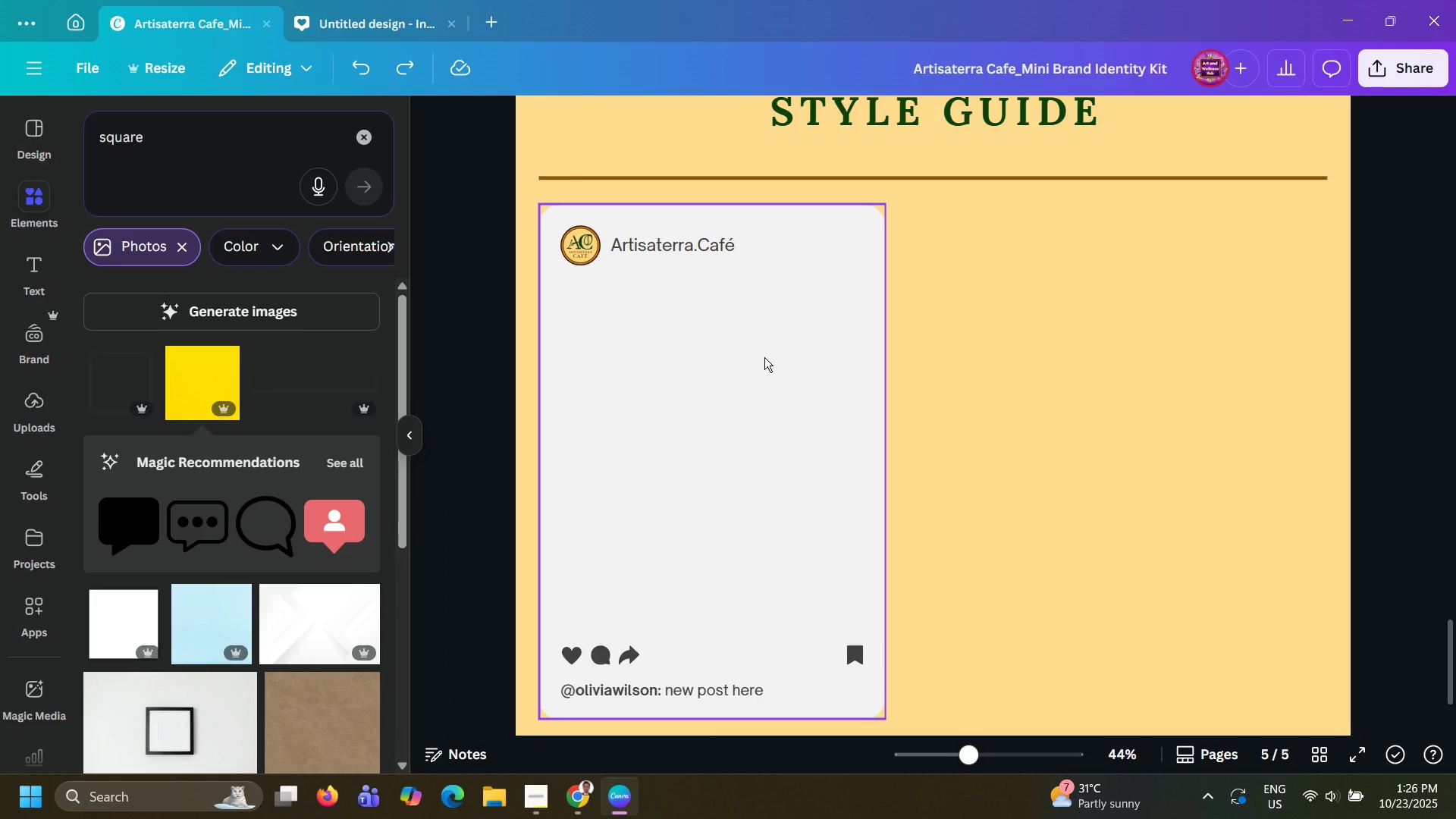 
key(Control+Z)
 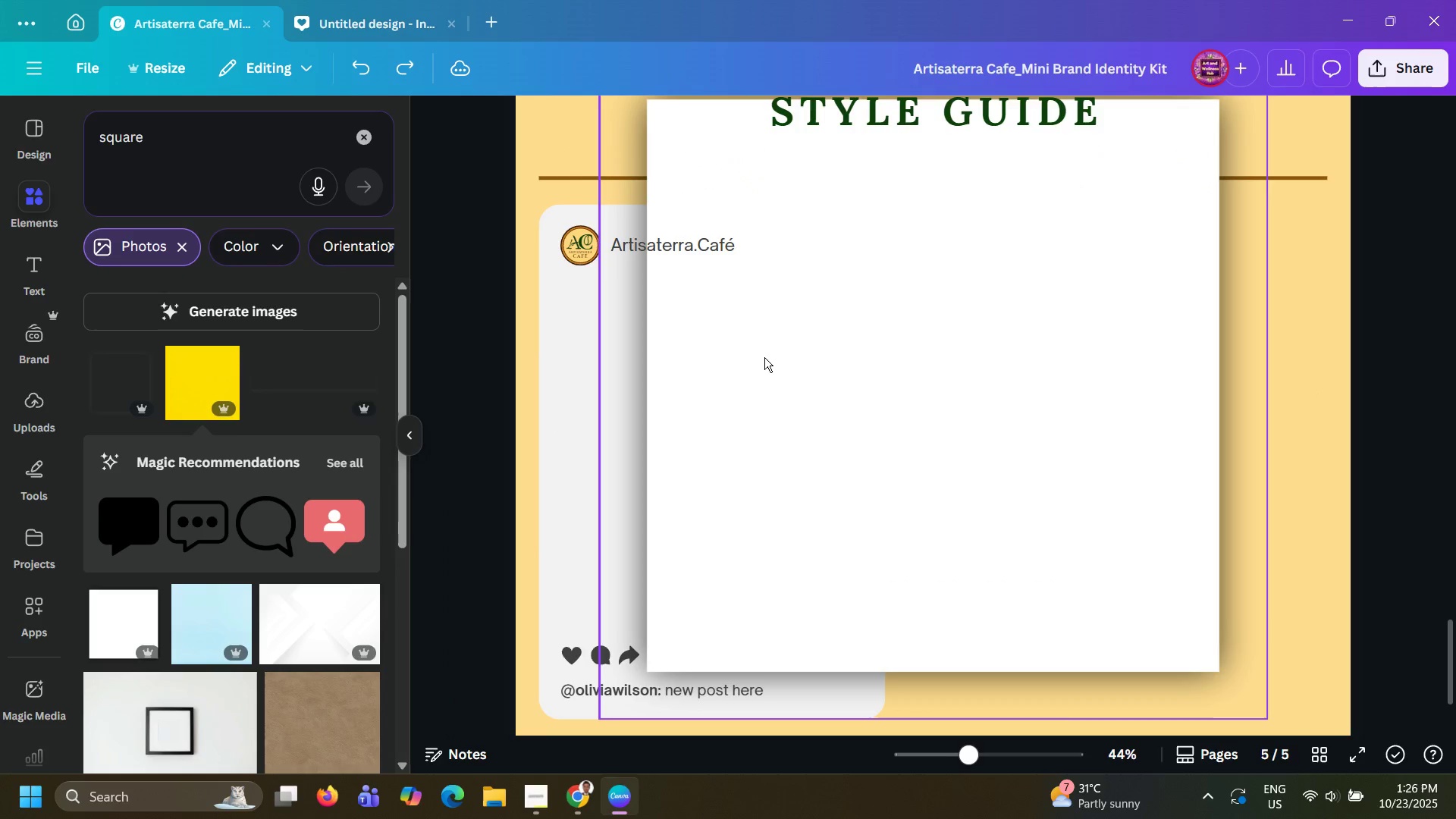 
key(Control+Z)
 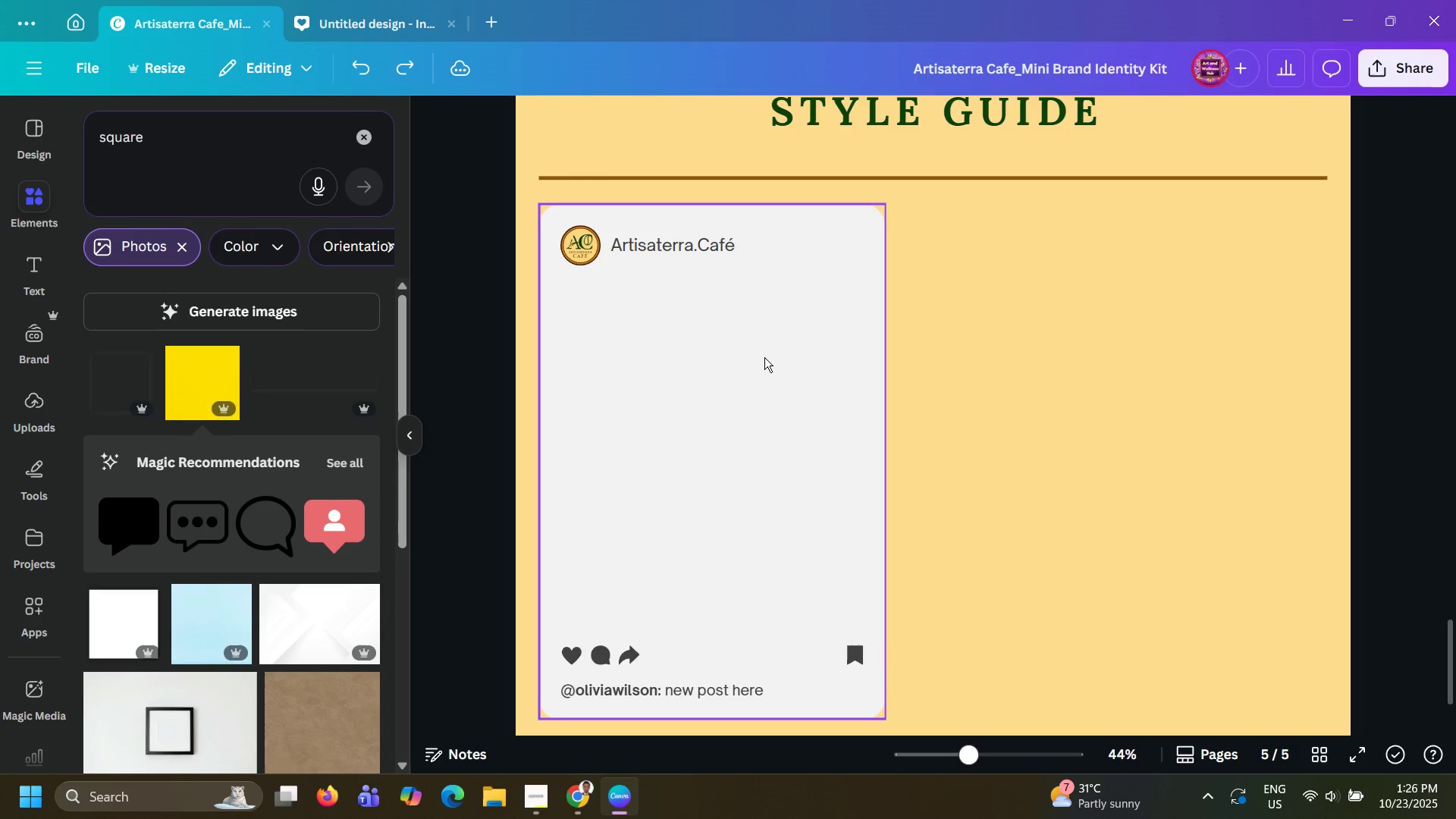 
key(Control+Z)
 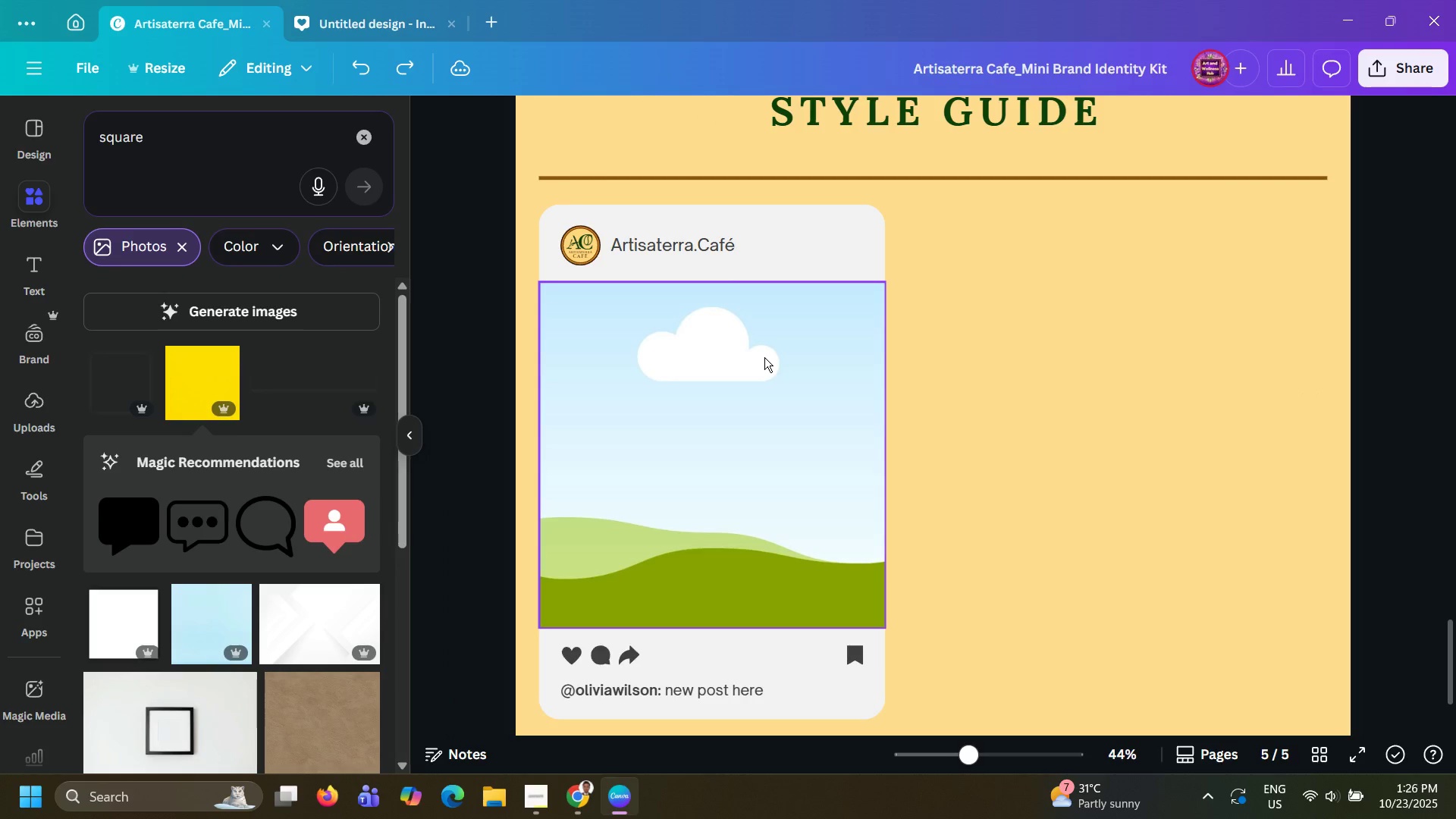 
key(Control+Z)
 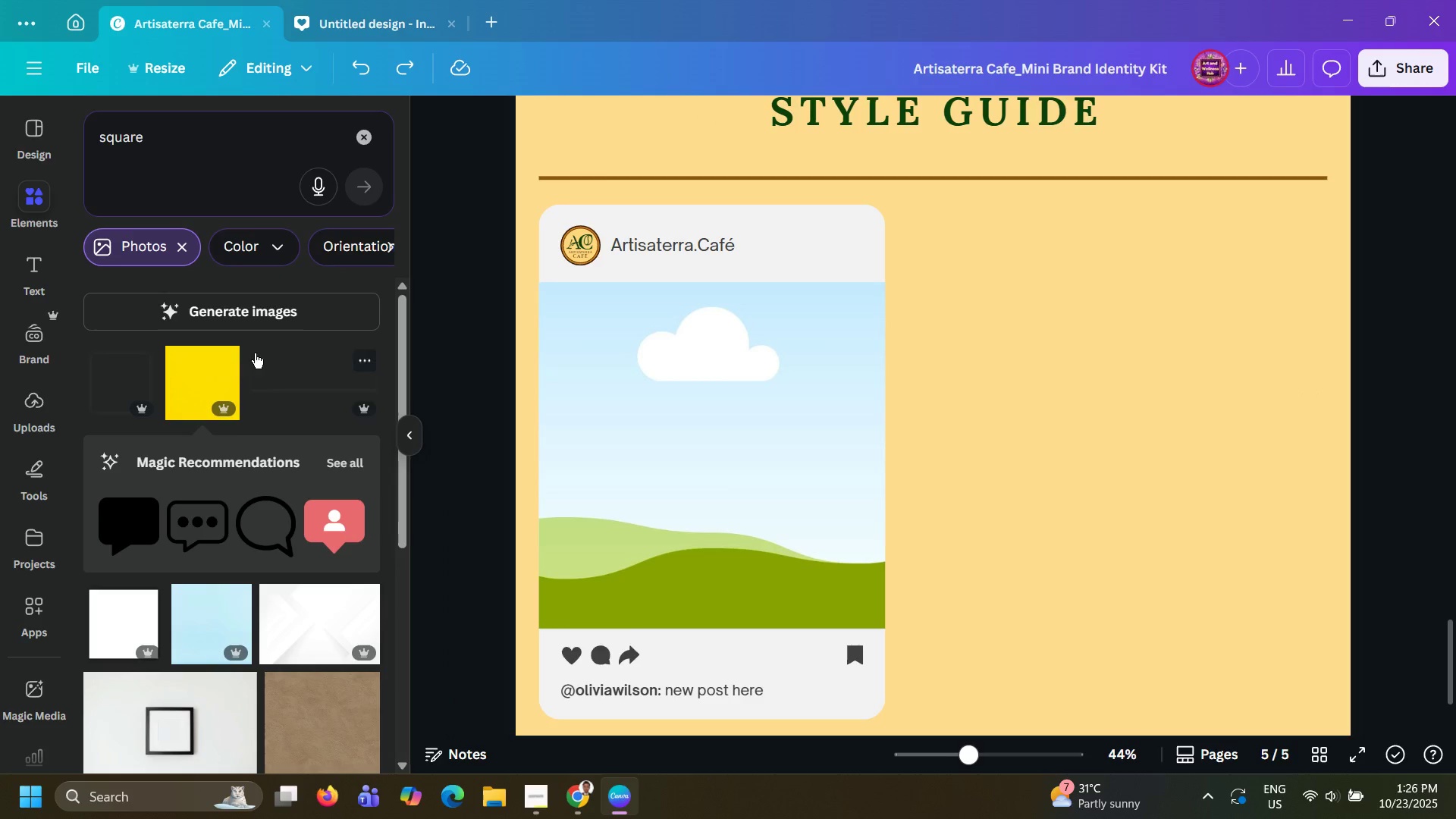 
left_click([196, 362])
 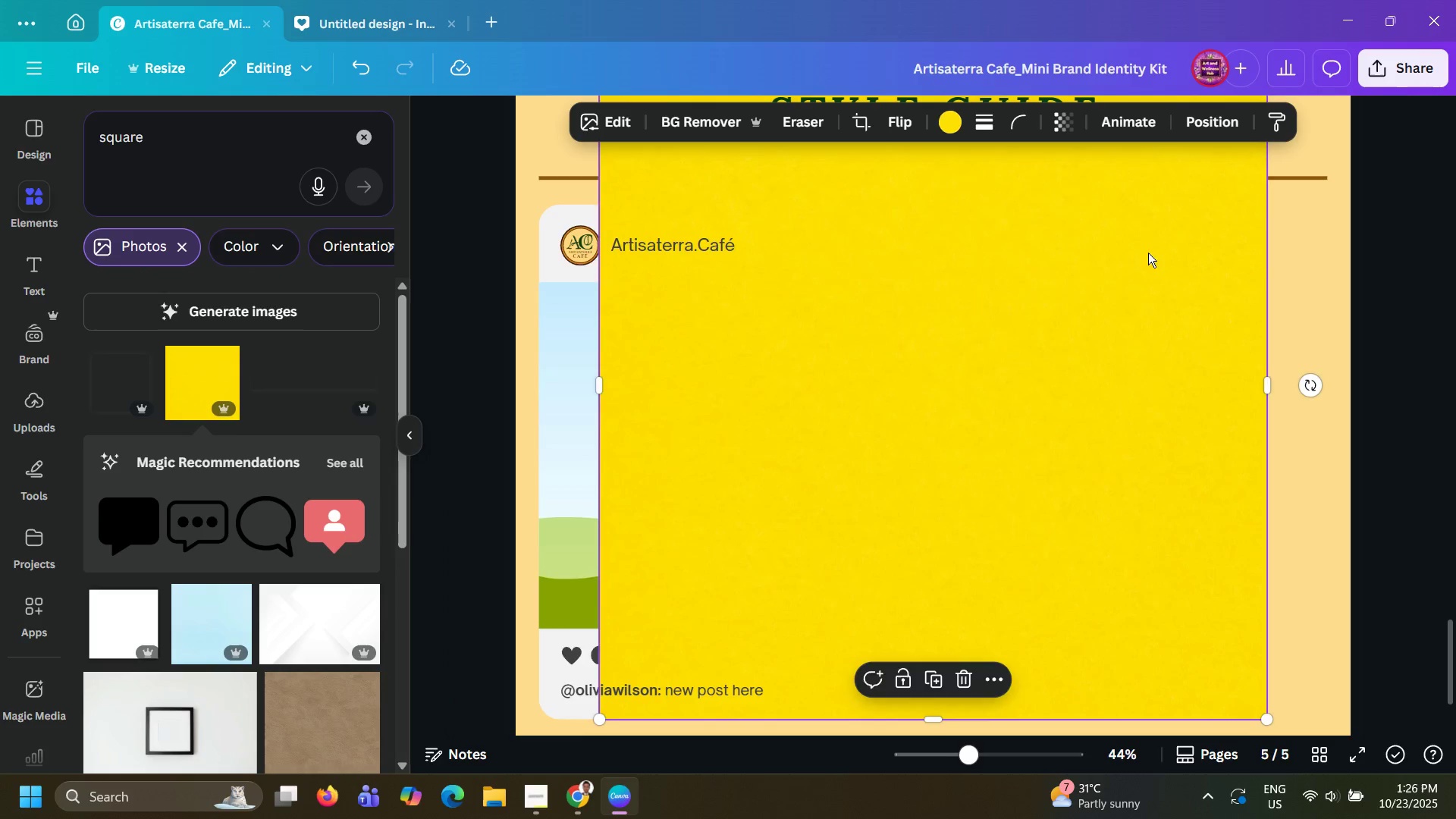 
left_click_drag(start_coordinate=[1146, 262], to_coordinate=[964, 403])
 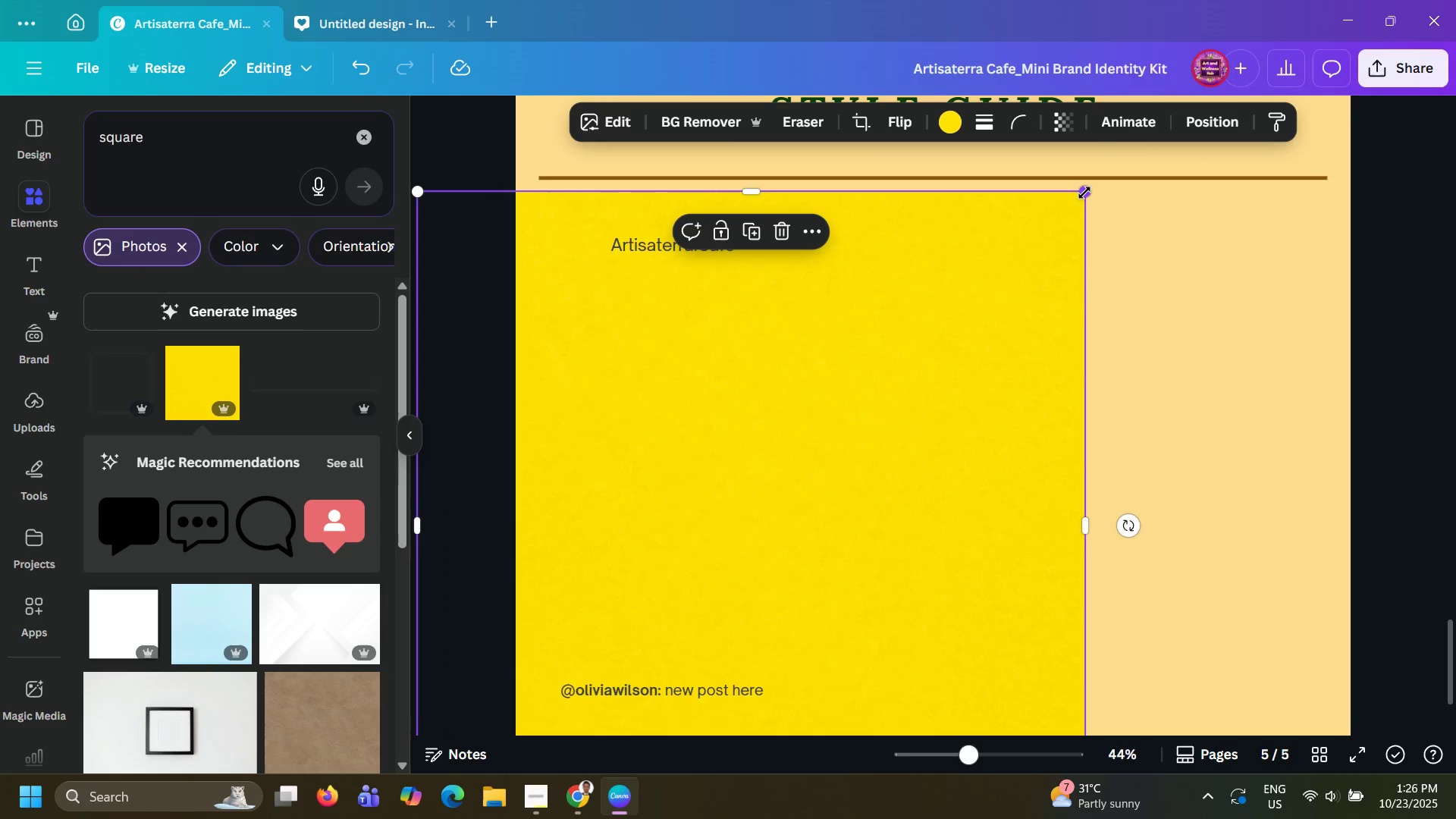 
left_click_drag(start_coordinate=[1084, 193], to_coordinate=[780, 459])
 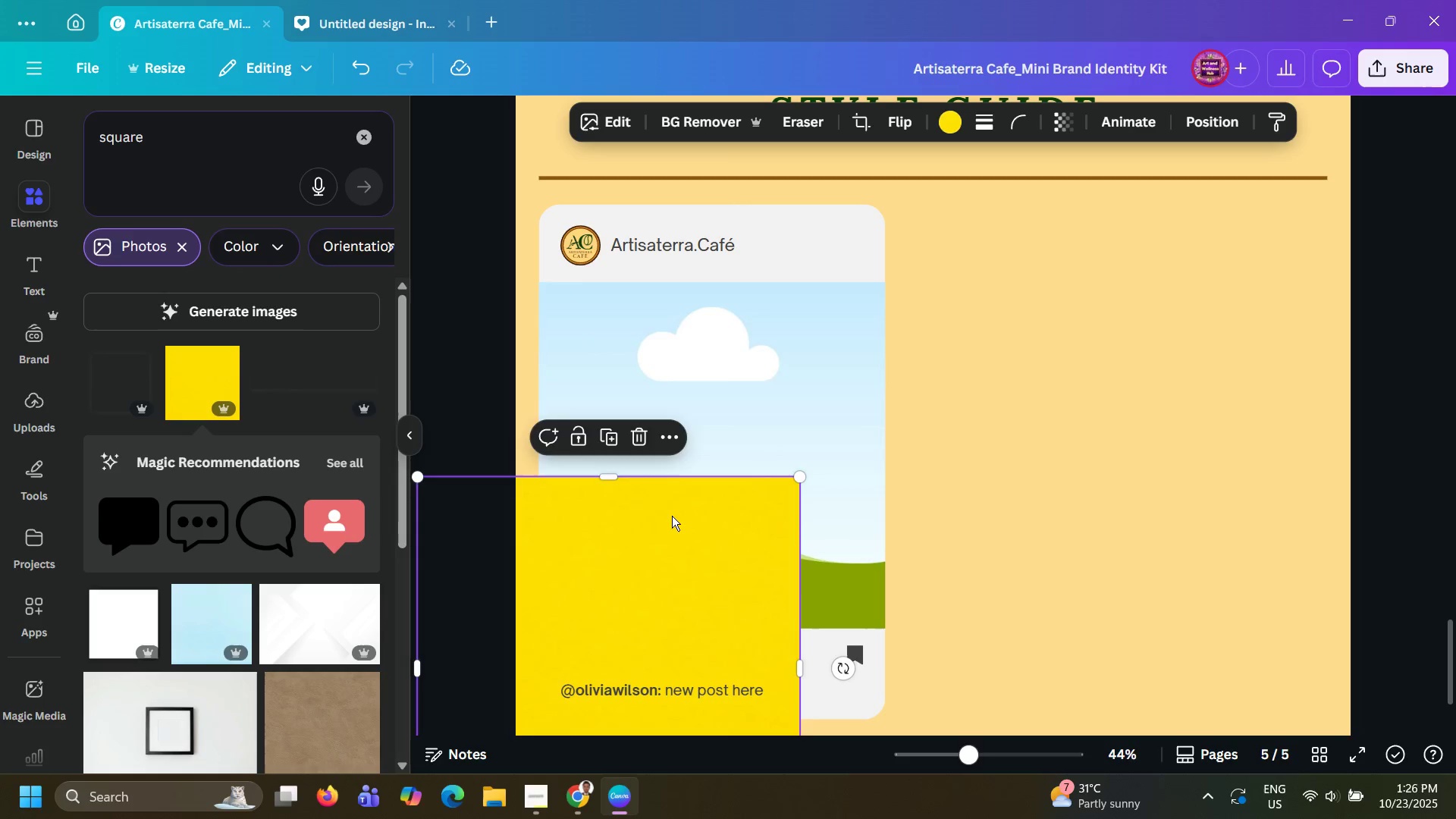 
left_click_drag(start_coordinate=[672, 516], to_coordinate=[755, 409])
 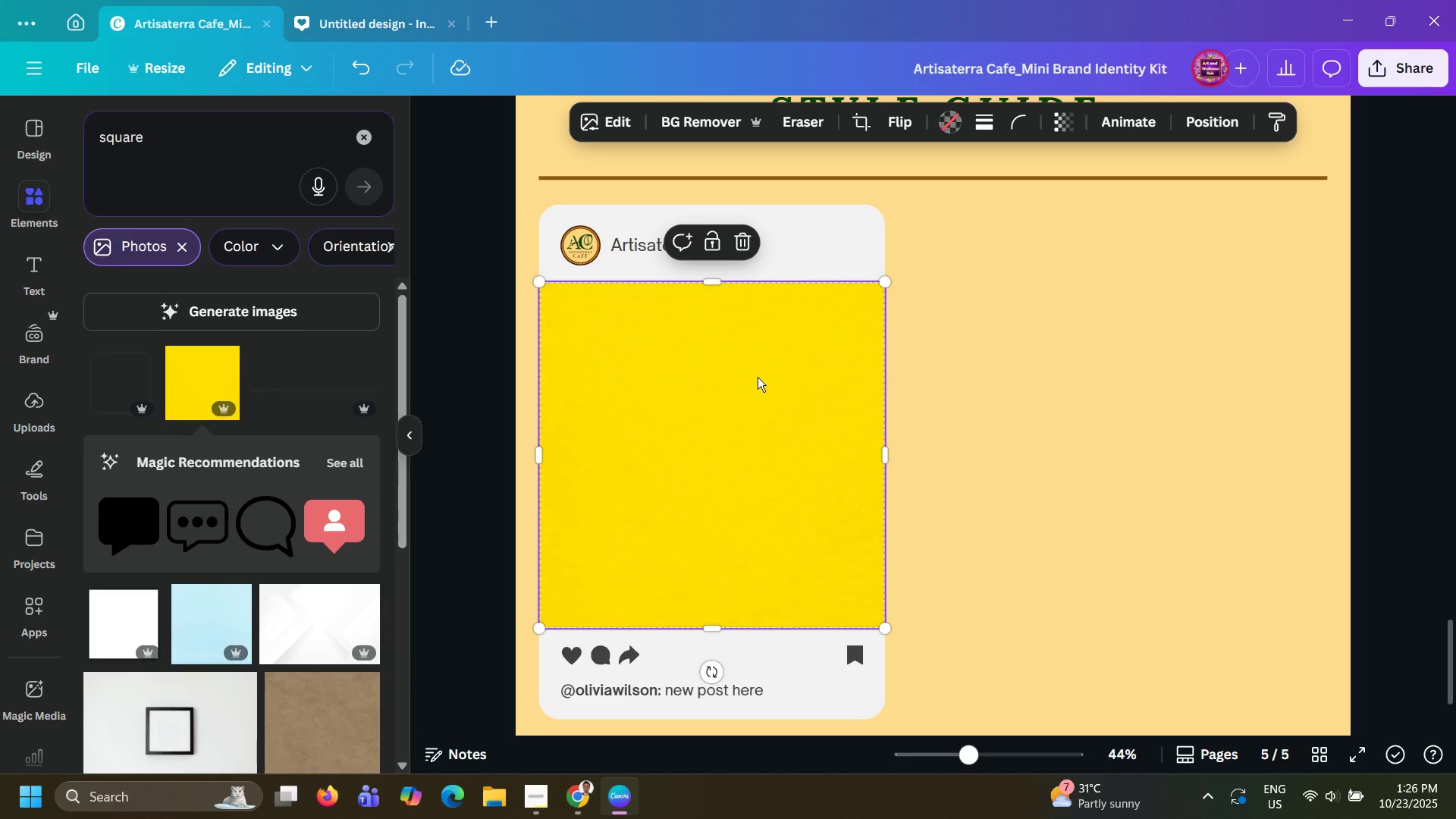 
double_click([758, 377])
 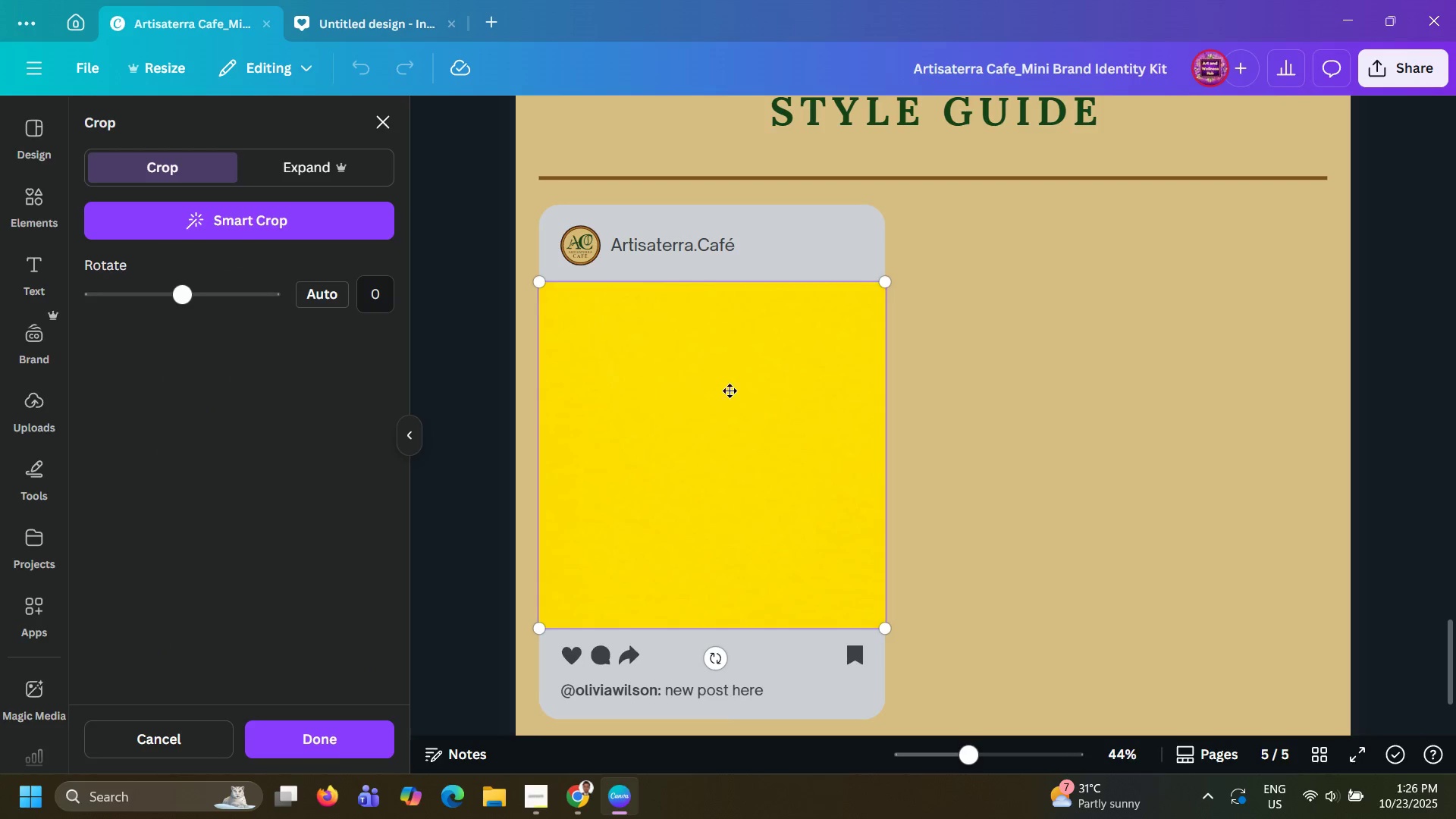 
double_click([949, 360])
 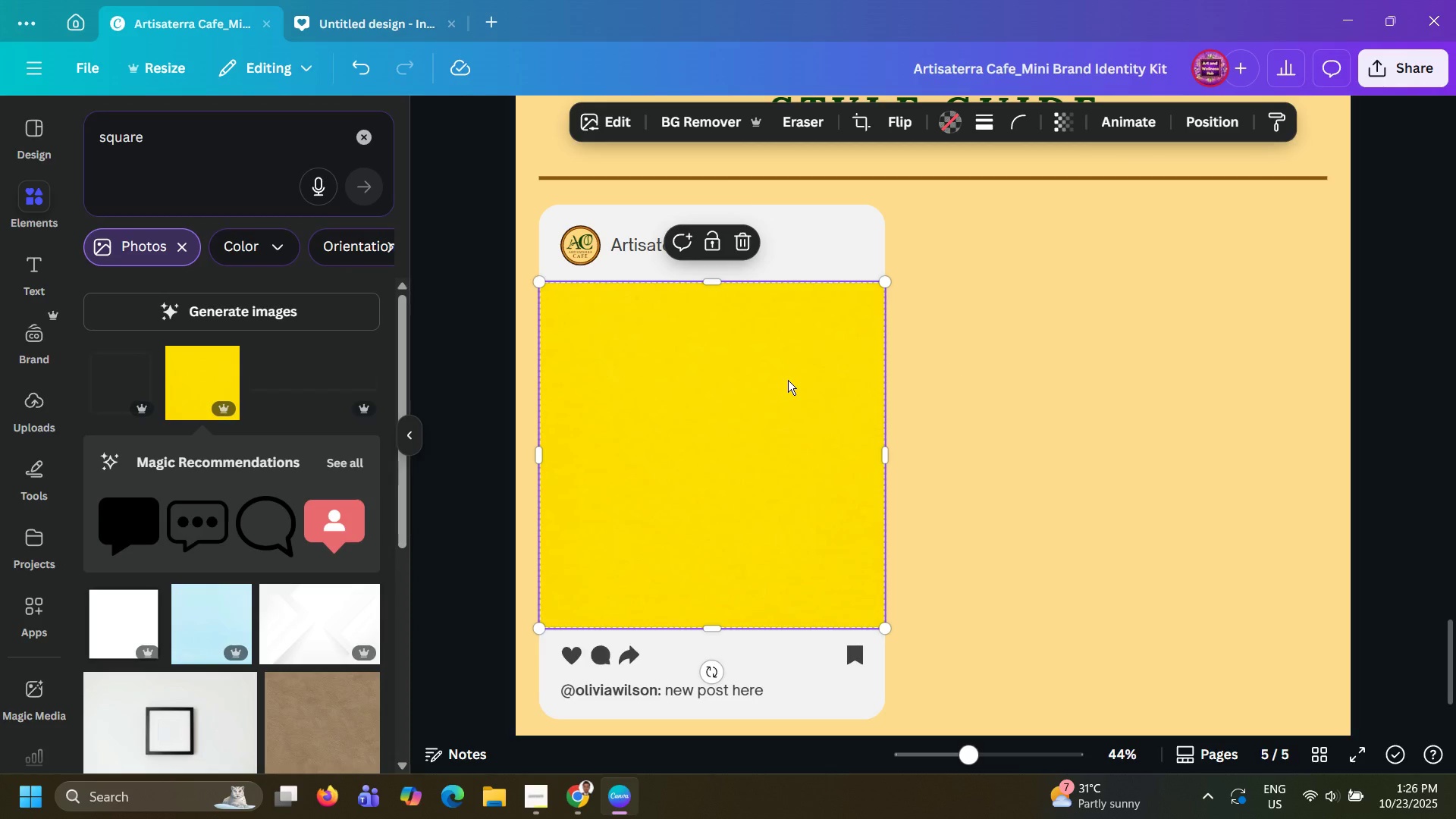 
left_click([788, 380])
 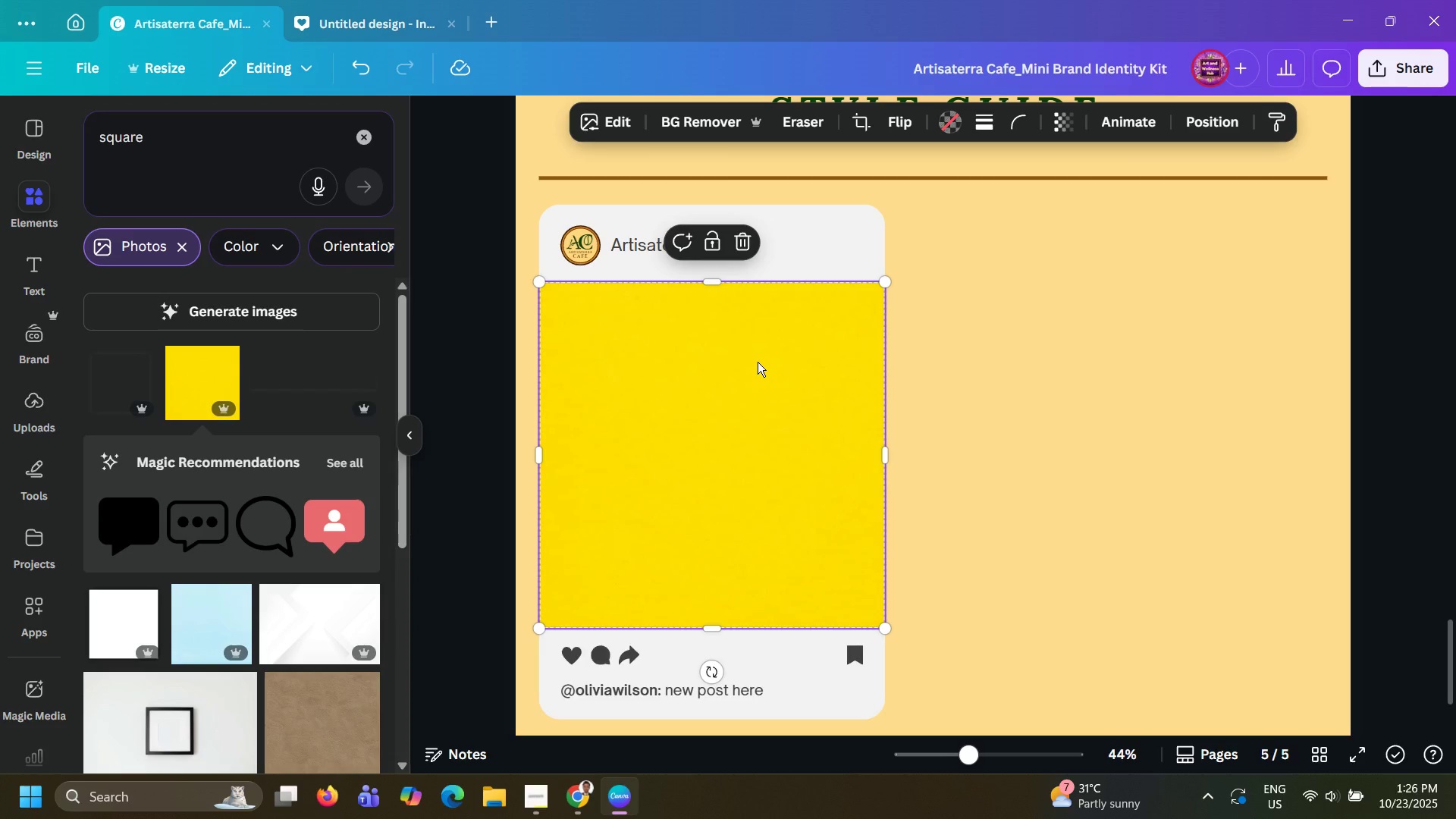 
double_click([758, 362])
 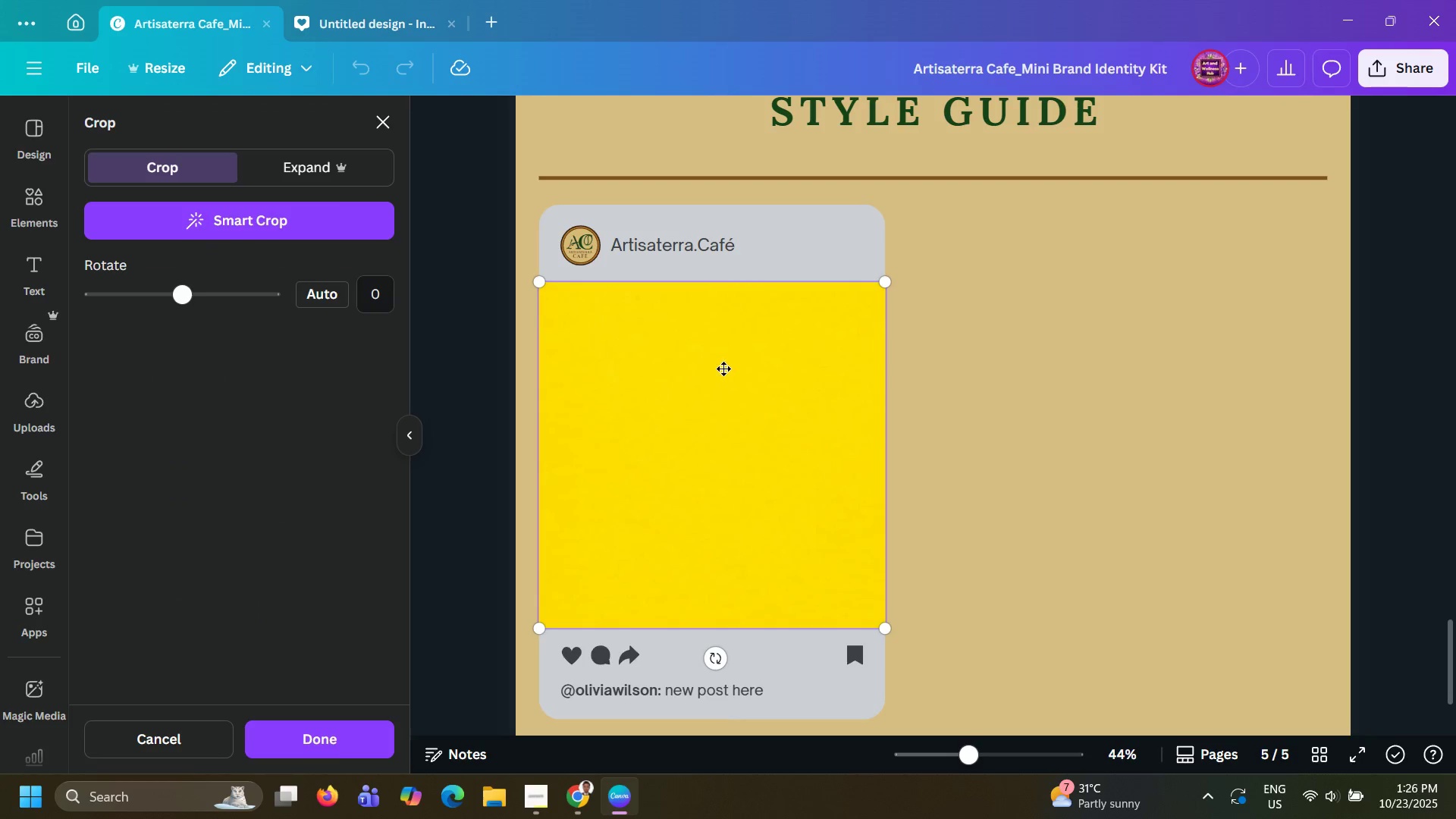 
left_click_drag(start_coordinate=[723, 369], to_coordinate=[904, 369])
 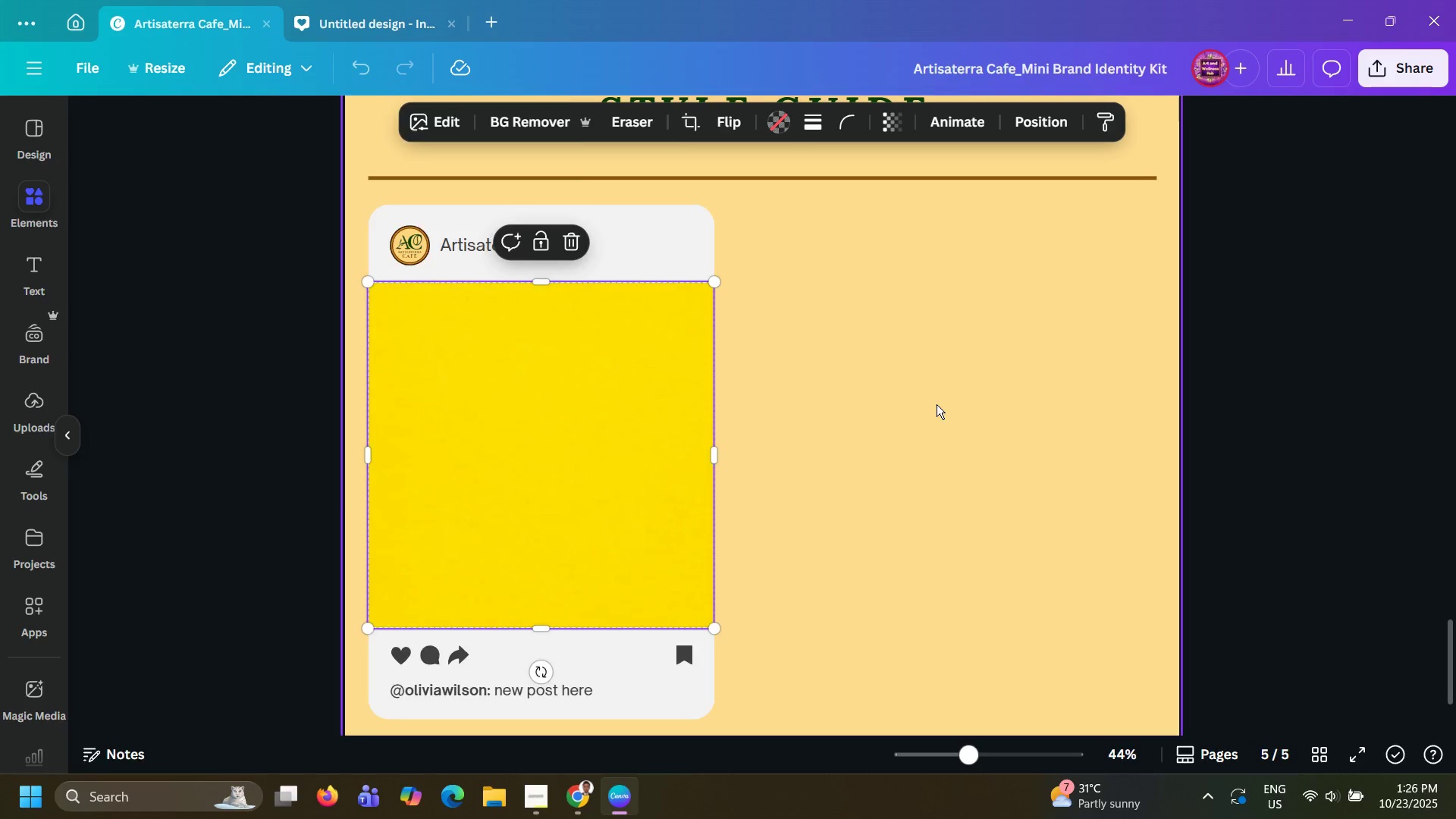 
left_click([937, 404])
 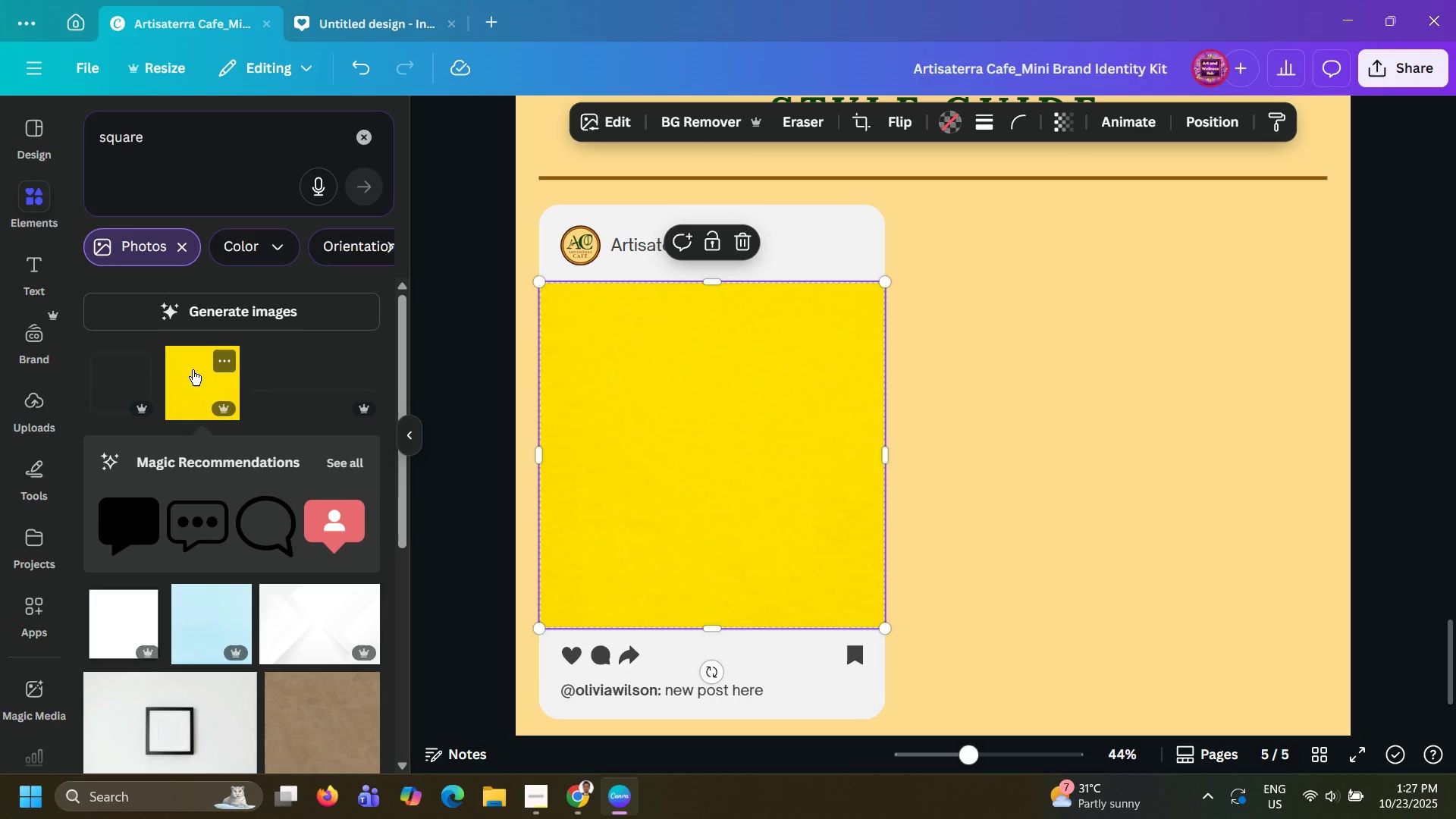 
left_click([193, 370])
 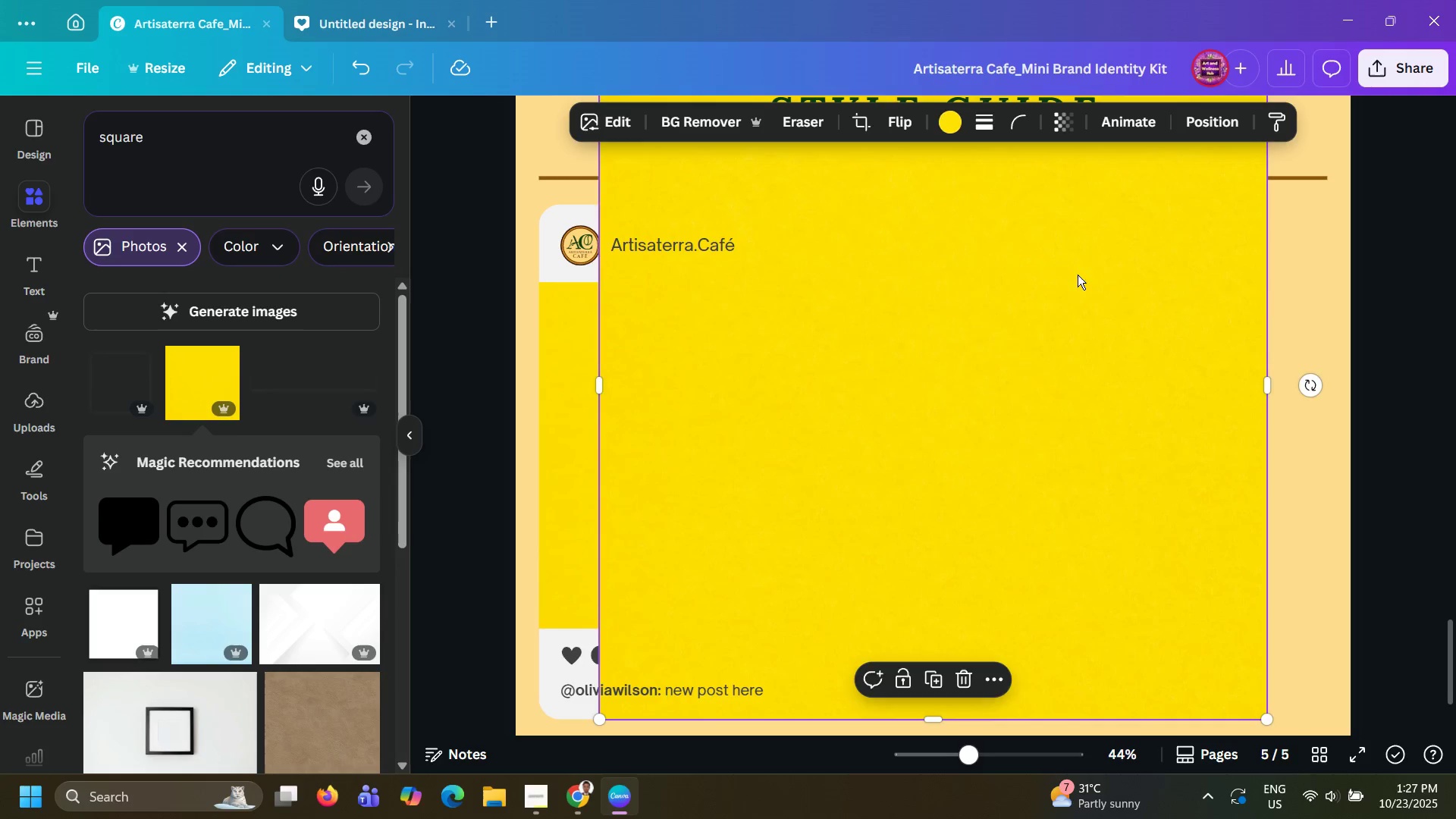 
left_click_drag(start_coordinate=[1078, 275], to_coordinate=[1037, 392])
 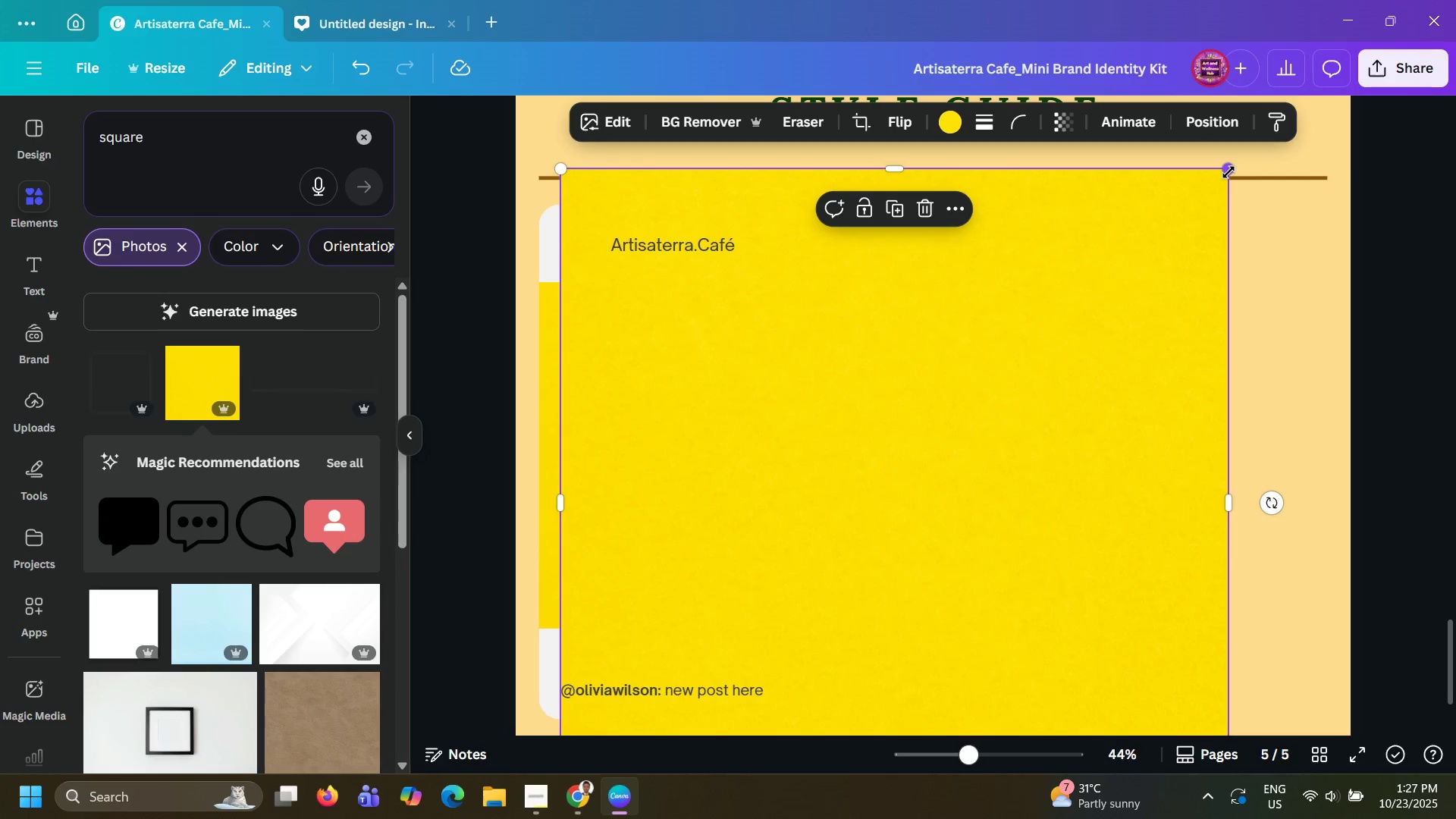 
left_click_drag(start_coordinate=[1228, 172], to_coordinate=[808, 532])
 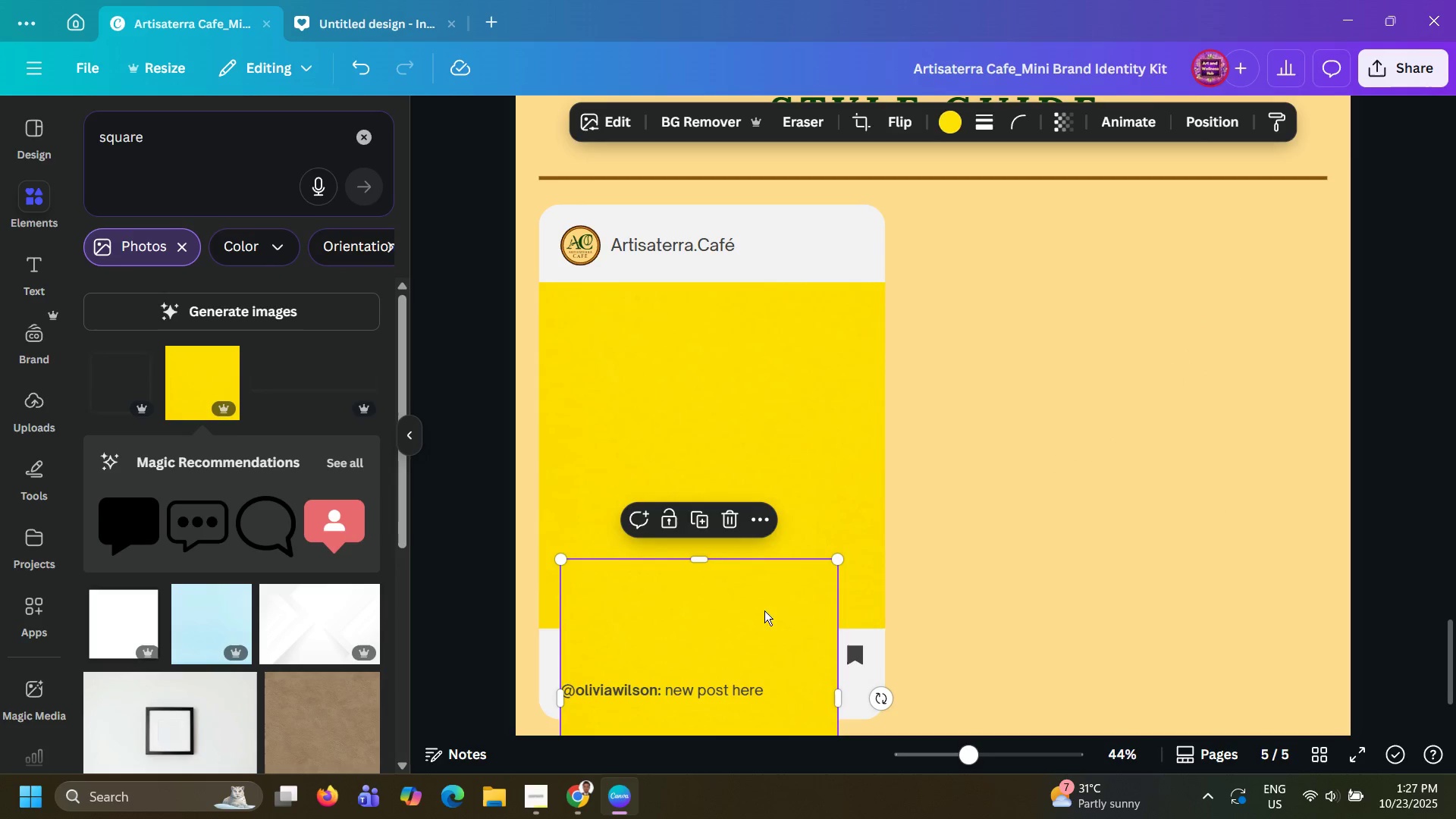 
left_click_drag(start_coordinate=[763, 611], to_coordinate=[746, 335])
 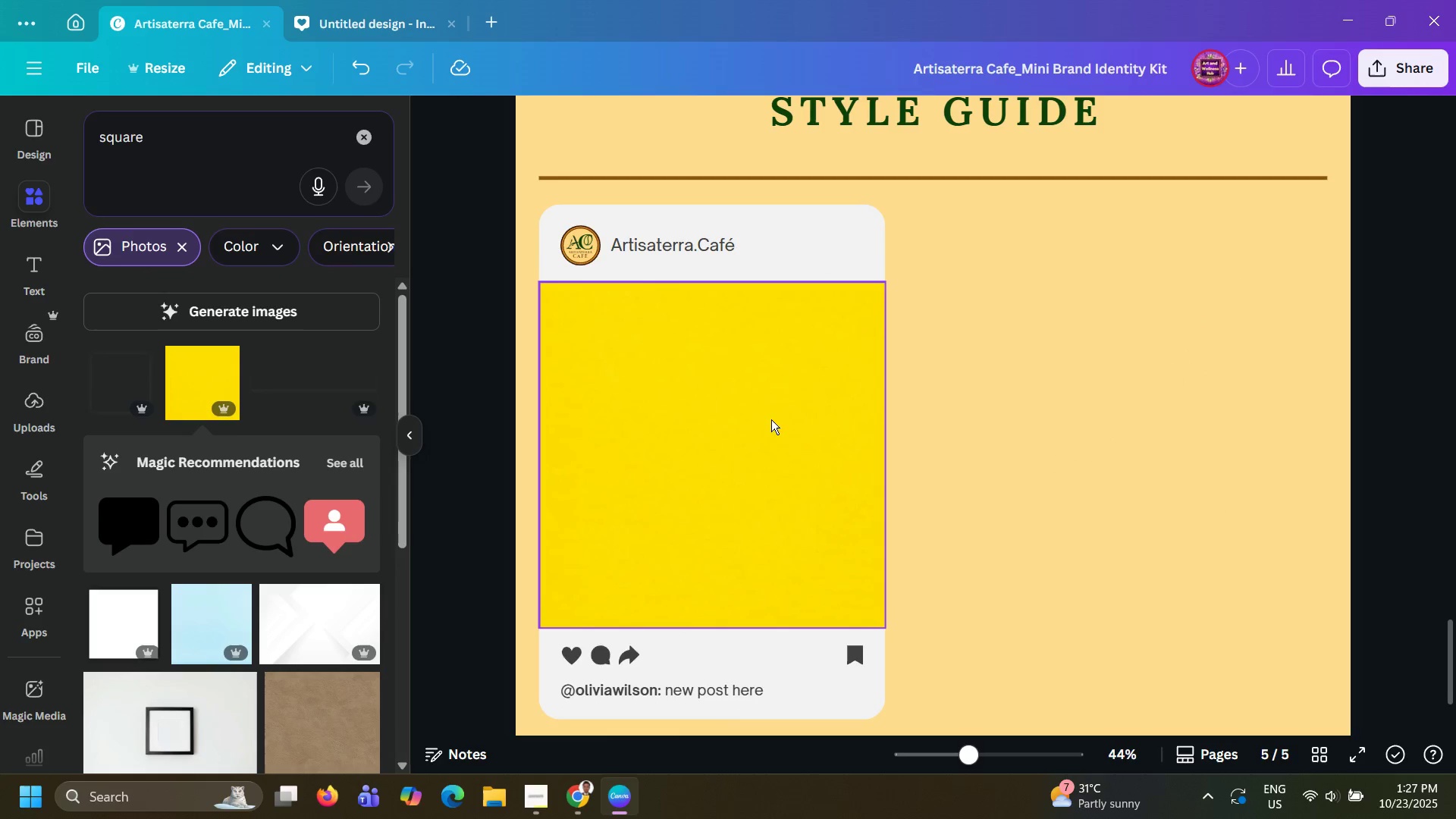 
key(Control+Z)
 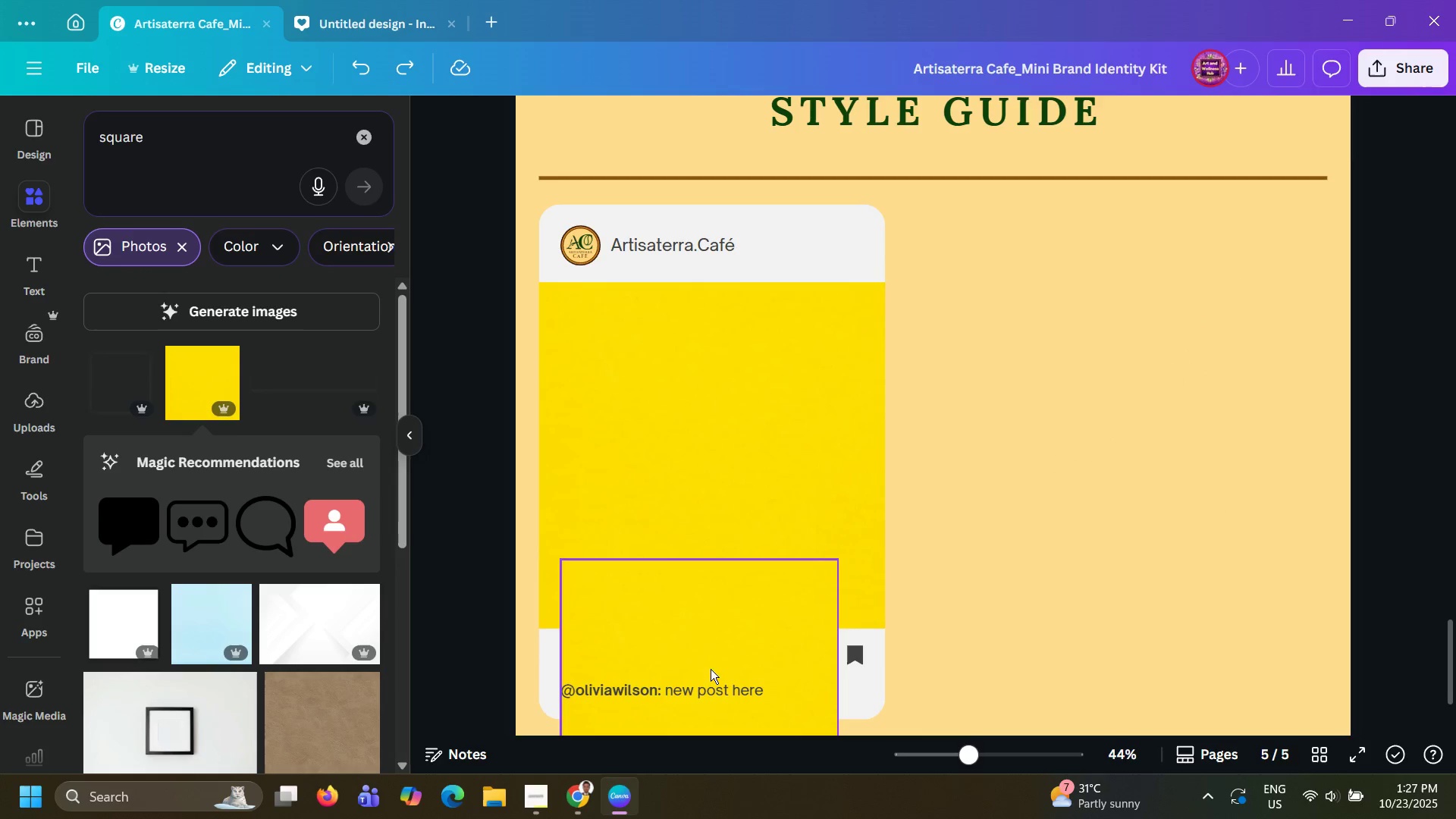 
left_click_drag(start_coordinate=[720, 643], to_coordinate=[836, 364])
 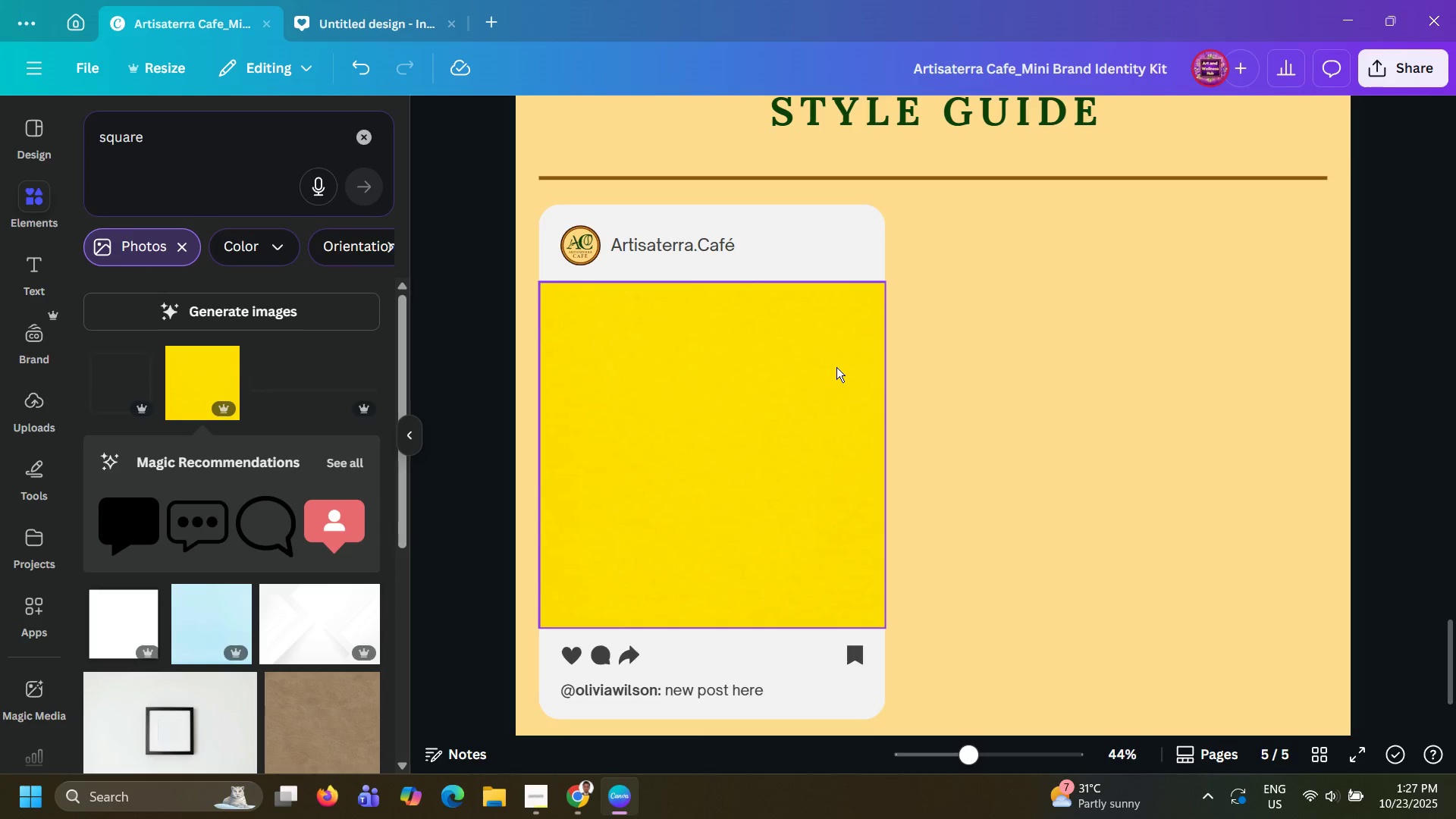 
key(Control+Z)
 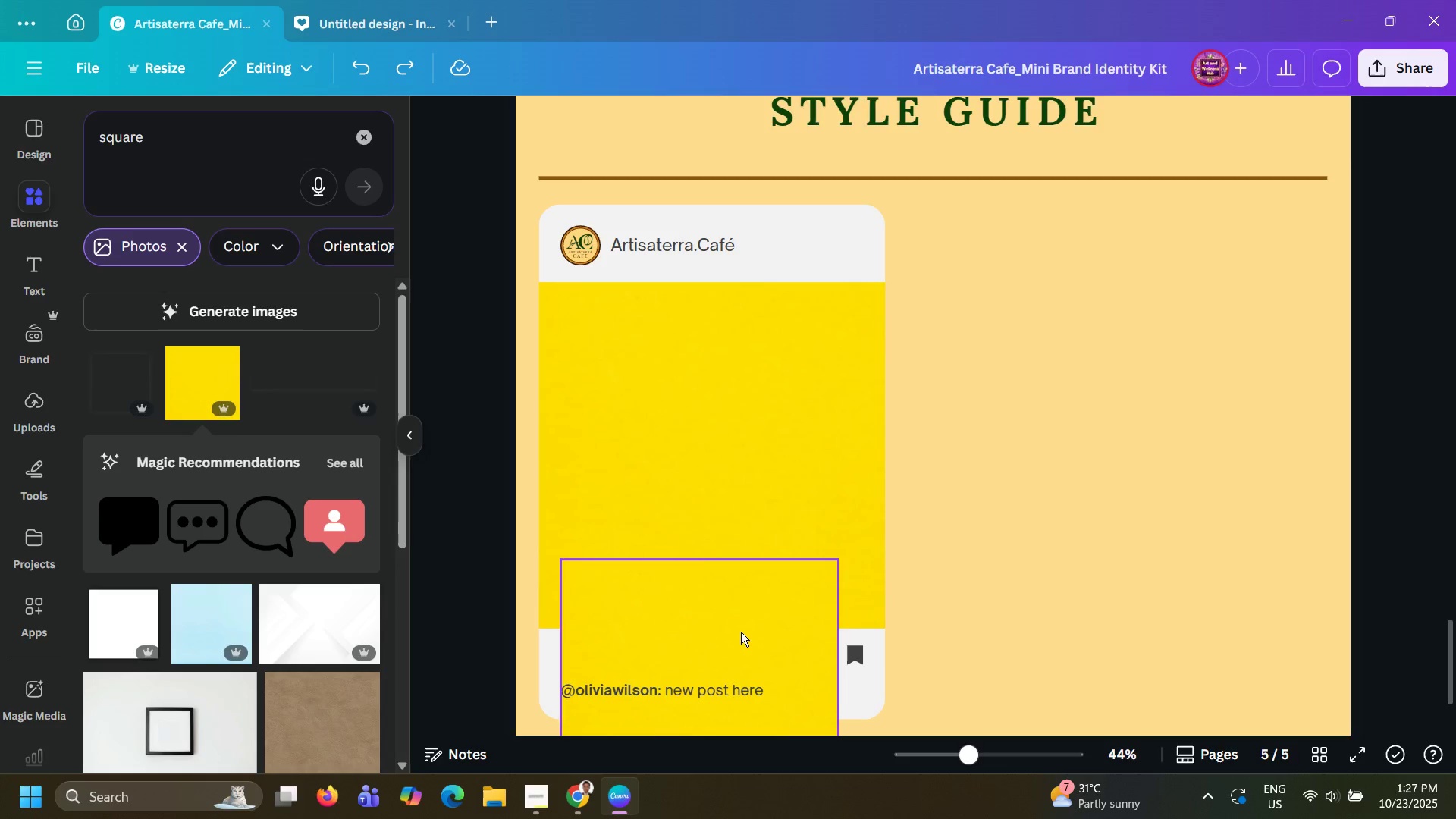 
left_click_drag(start_coordinate=[745, 624], to_coordinate=[1069, 349])
 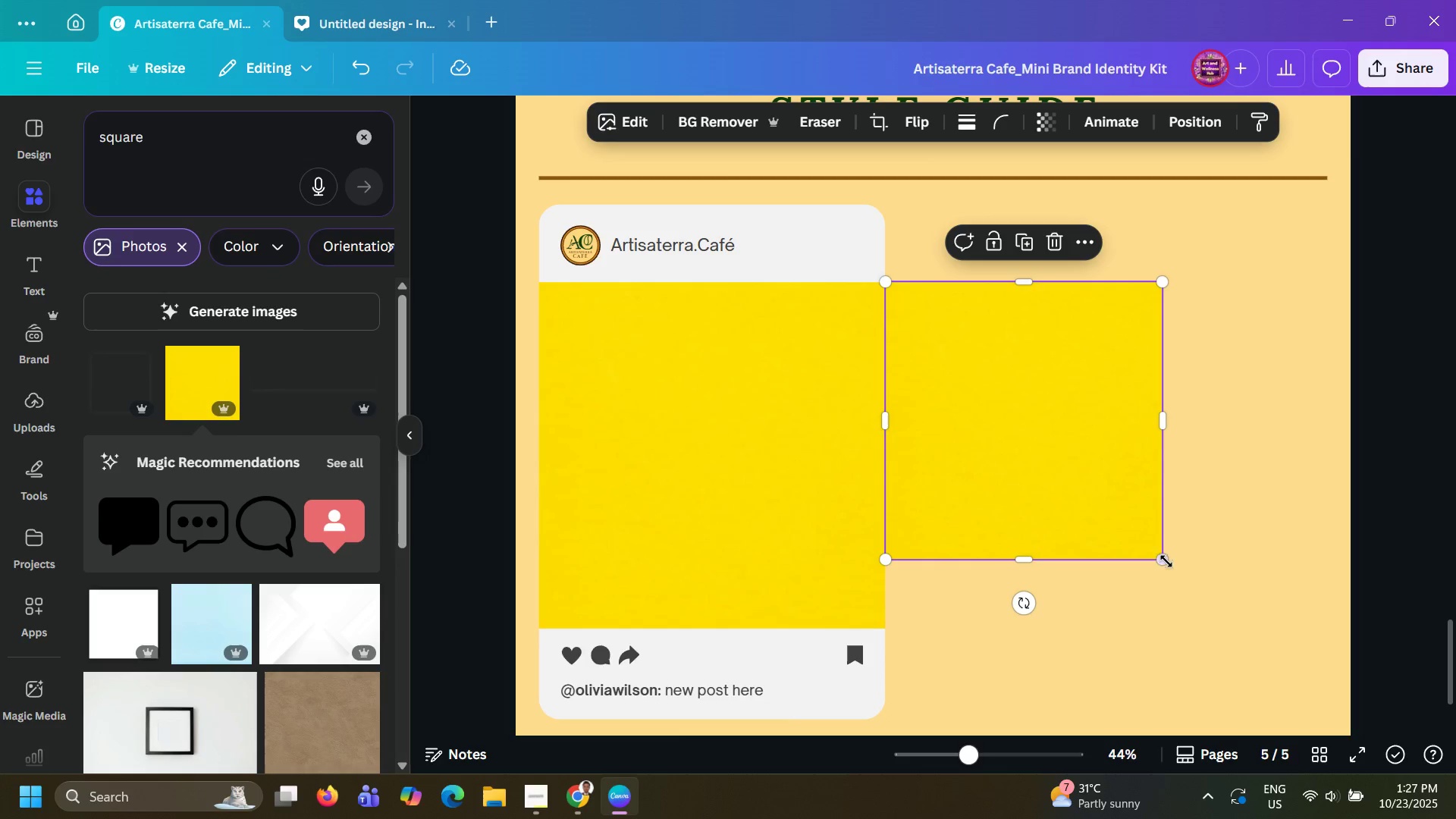 
left_click_drag(start_coordinate=[1160, 561], to_coordinate=[1169, 687])
 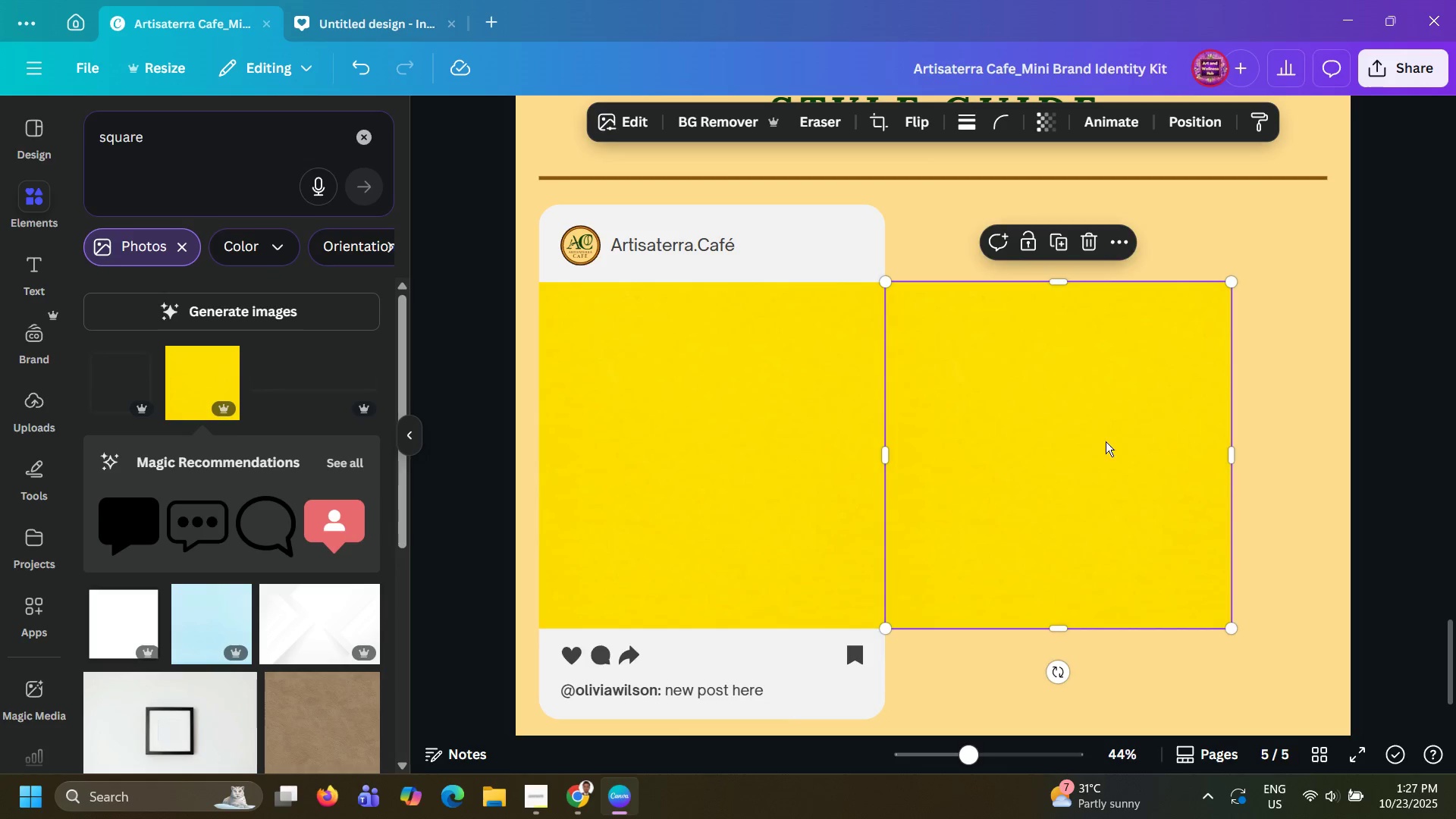 
left_click_drag(start_coordinate=[1113, 442], to_coordinate=[1127, 443])
 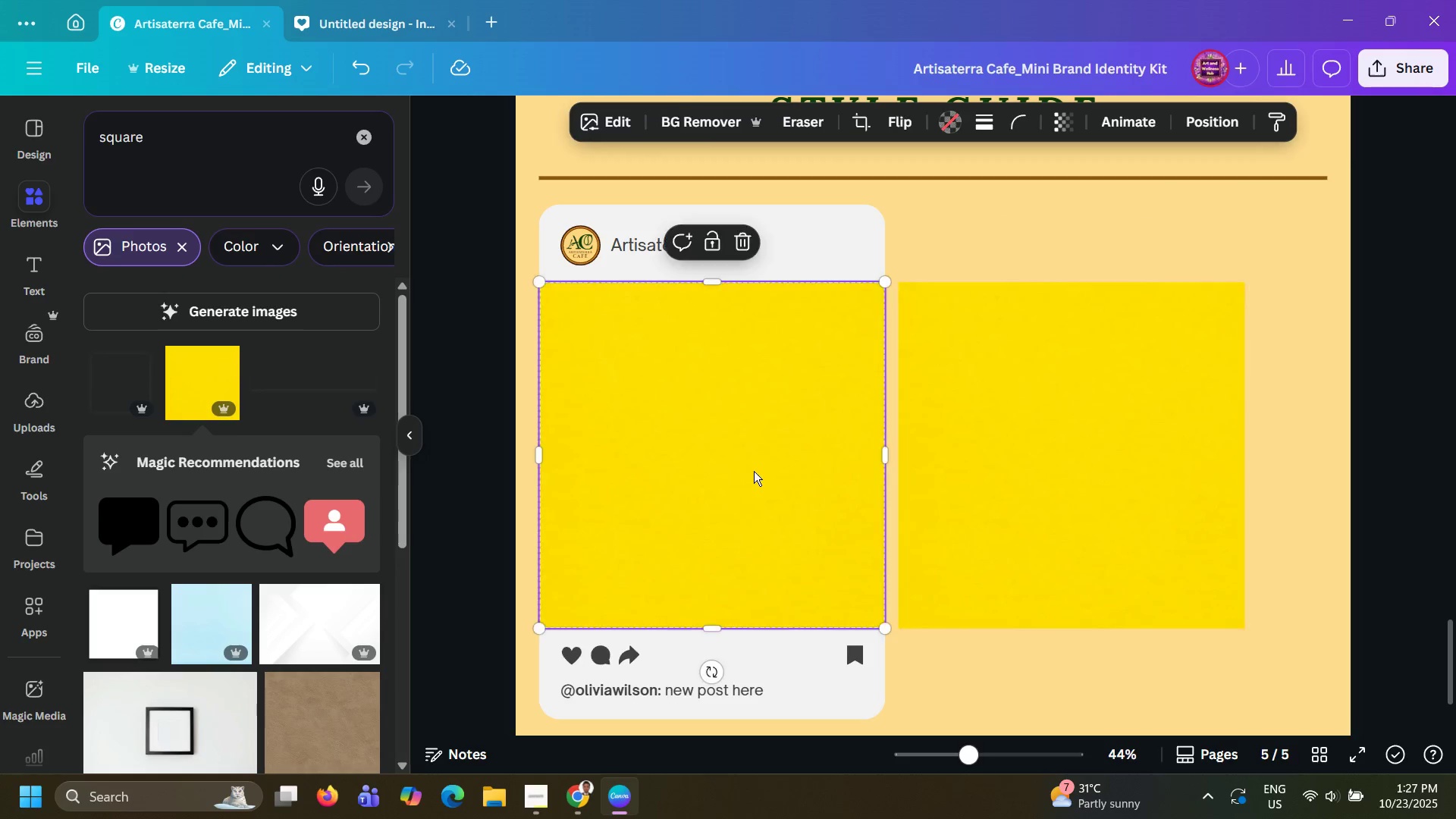 
left_click([754, 471])
 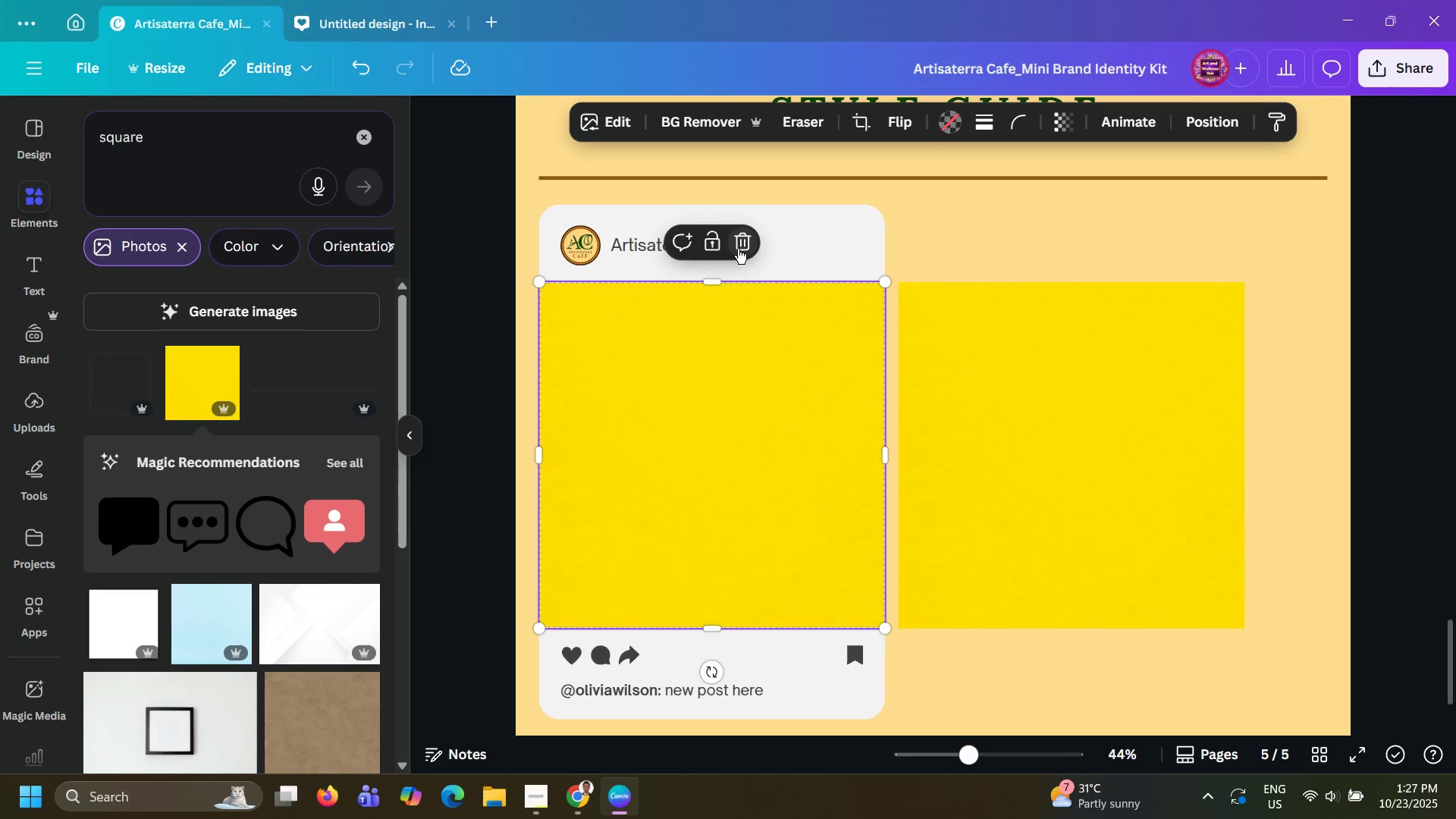 
left_click([738, 249])
 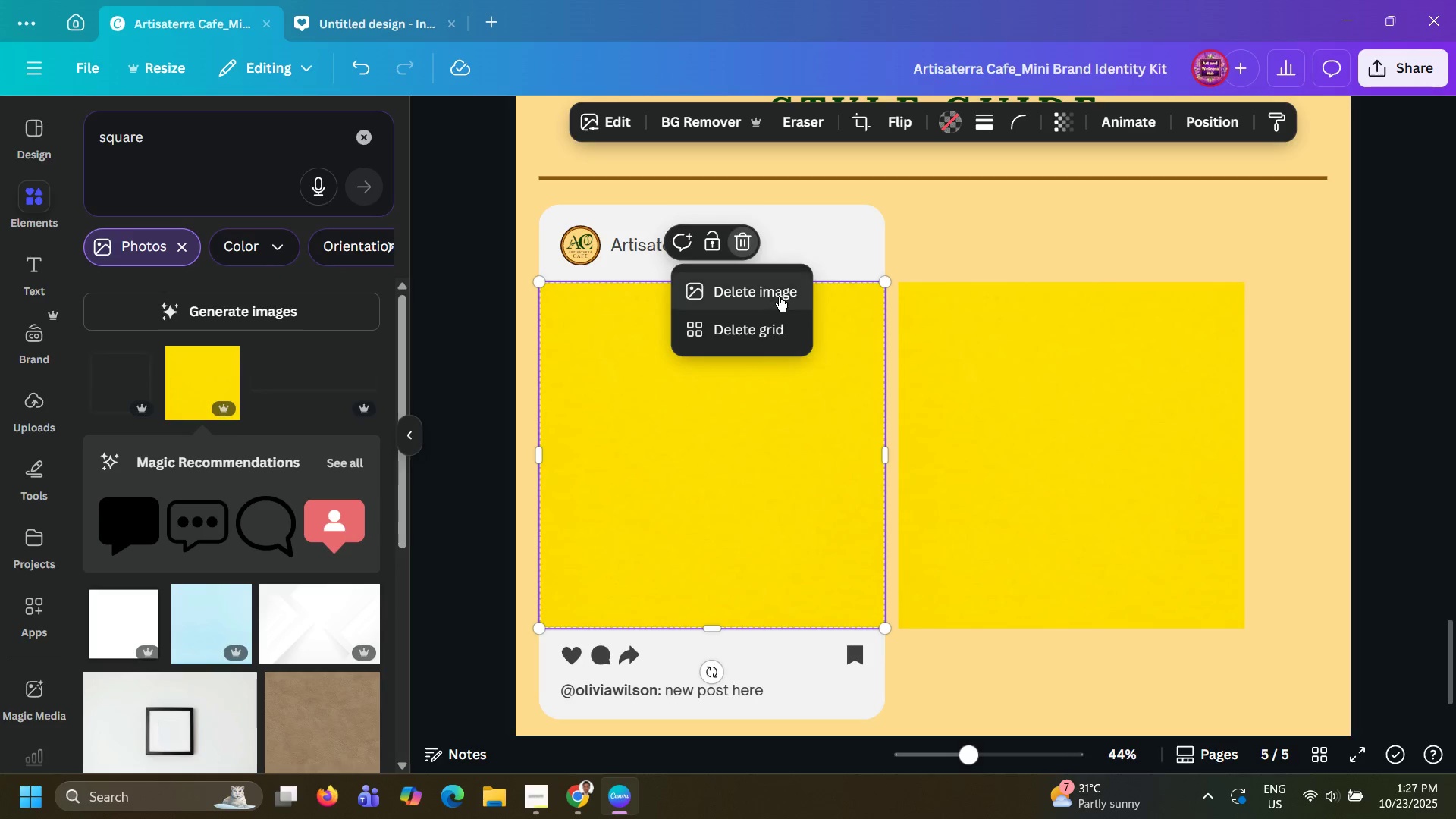 
left_click([772, 293])
 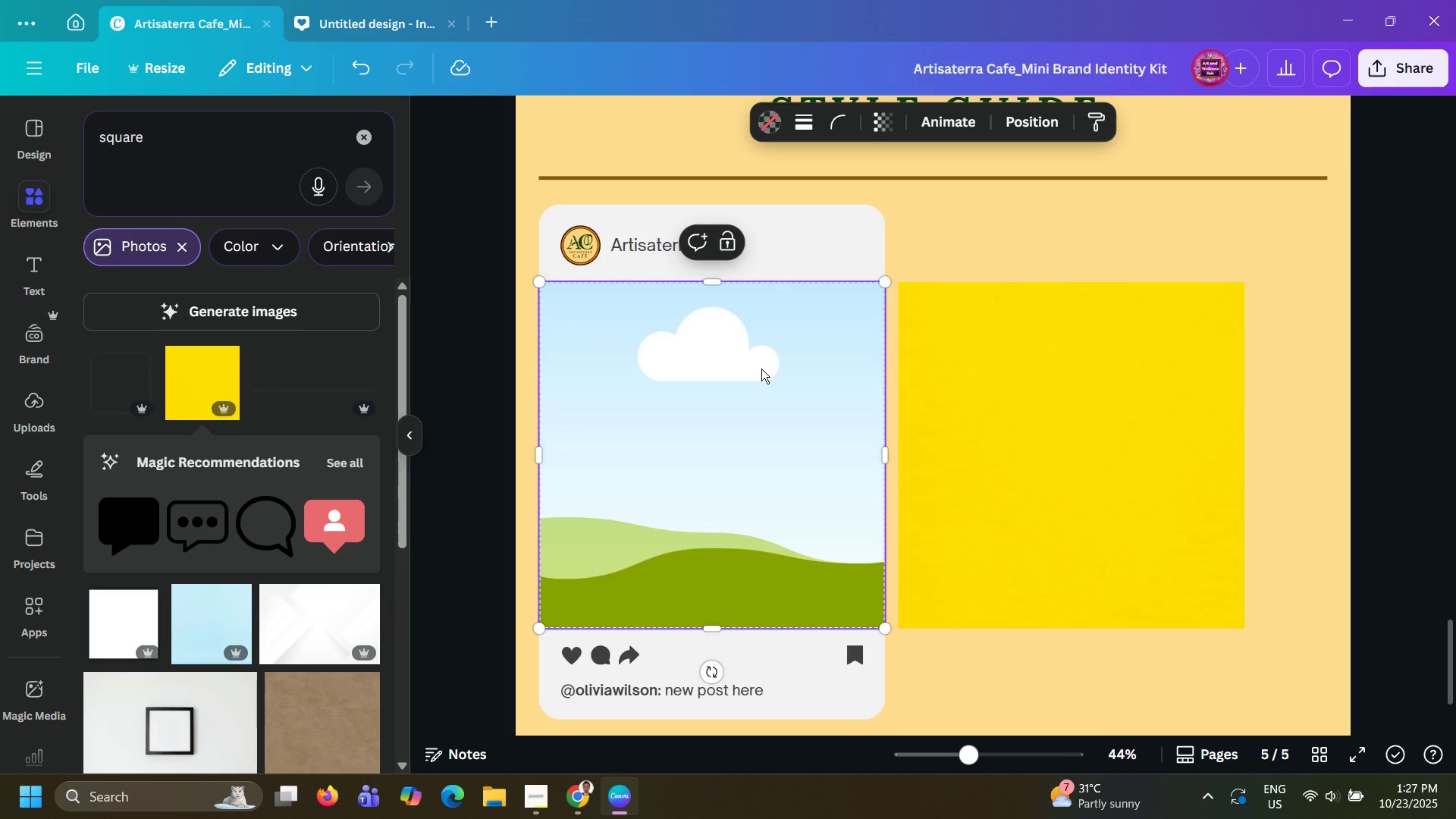 
left_click([761, 369])
 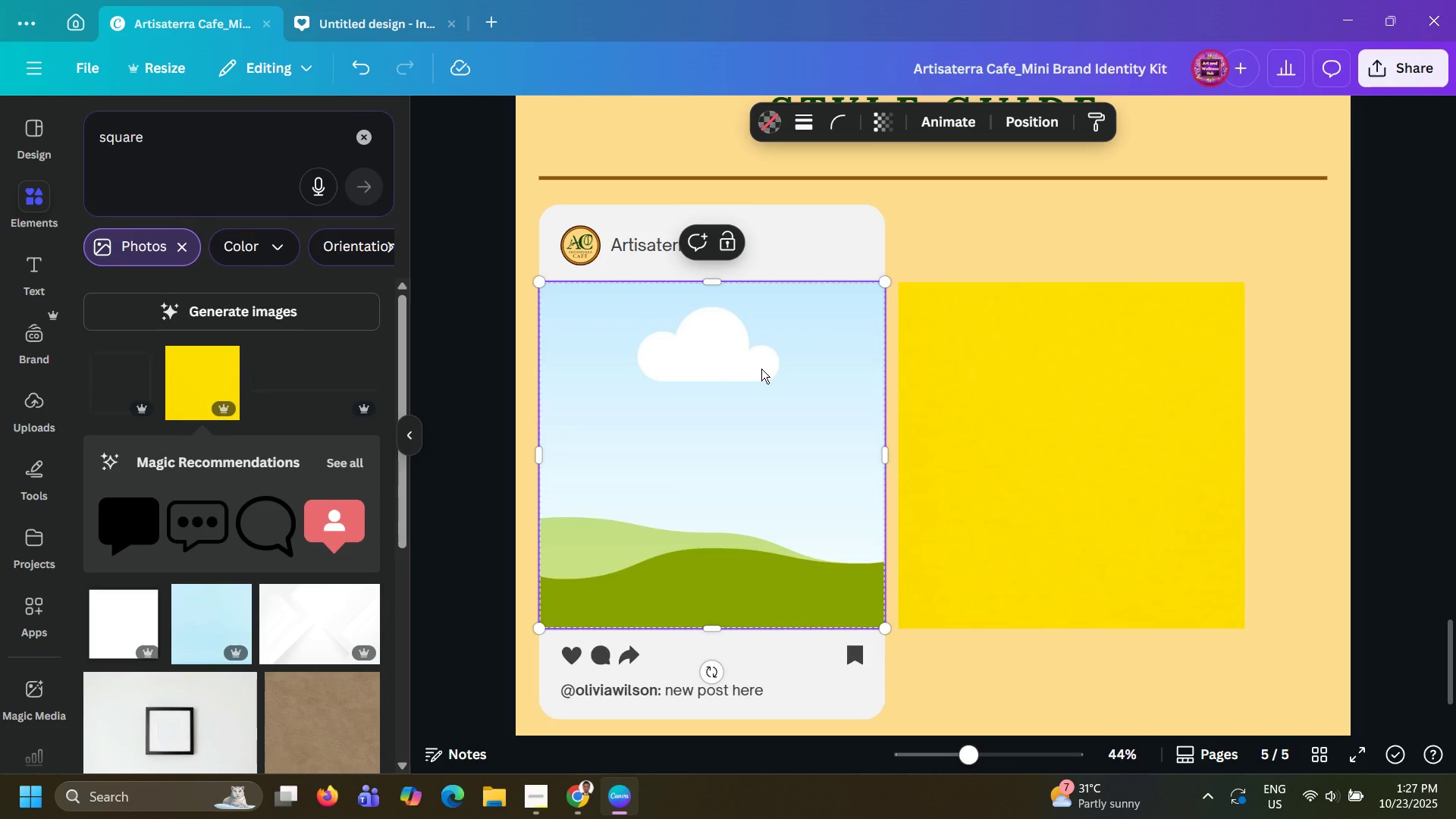 
key(Delete)
 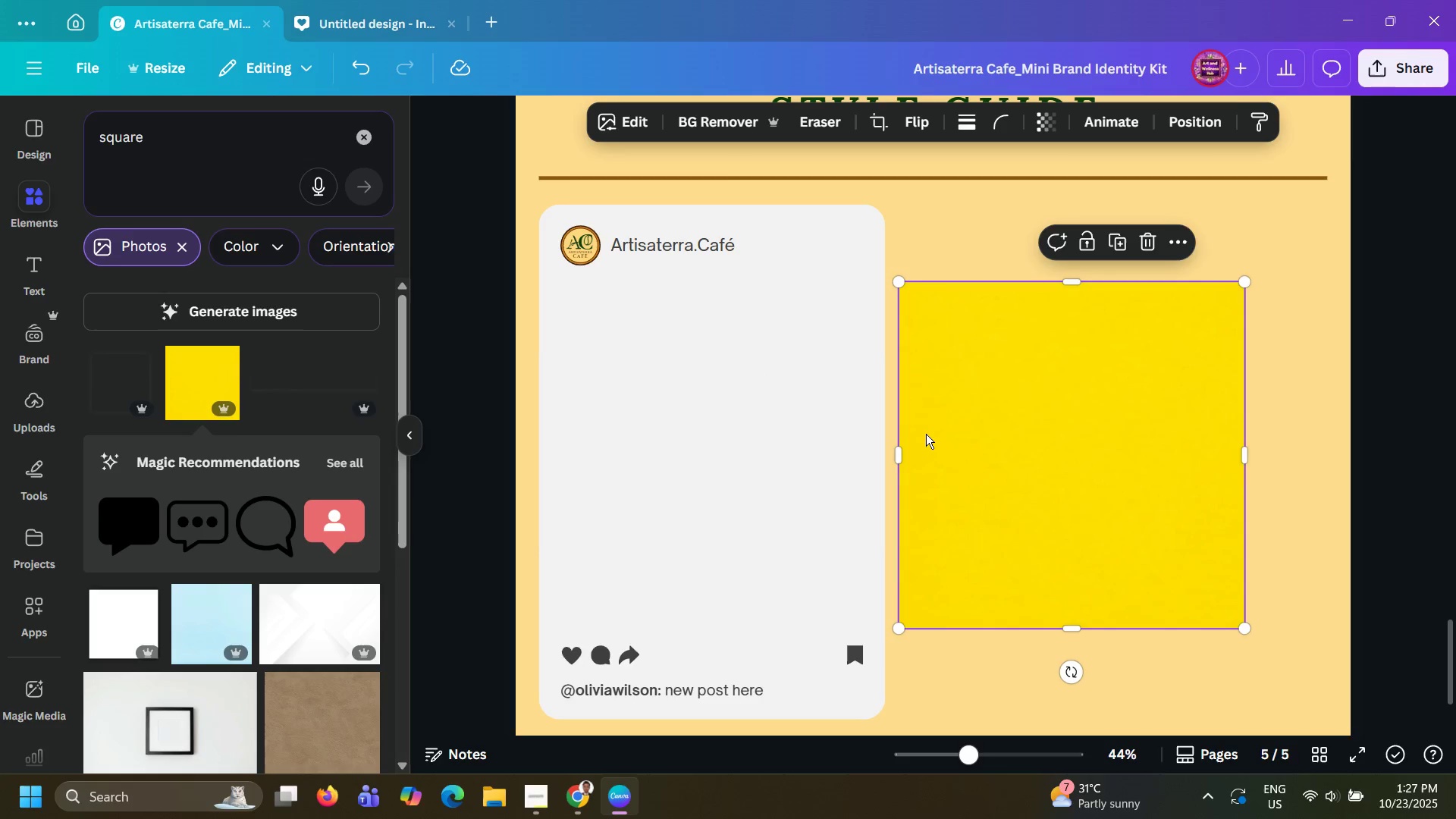 
left_click([926, 434])
 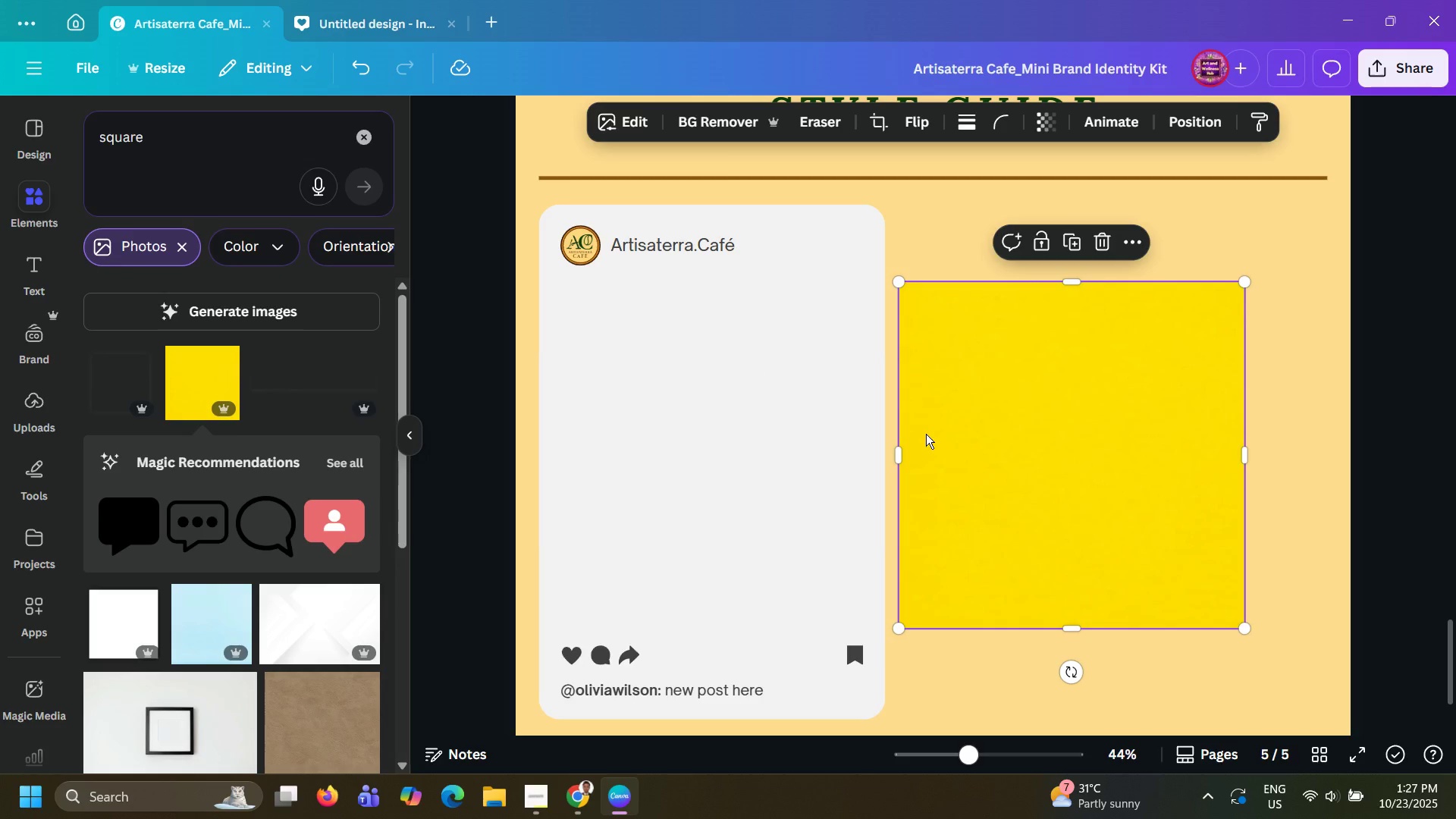 
hold_key(key=ArrowLeft, duration=1.52)
 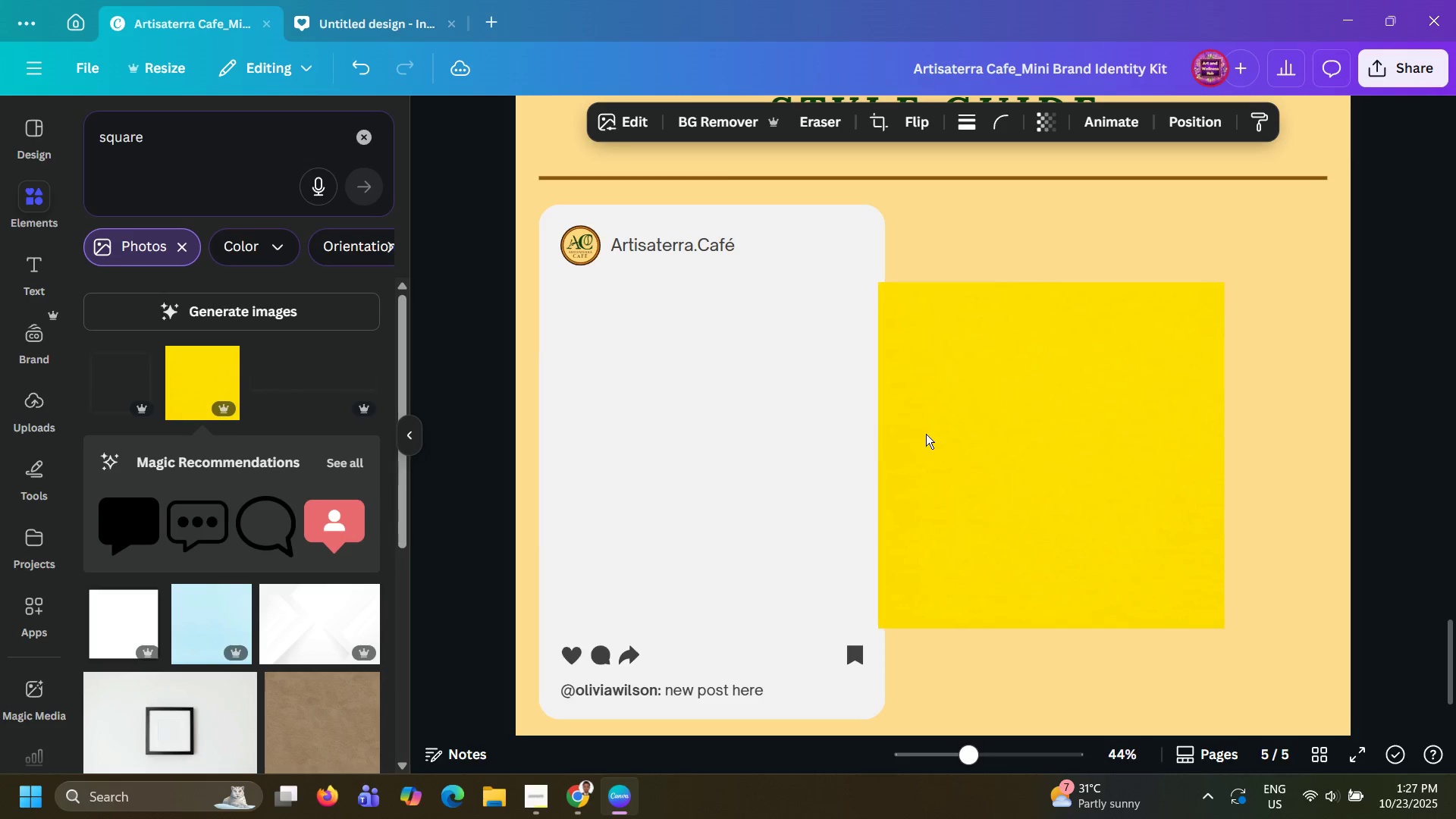 
hold_key(key=ArrowLeft, duration=1.5)
 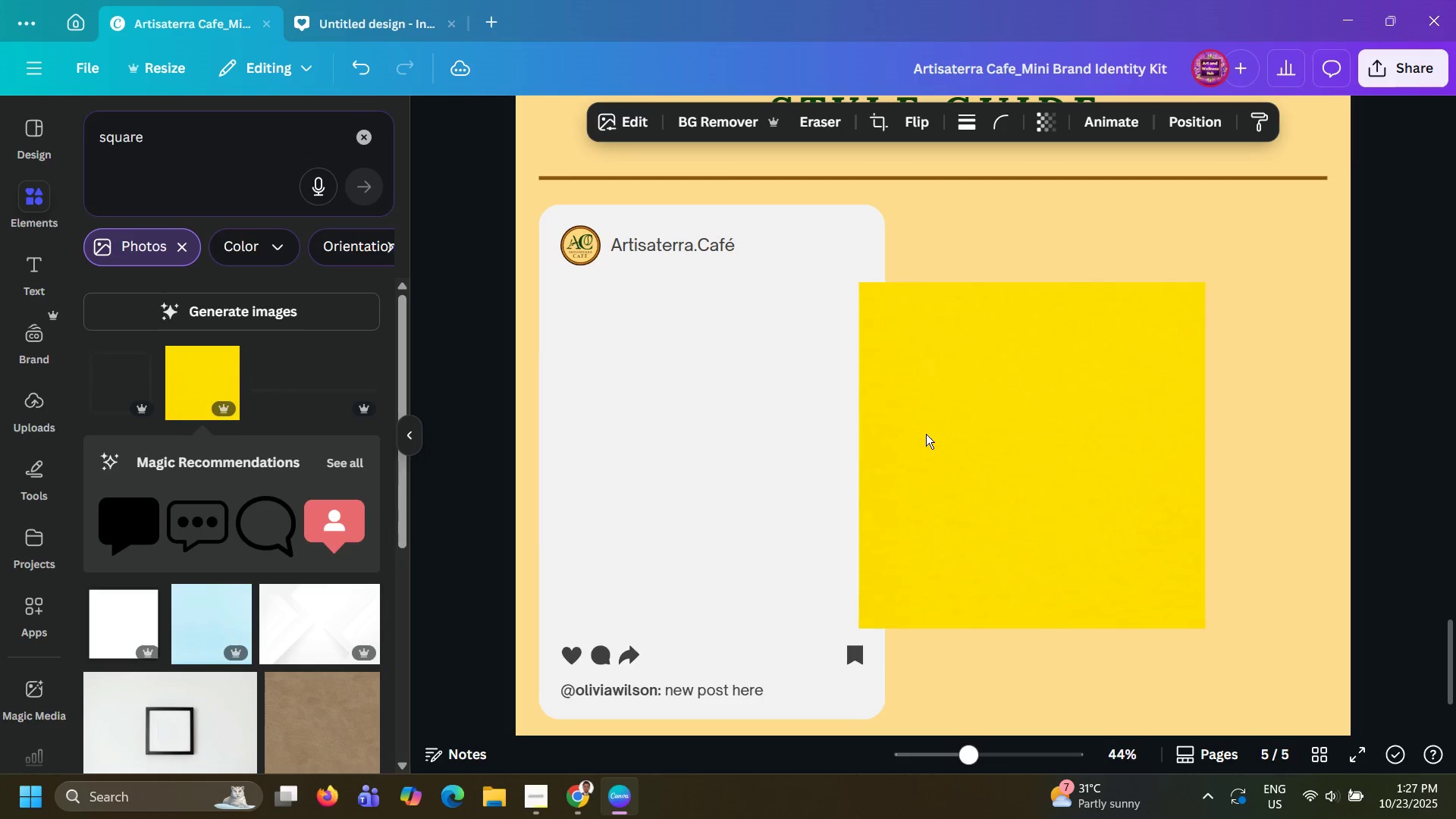 
hold_key(key=ArrowLeft, duration=1.5)
 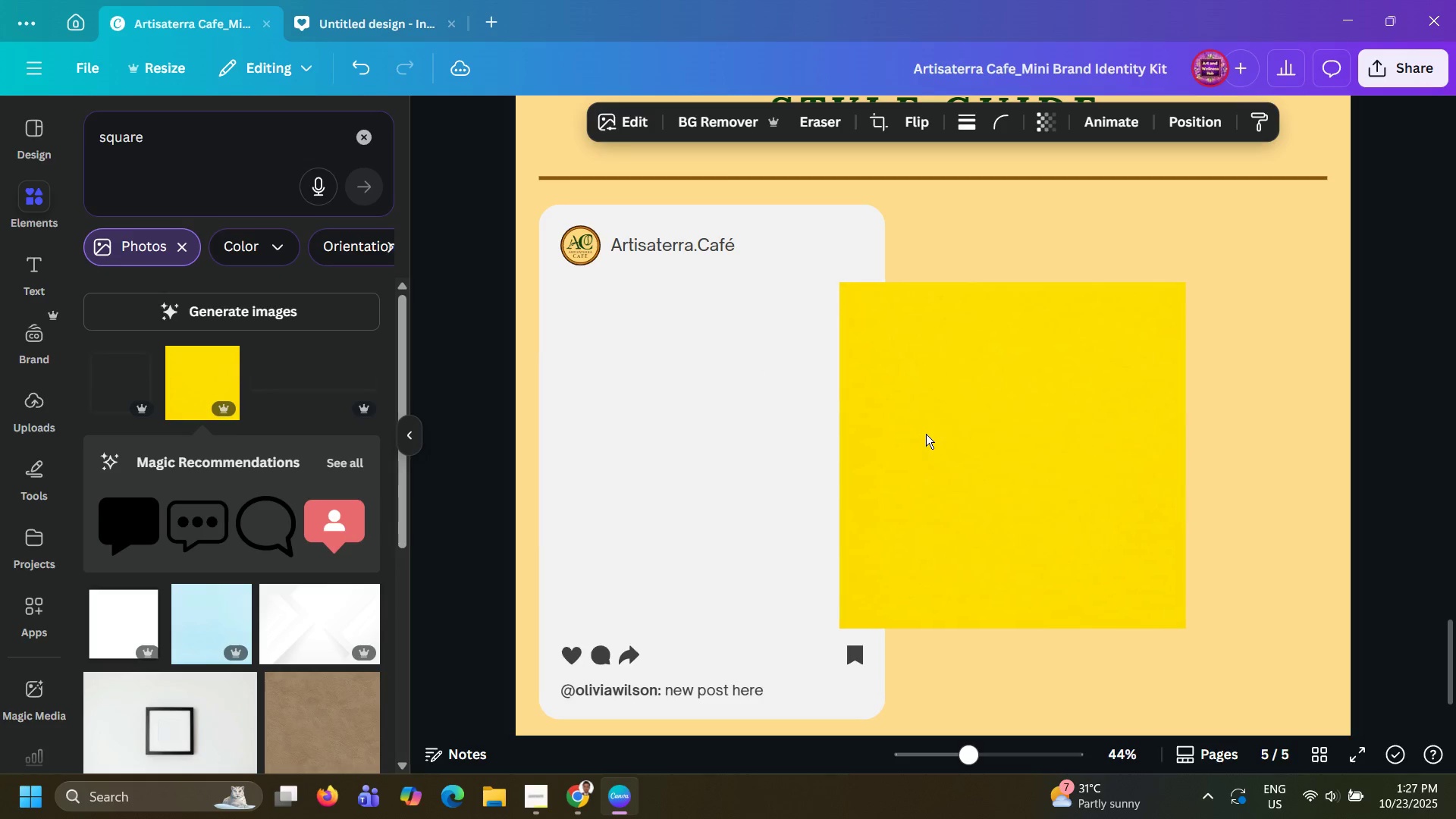 
hold_key(key=ArrowLeft, duration=1.5)
 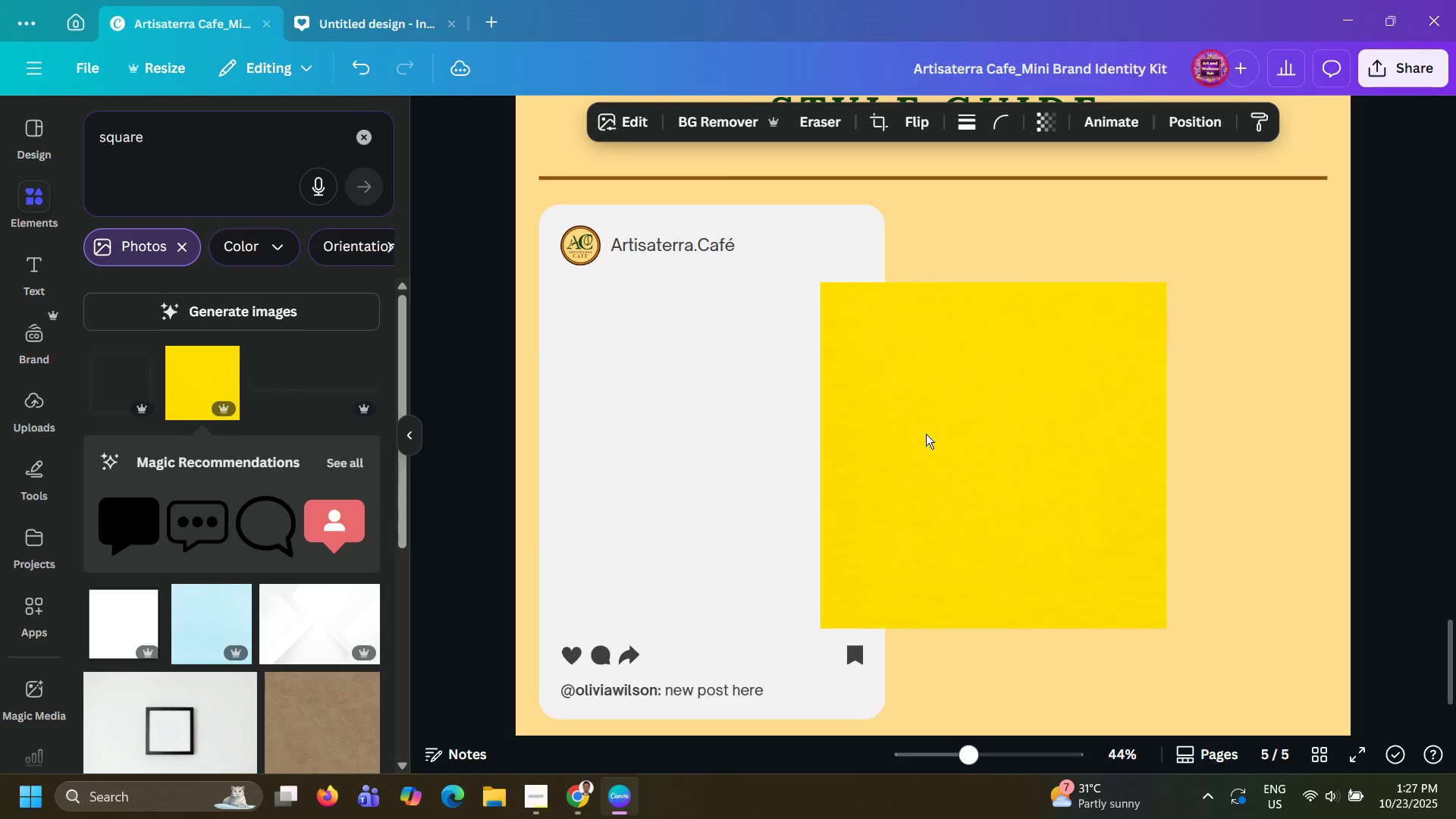 
hold_key(key=ArrowLeft, duration=1.5)
 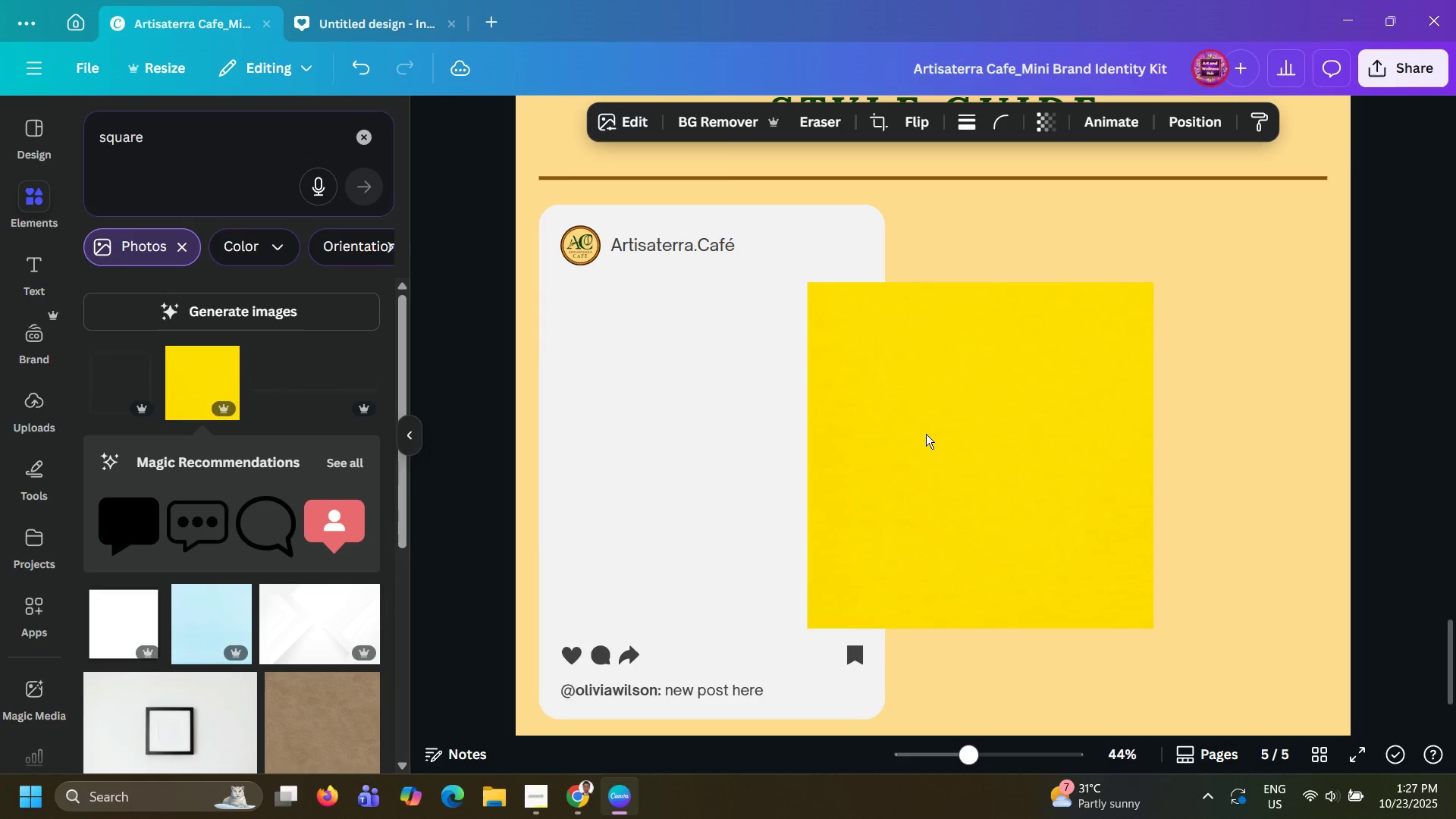 
hold_key(key=ArrowLeft, duration=1.5)
 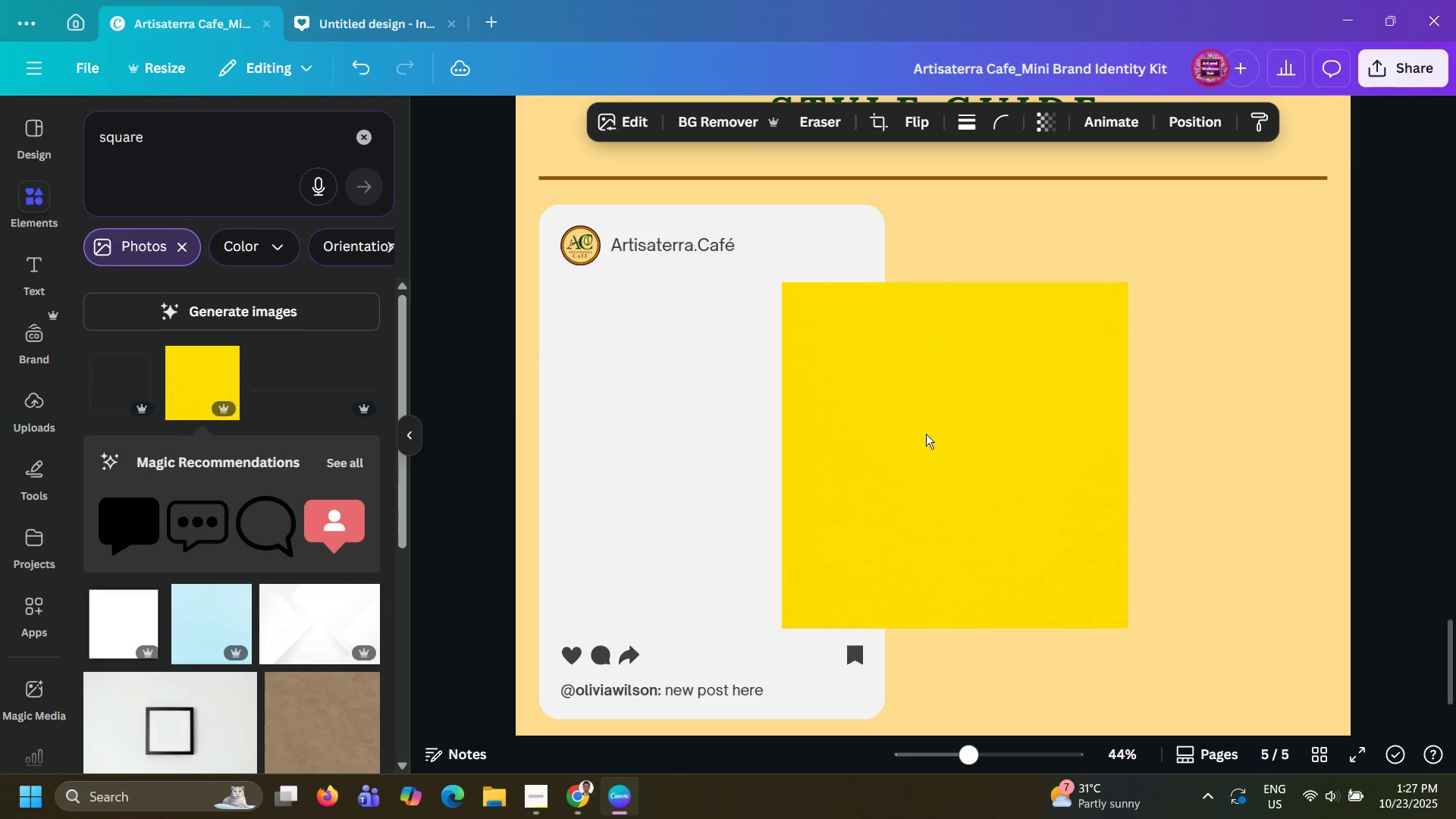 
hold_key(key=ArrowLeft, duration=1.5)
 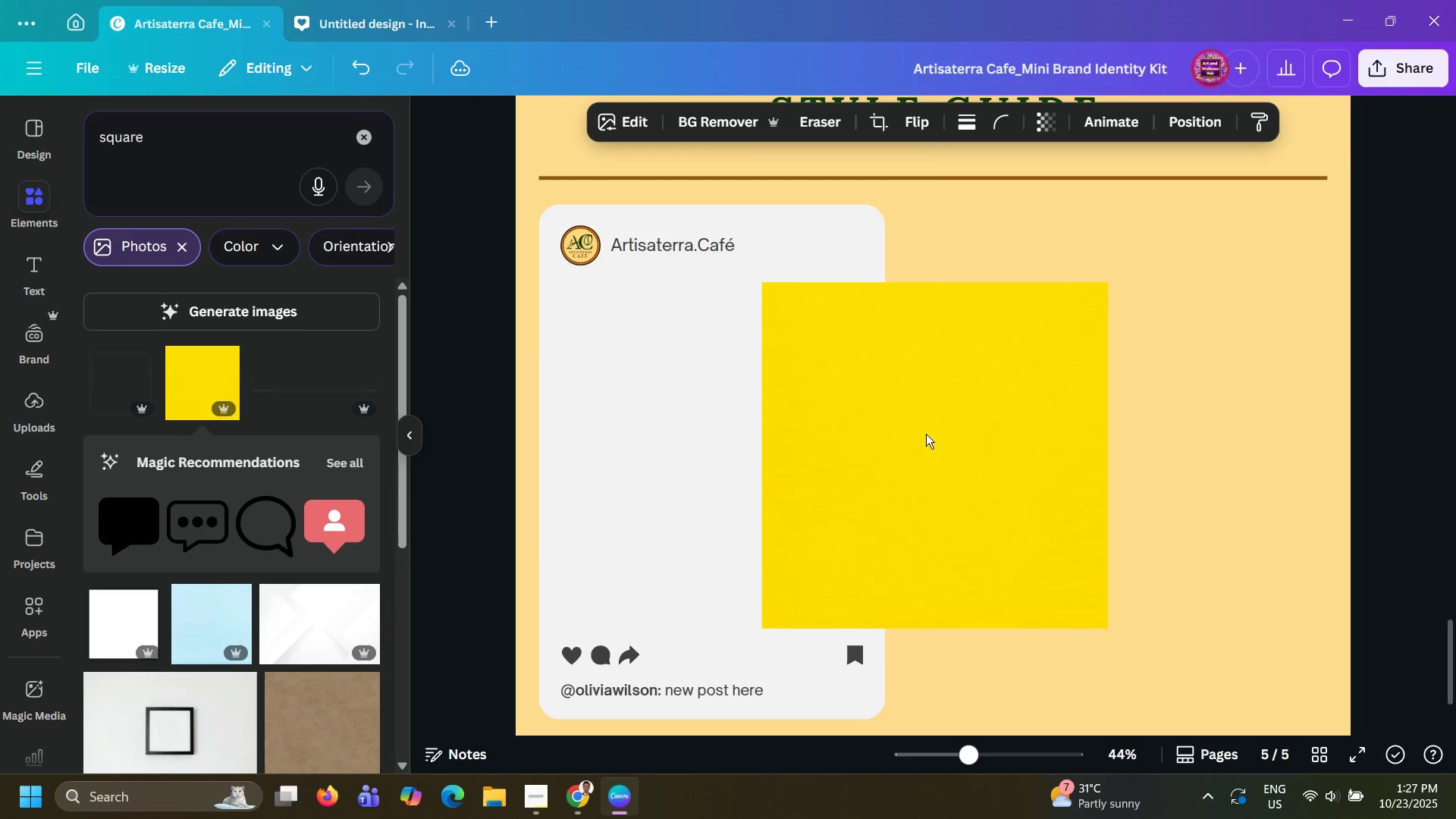 
hold_key(key=ArrowLeft, duration=1.5)
 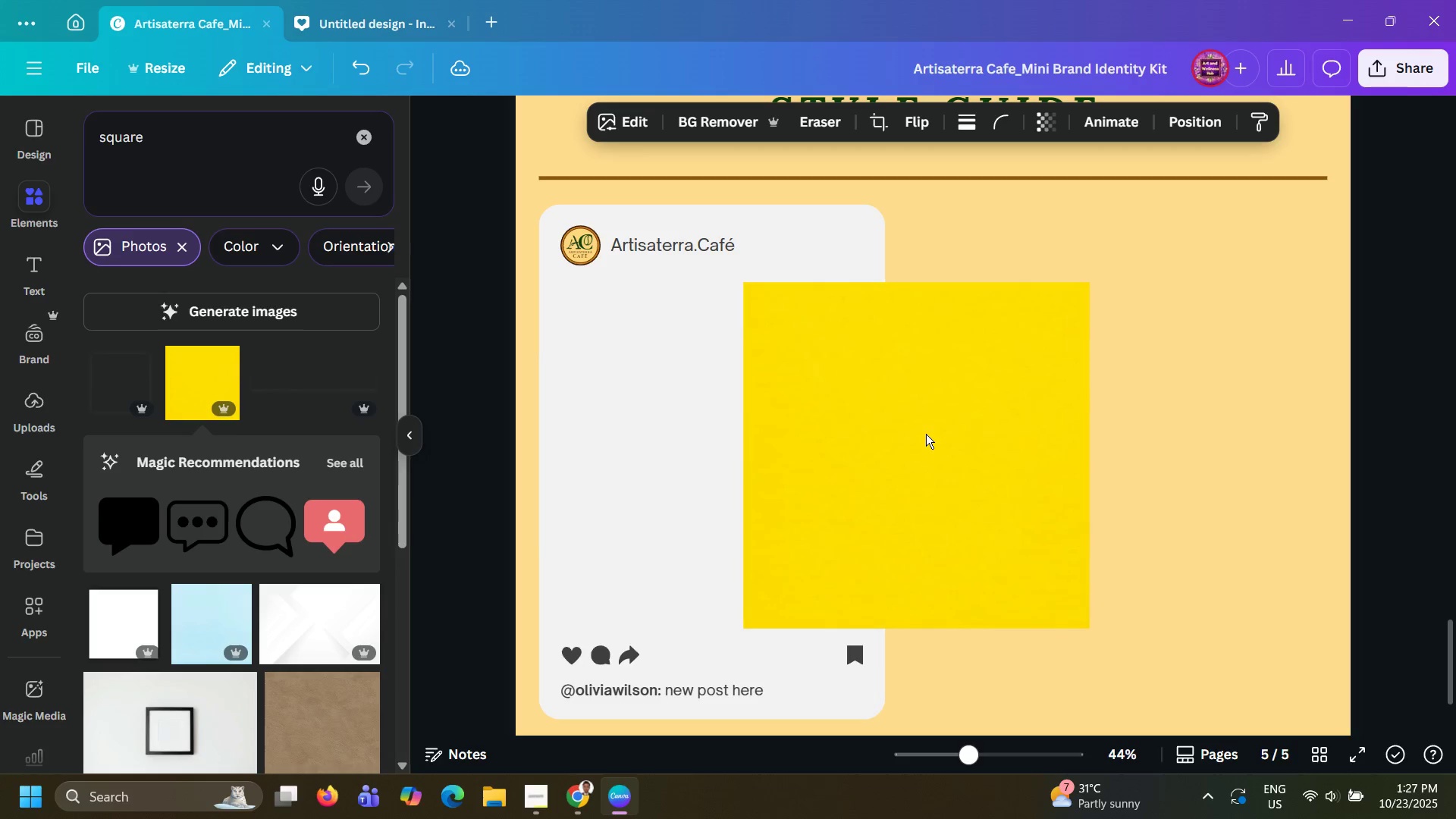 
hold_key(key=ArrowLeft, duration=1.5)
 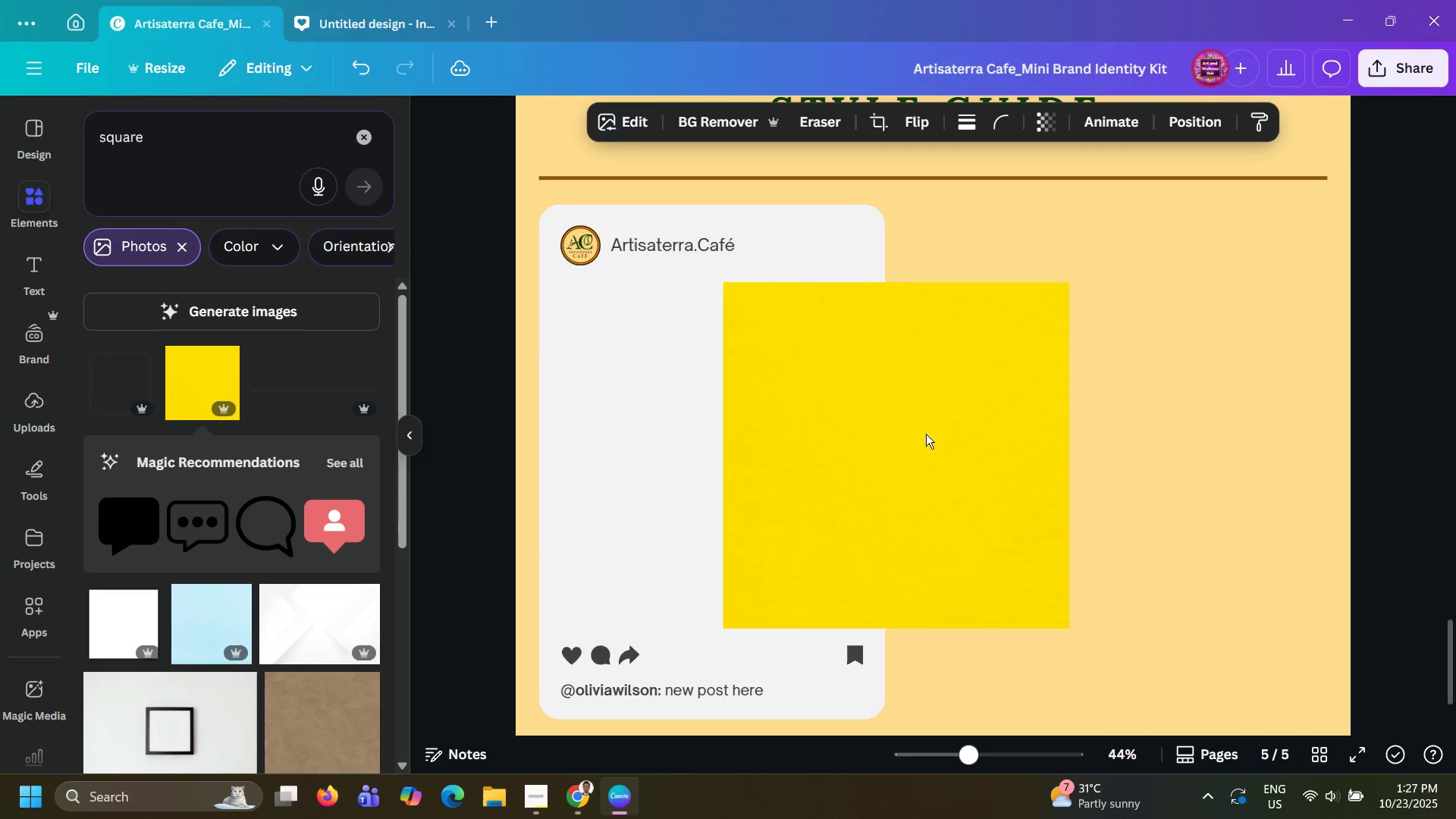 
hold_key(key=ArrowLeft, duration=1.5)
 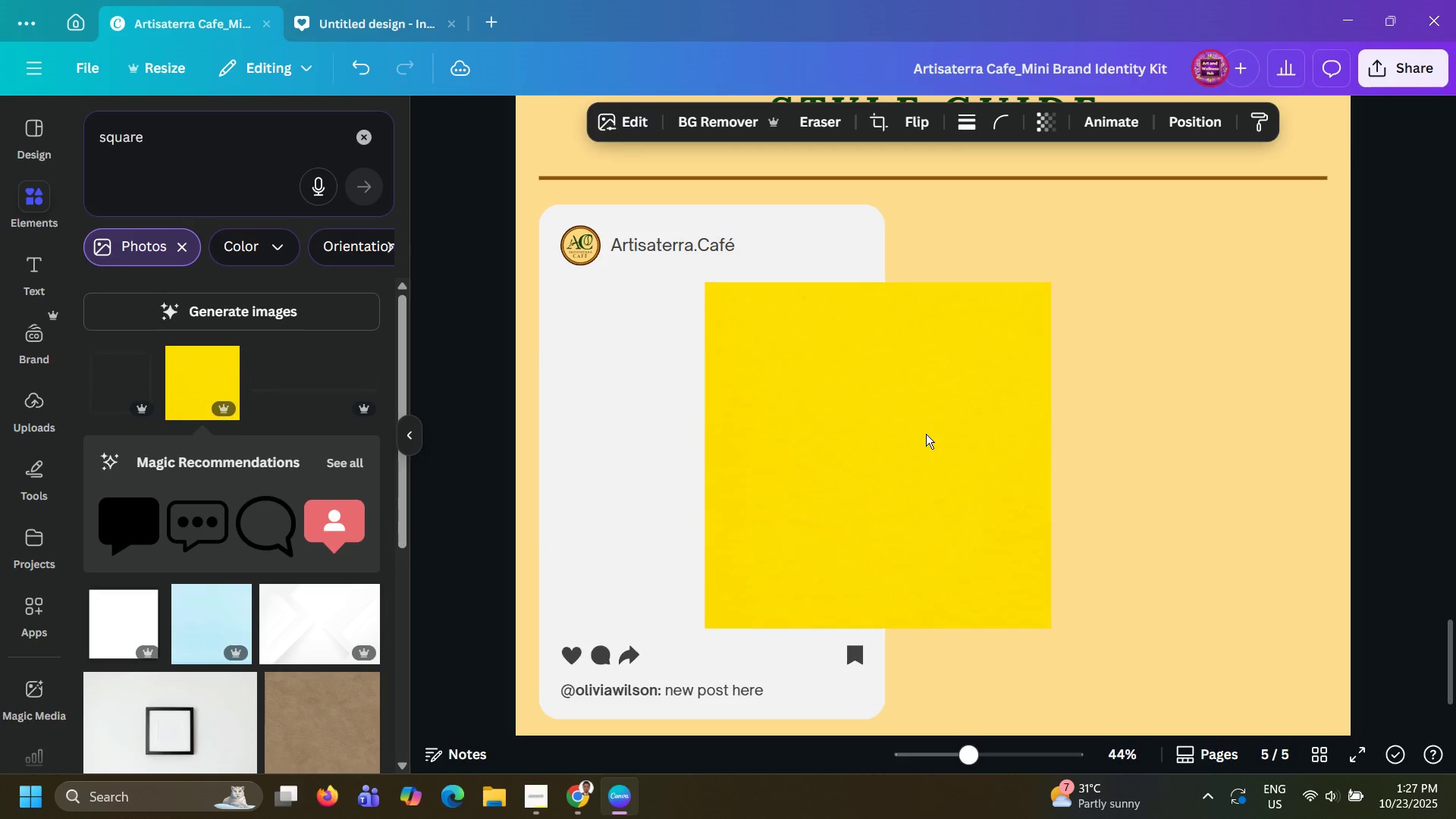 
hold_key(key=ArrowLeft, duration=1.53)
 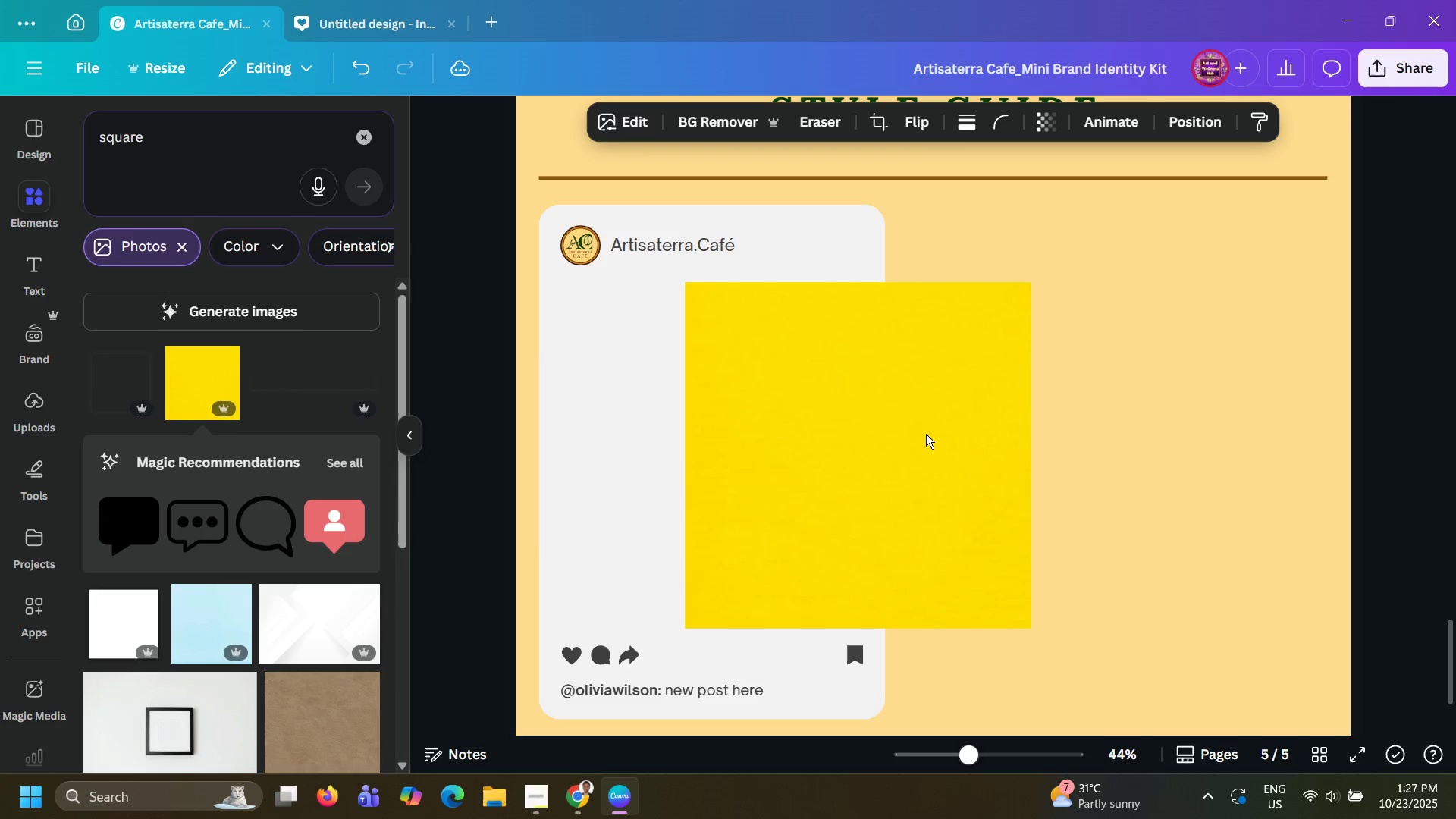 
hold_key(key=ArrowLeft, duration=1.5)
 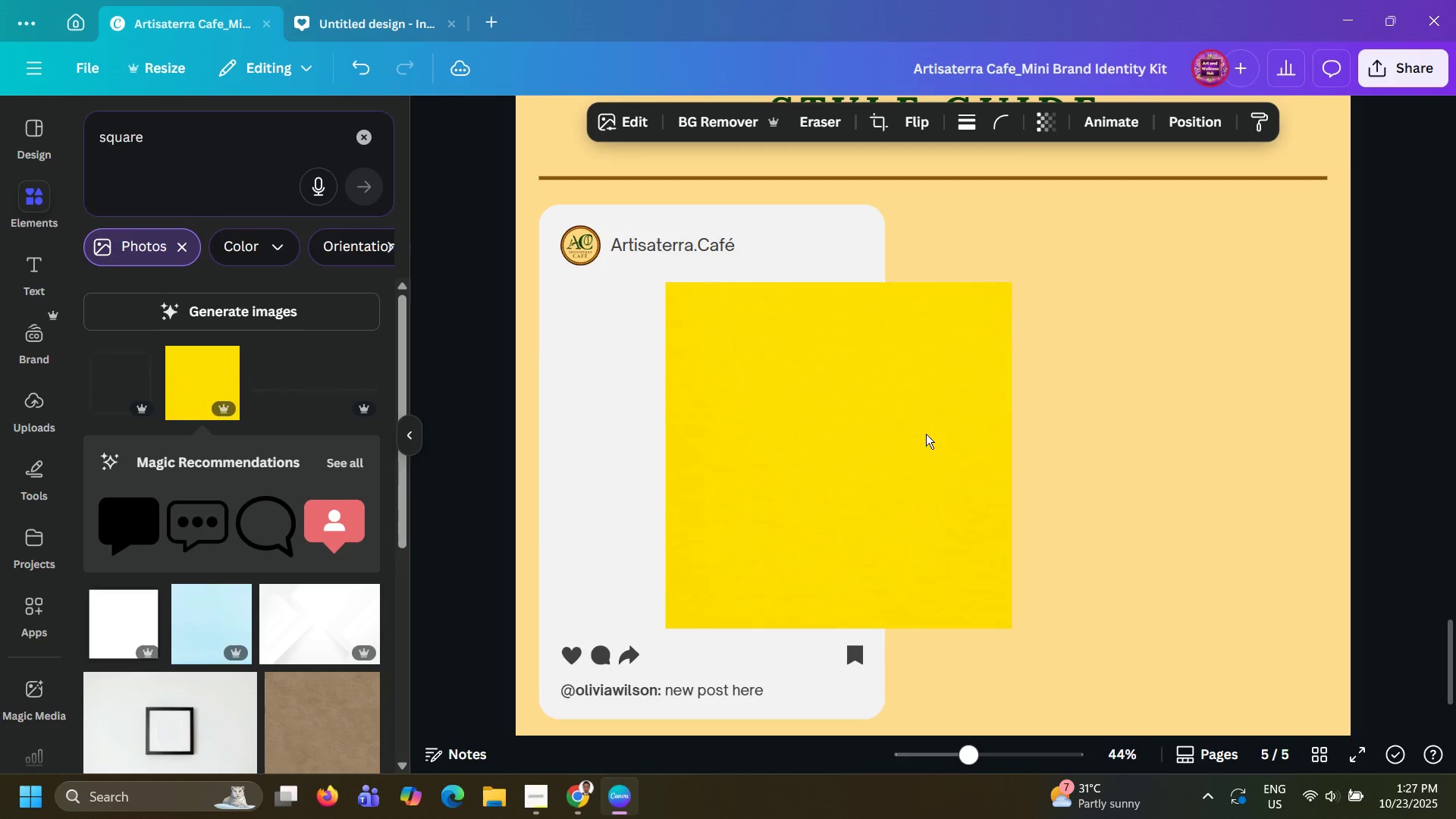 
hold_key(key=ArrowLeft, duration=1.5)
 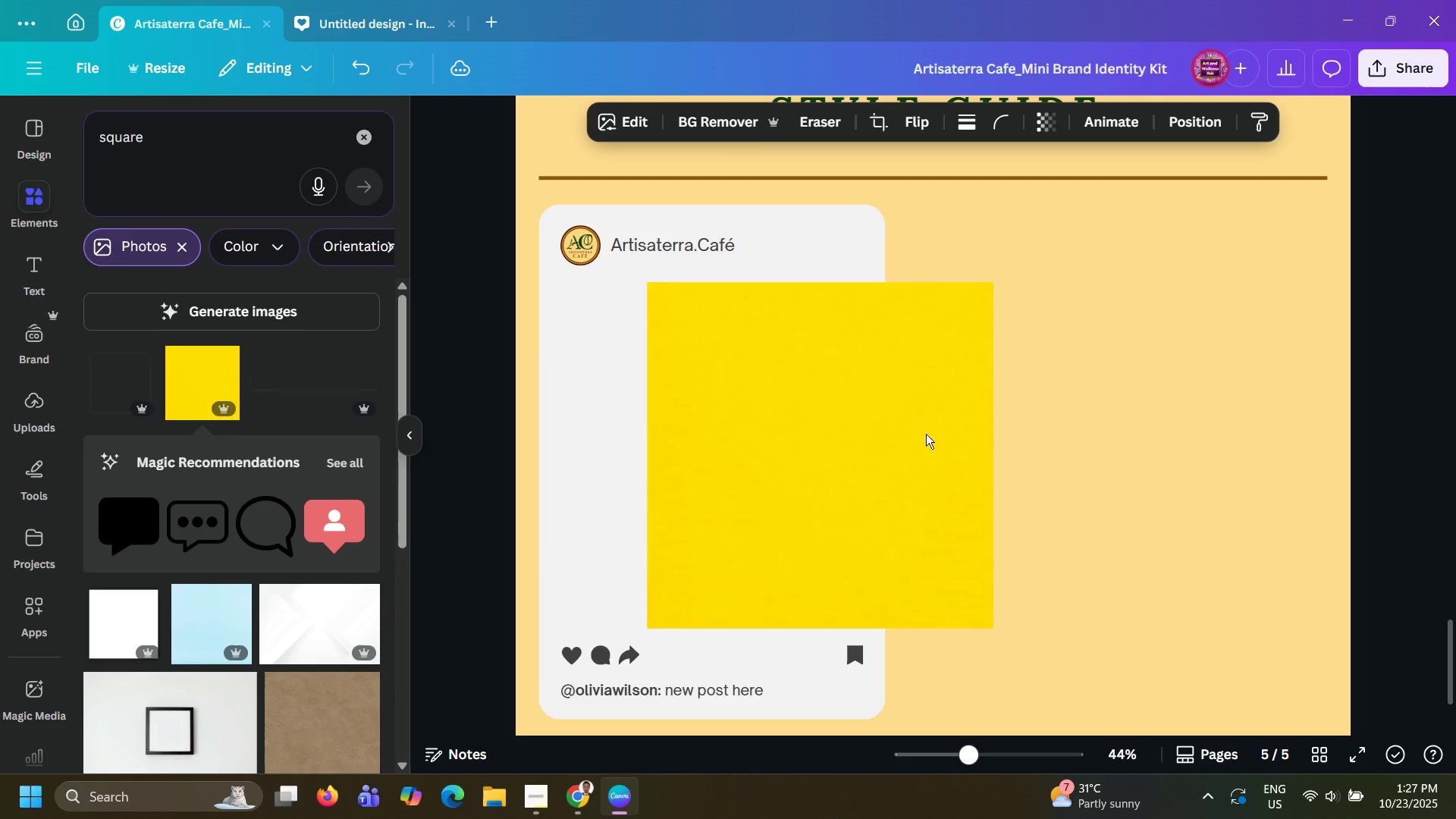 
hold_key(key=ArrowLeft, duration=1.5)
 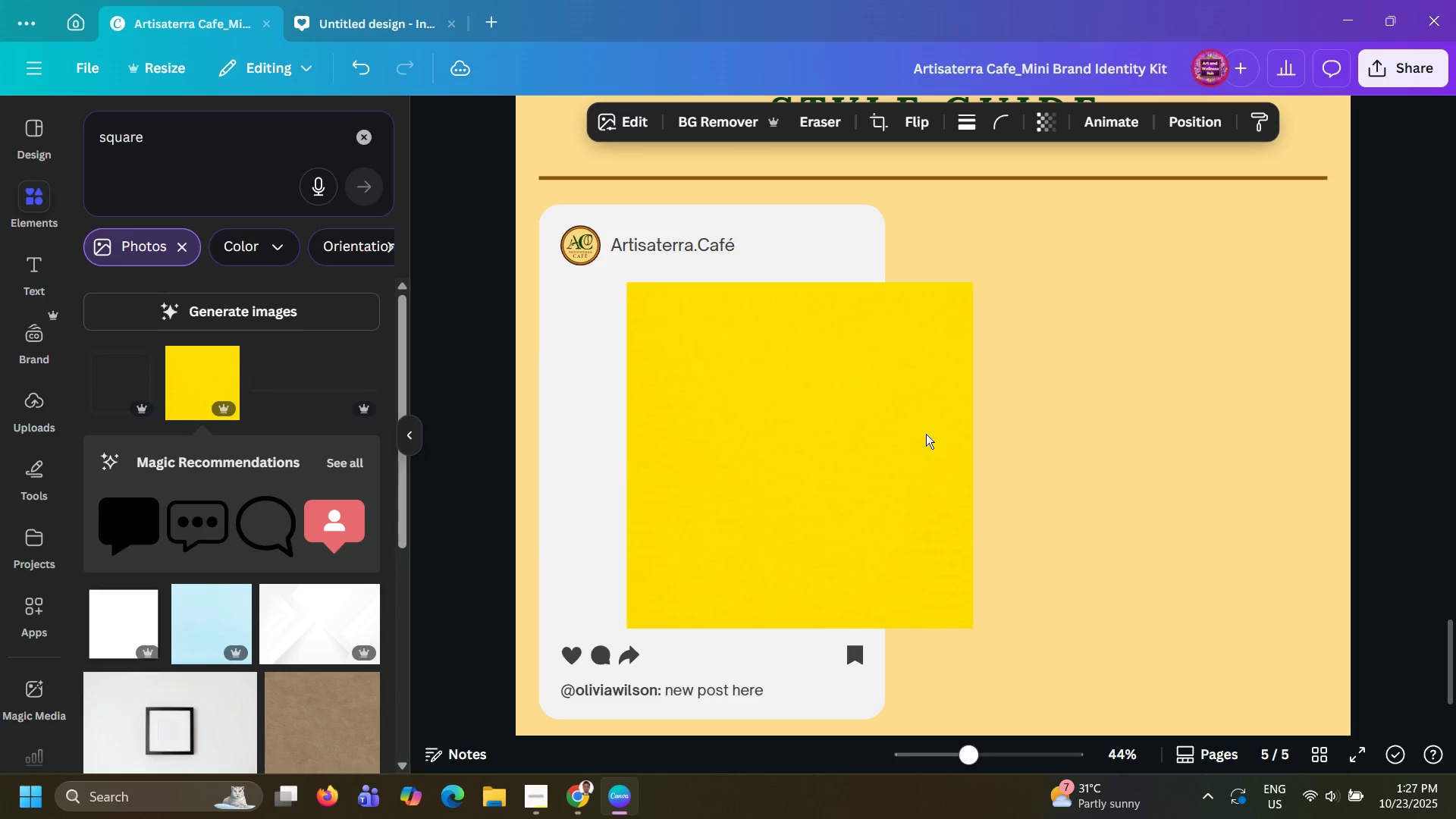 
hold_key(key=ArrowLeft, duration=1.5)
 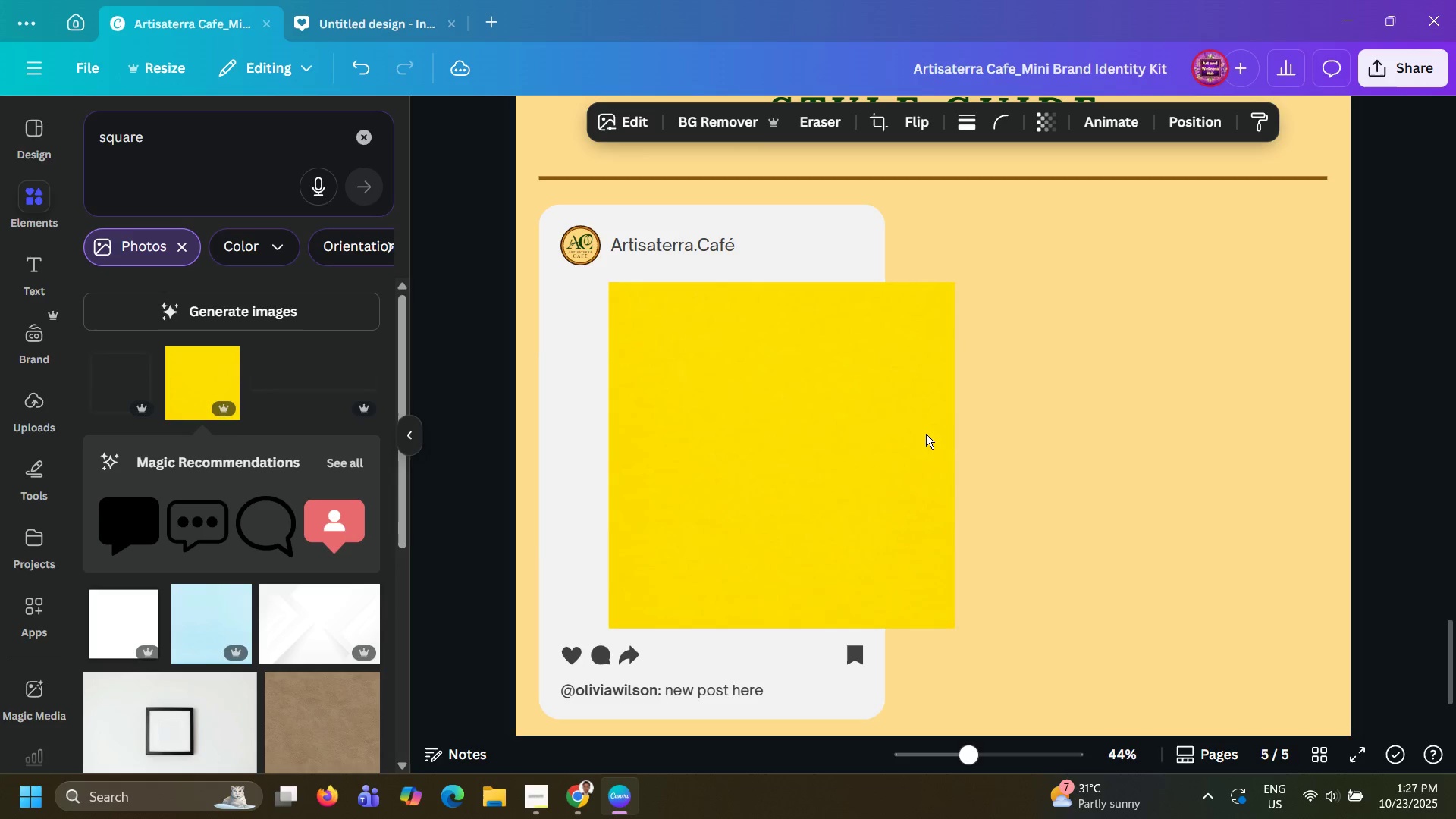 
hold_key(key=ArrowLeft, duration=1.5)
 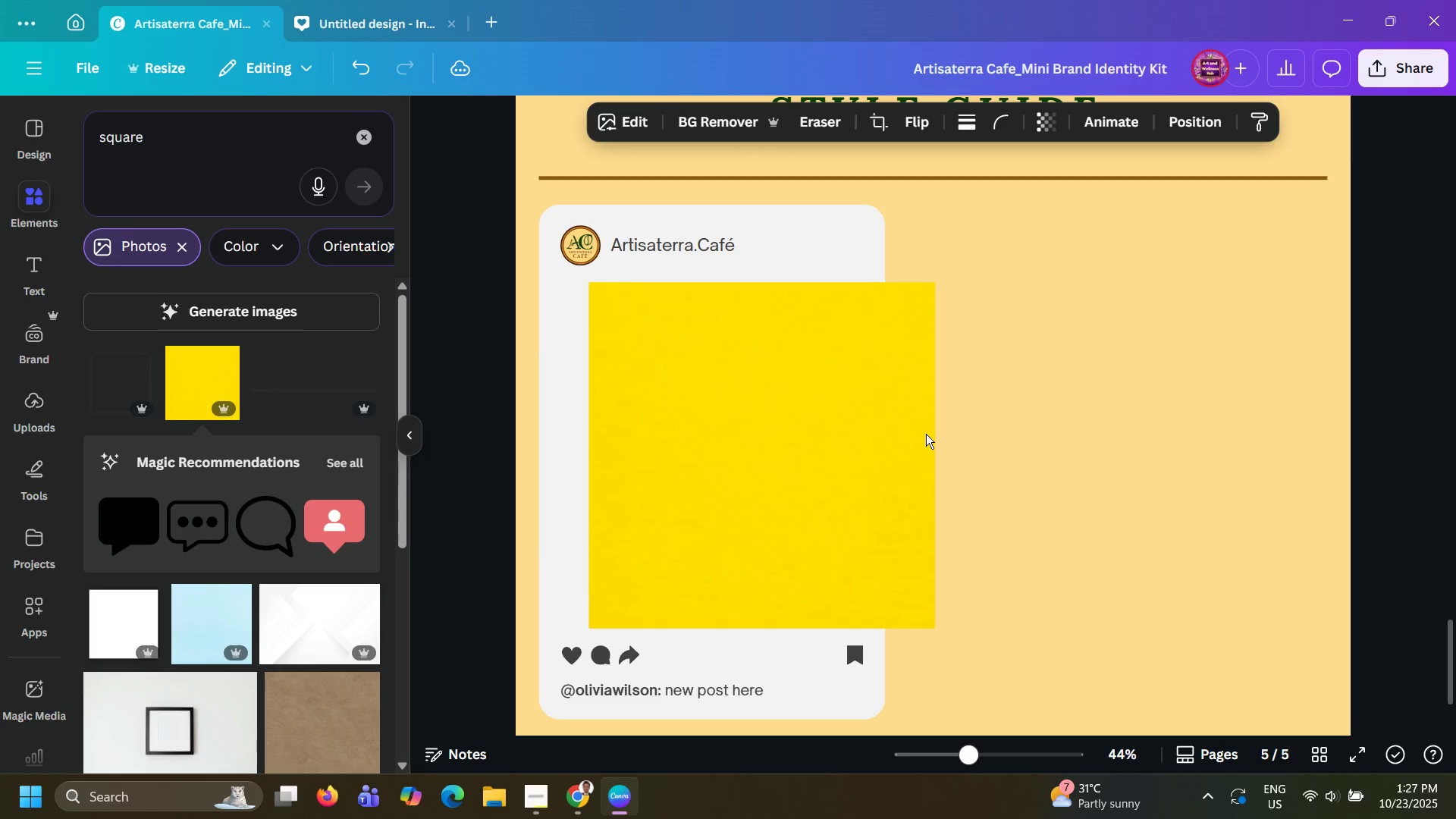 
hold_key(key=ArrowLeft, duration=1.5)
 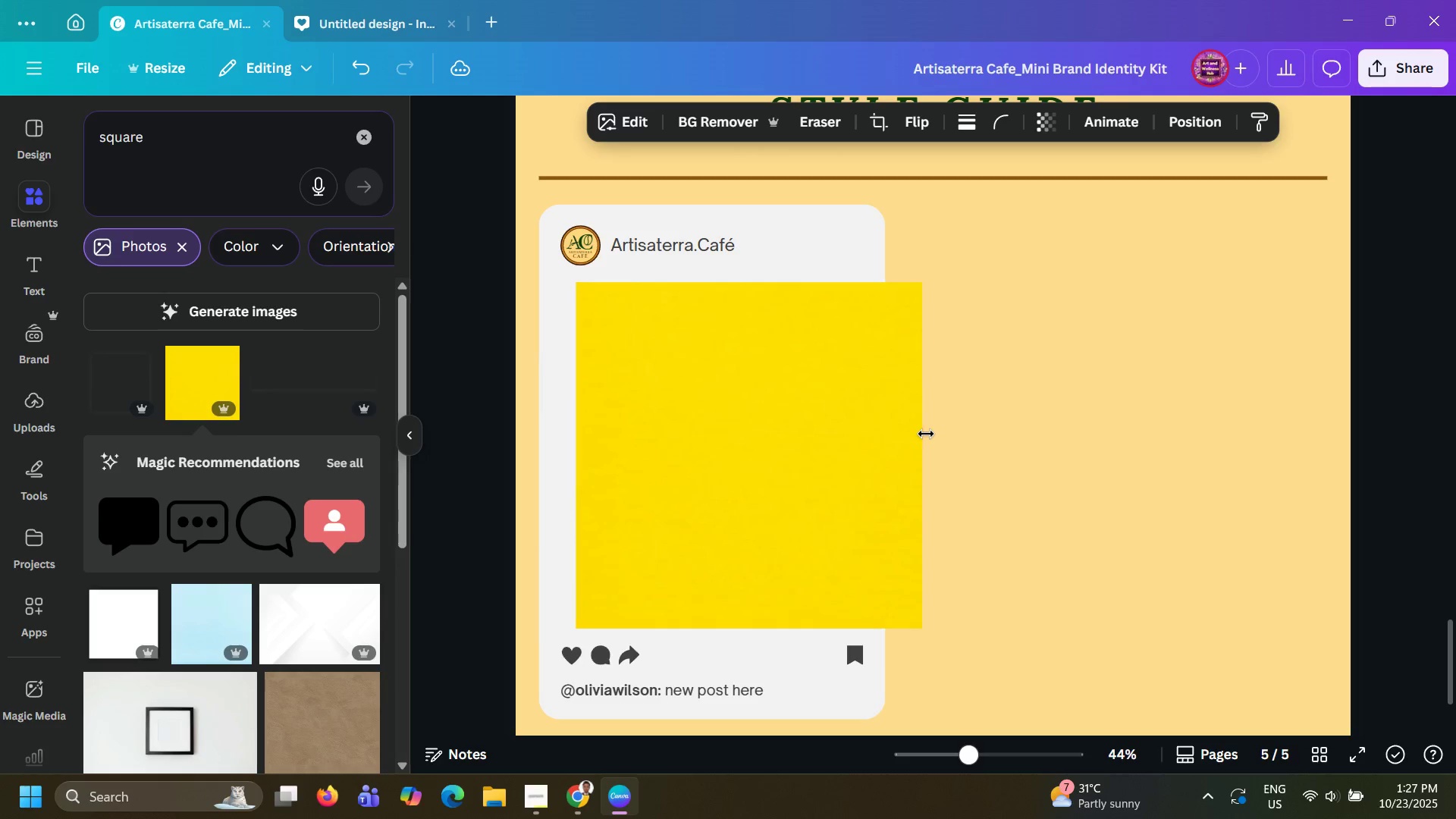 
hold_key(key=ArrowLeft, duration=1.5)
 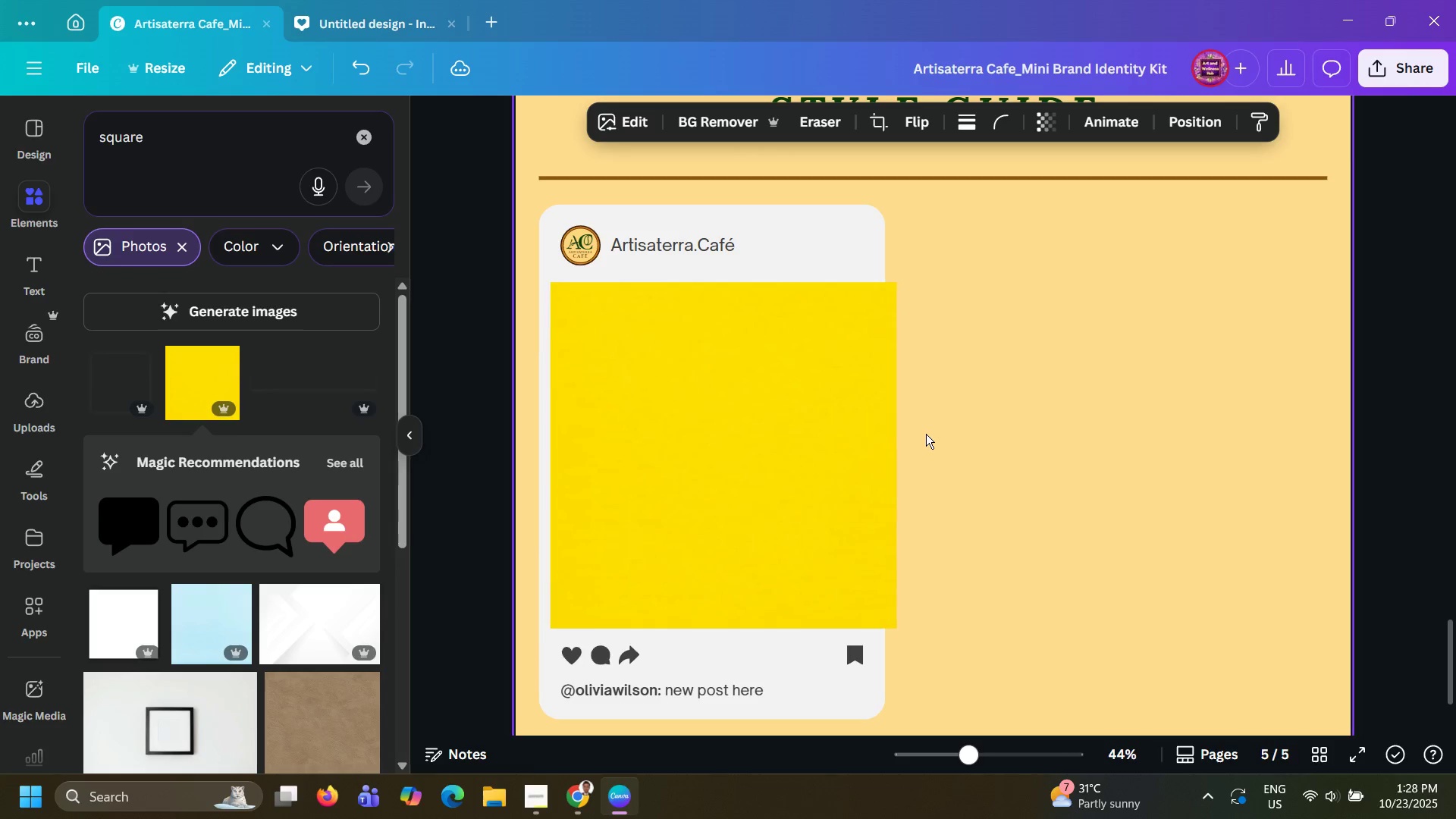 
hold_key(key=ArrowLeft, duration=0.99)
 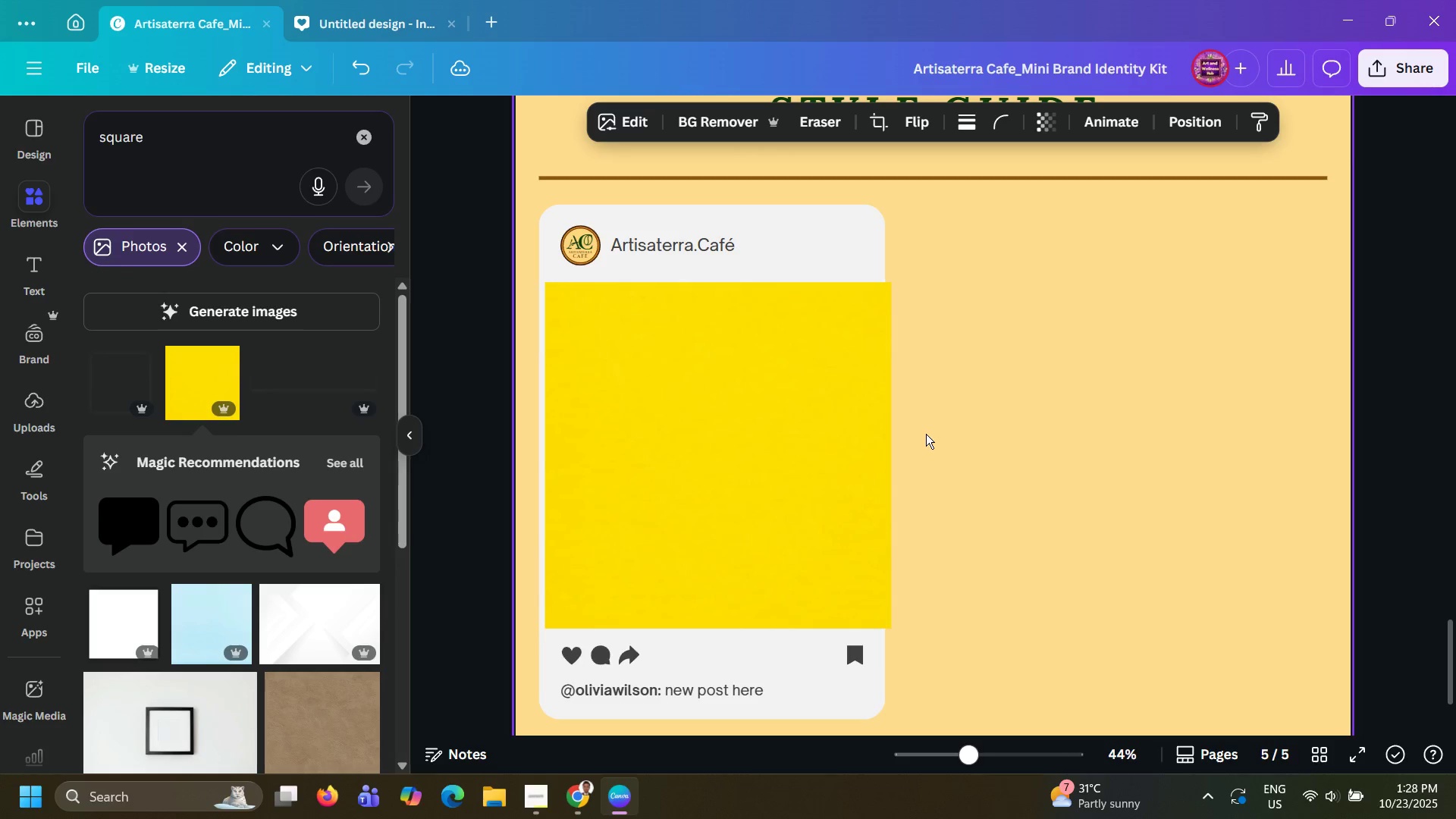 
hold_key(key=ArrowLeft, duration=0.38)
 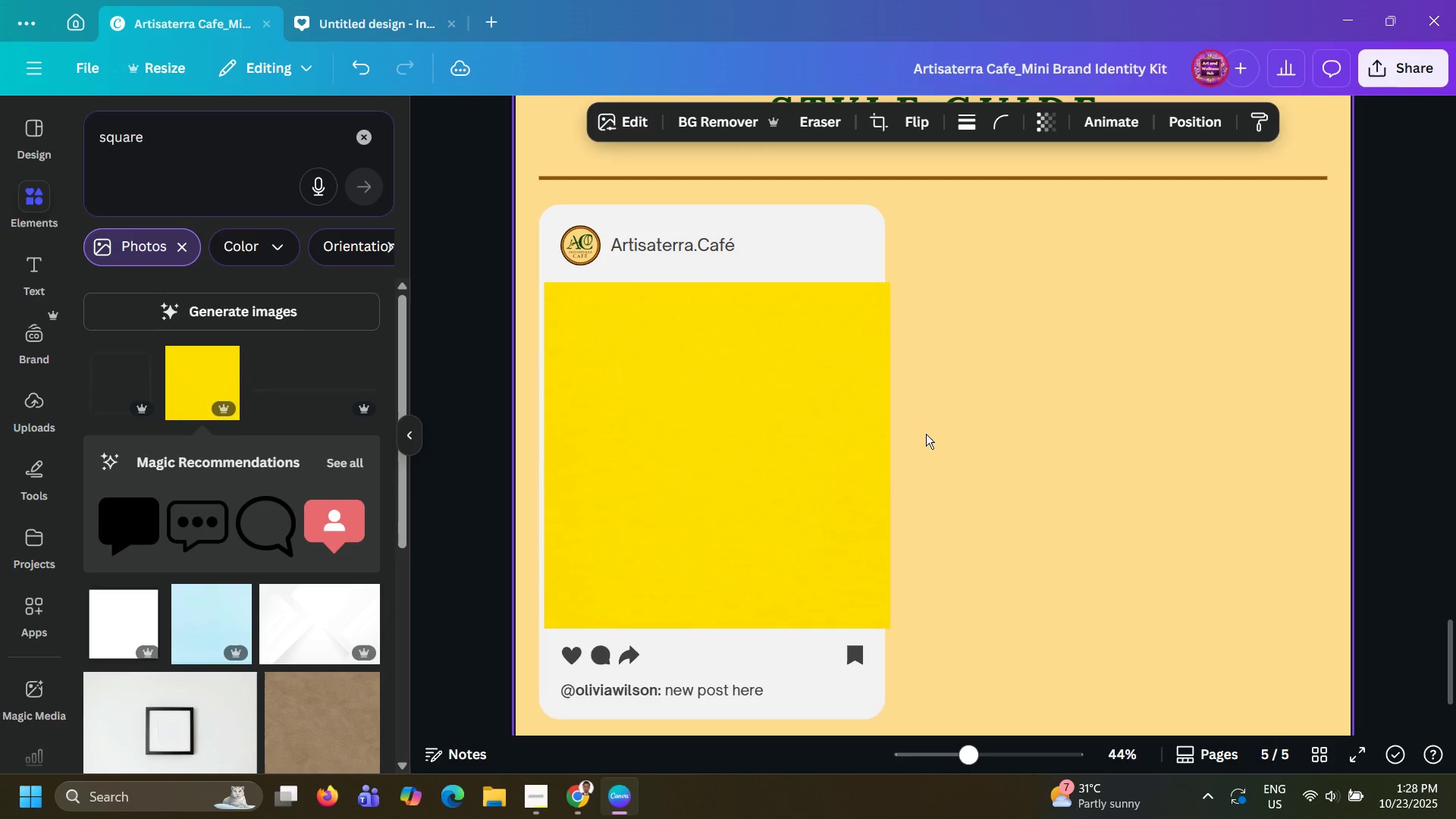 
key(ArrowLeft)
 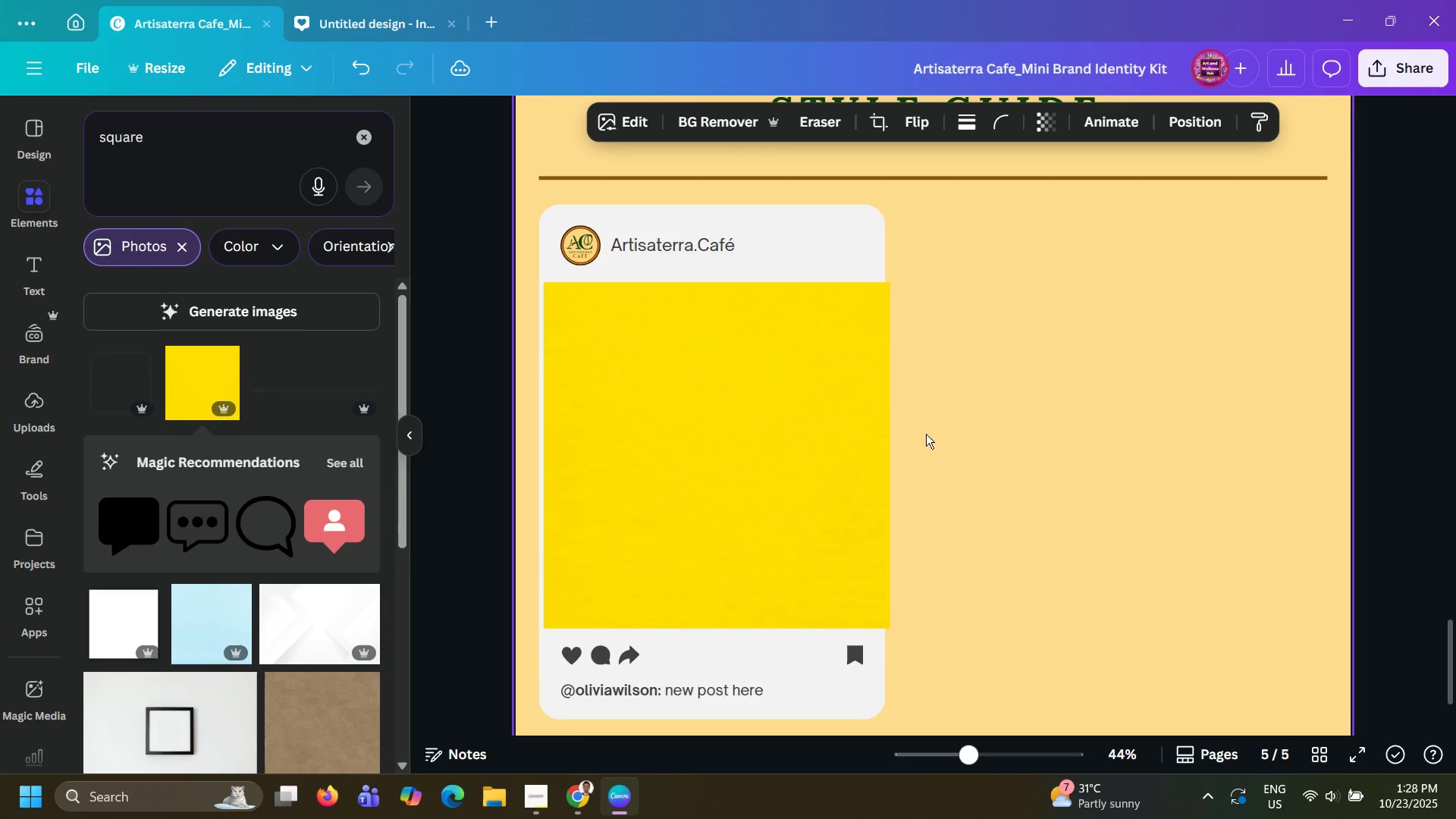 
key(ArrowLeft)
 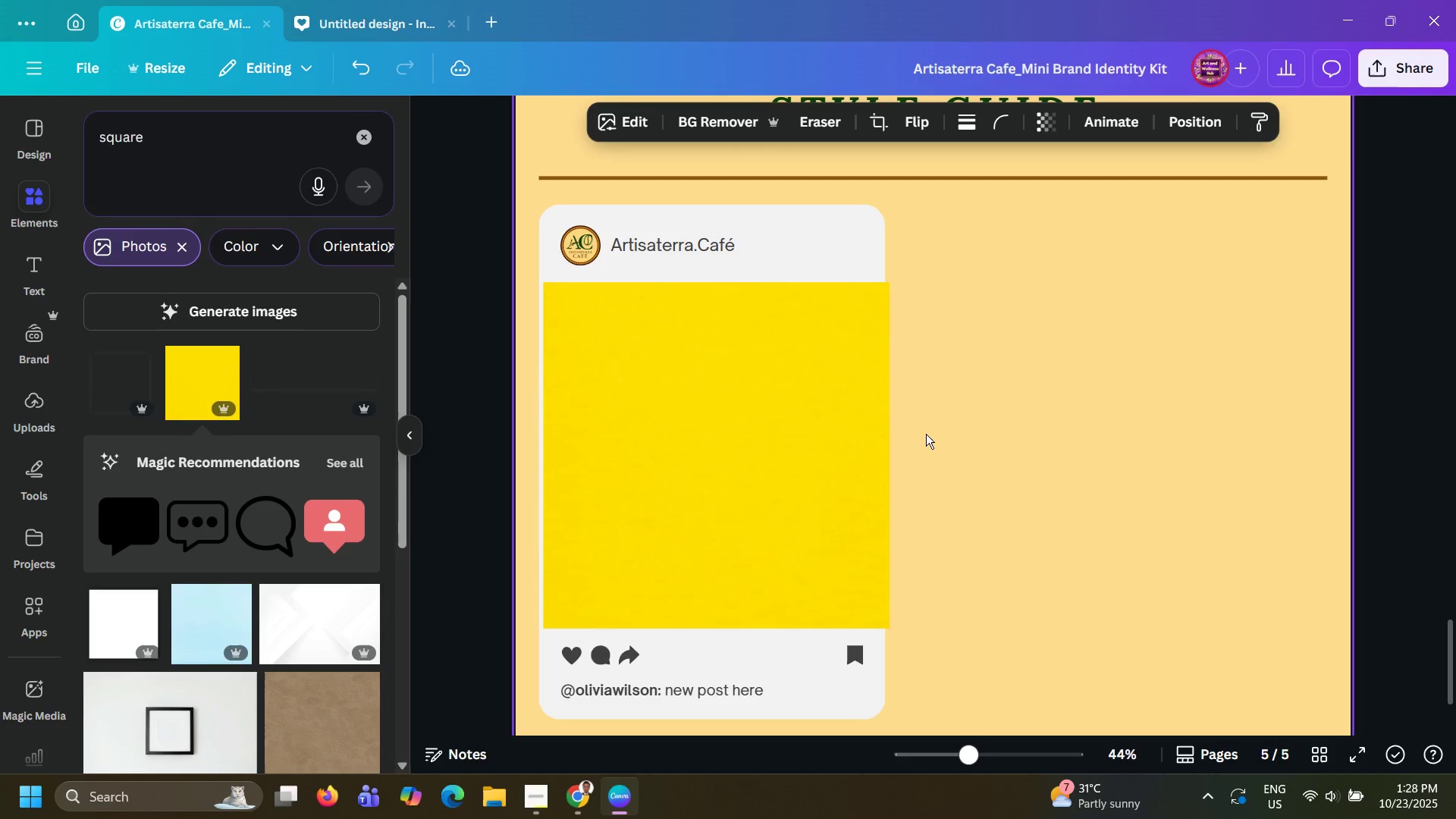 
key(ArrowLeft)
 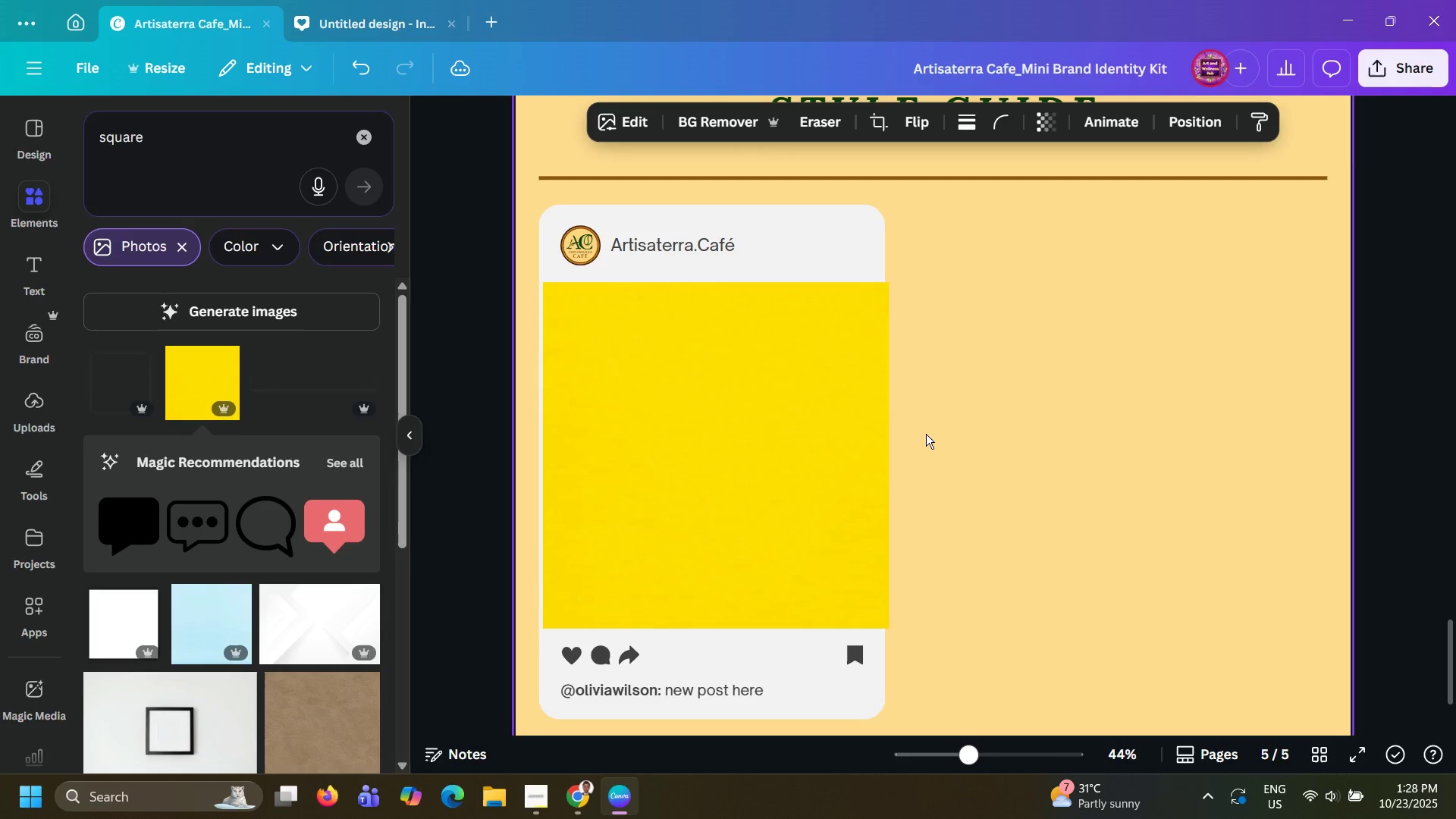 
key(ArrowLeft)
 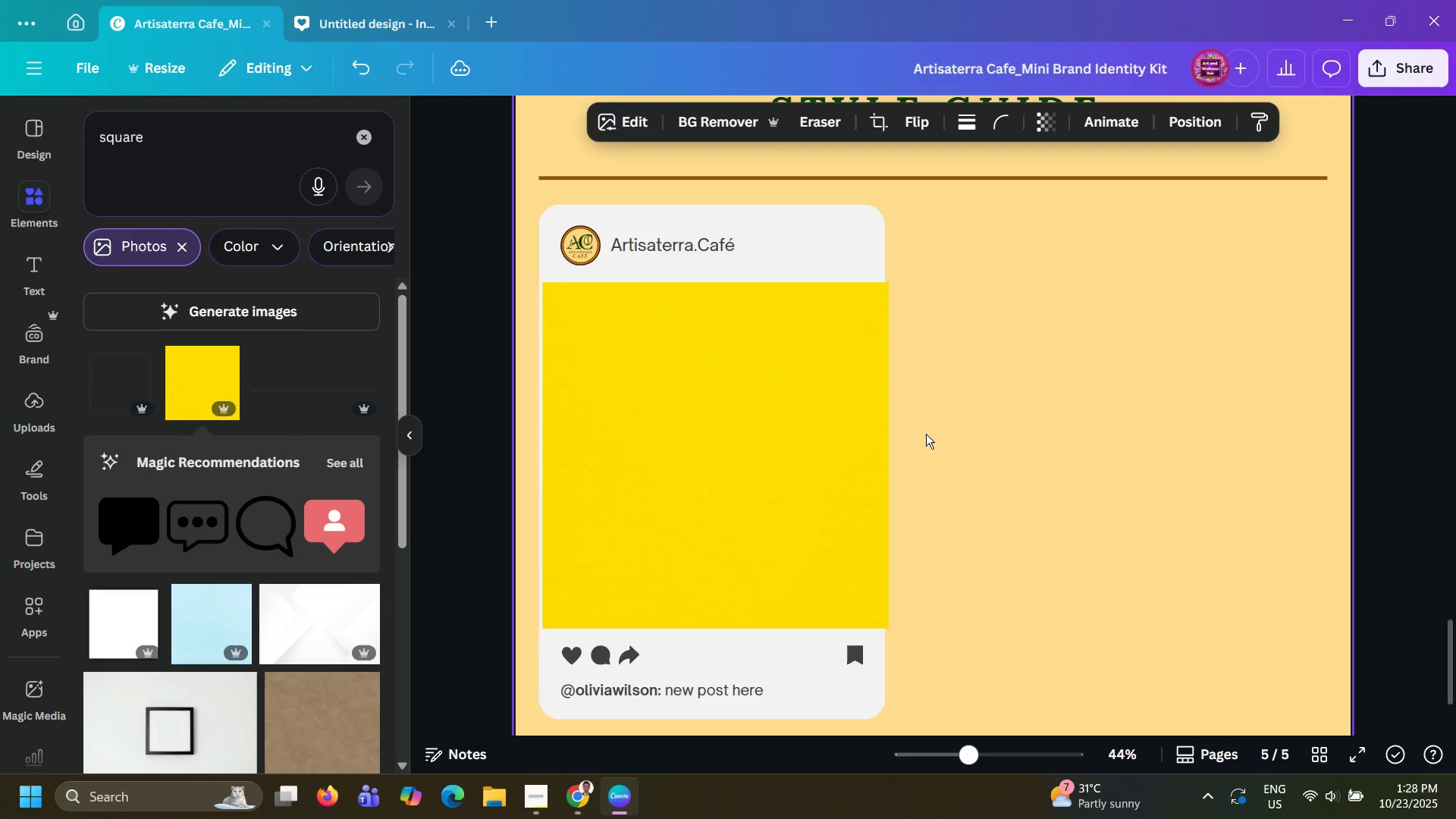 
key(ArrowLeft)
 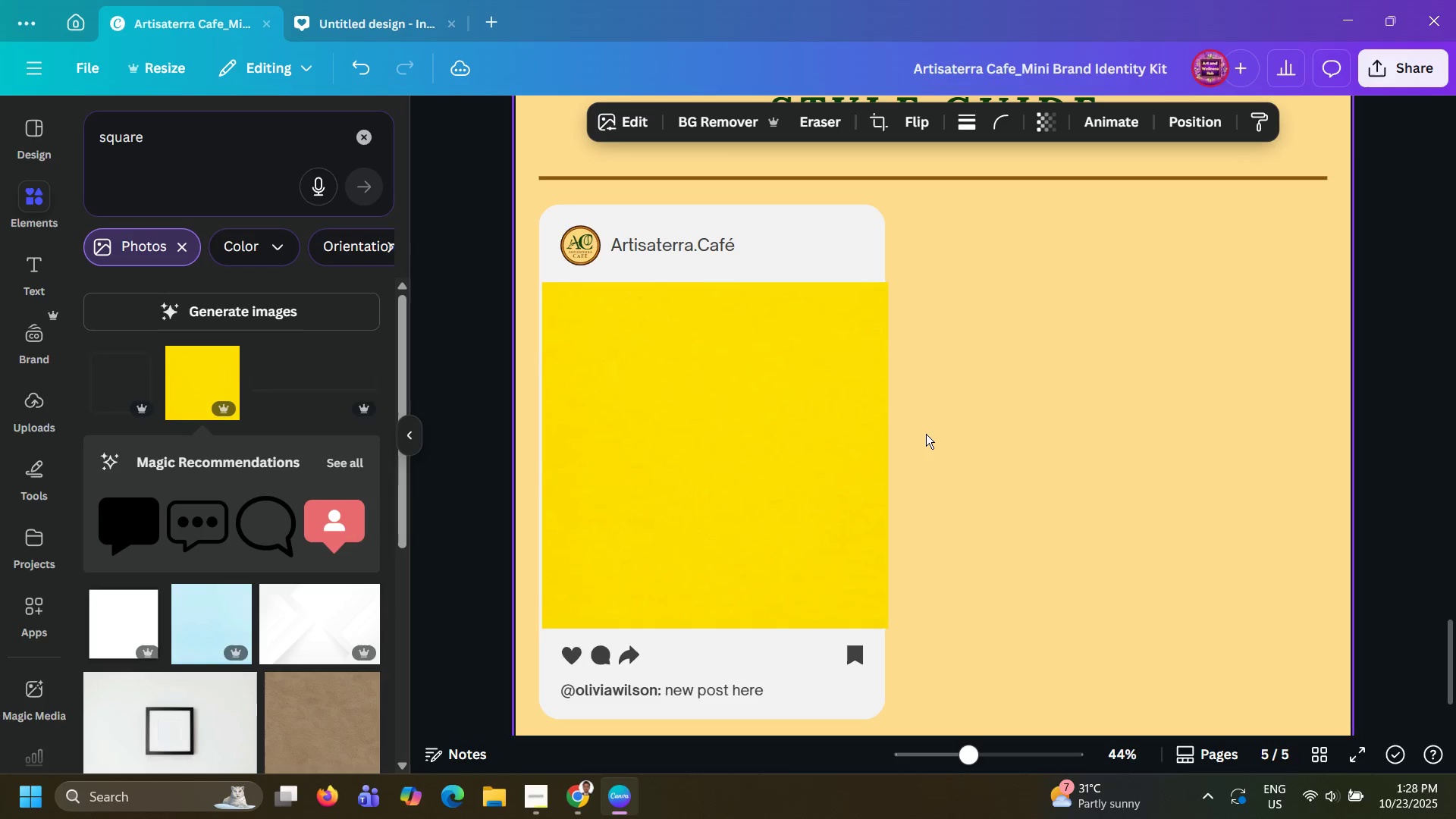 
key(ArrowLeft)
 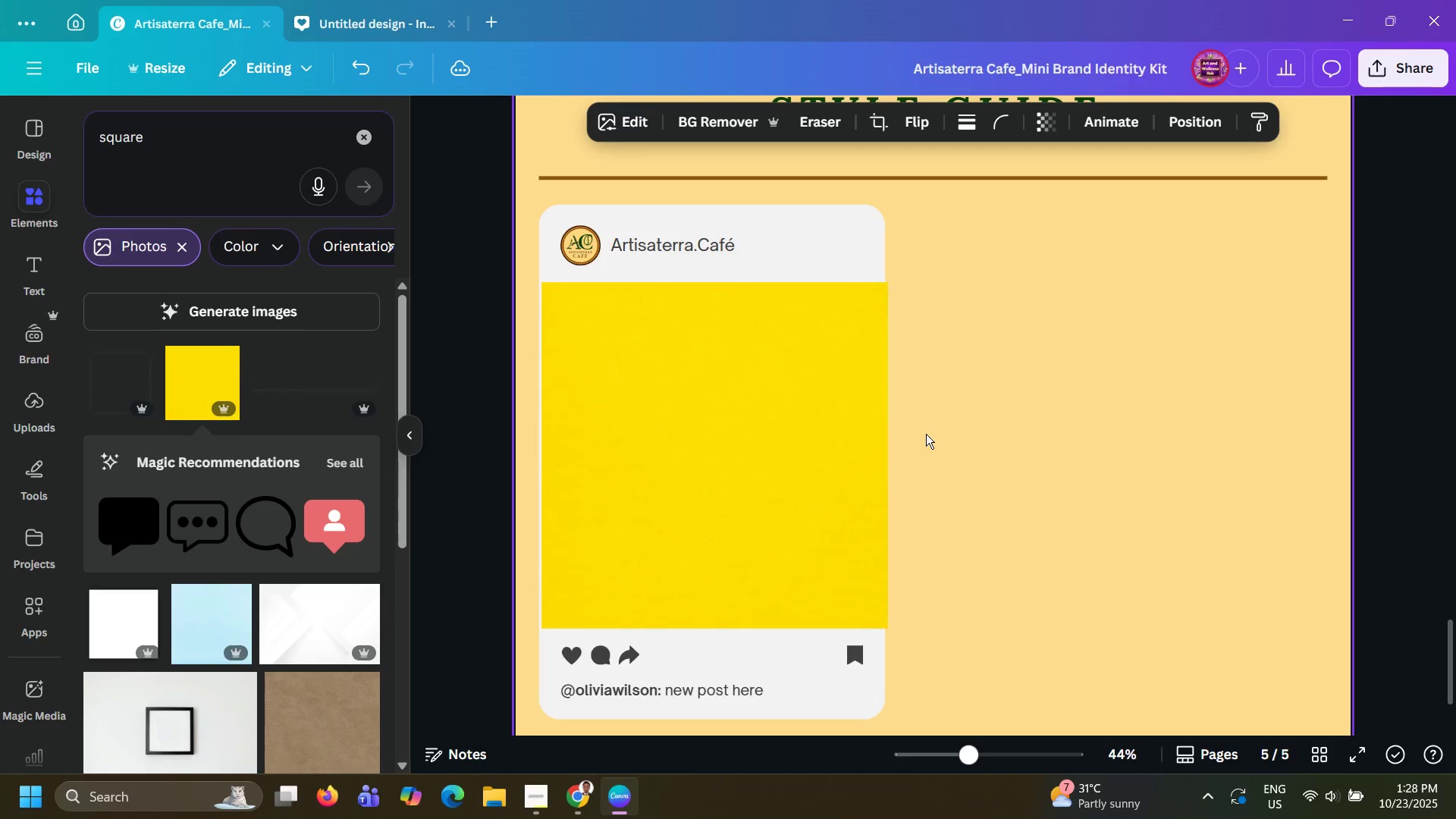 
key(ArrowLeft)
 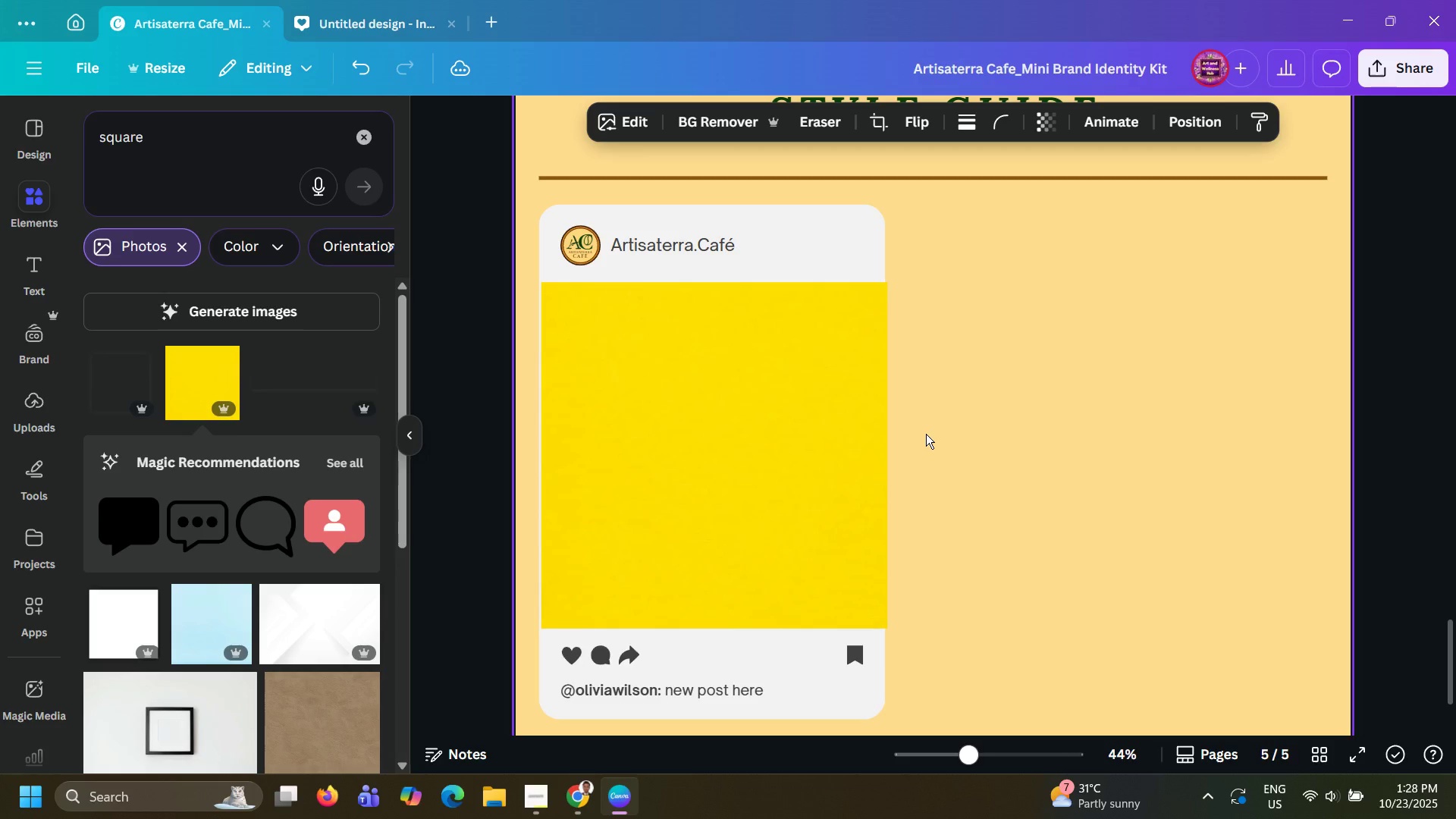 
key(ArrowLeft)
 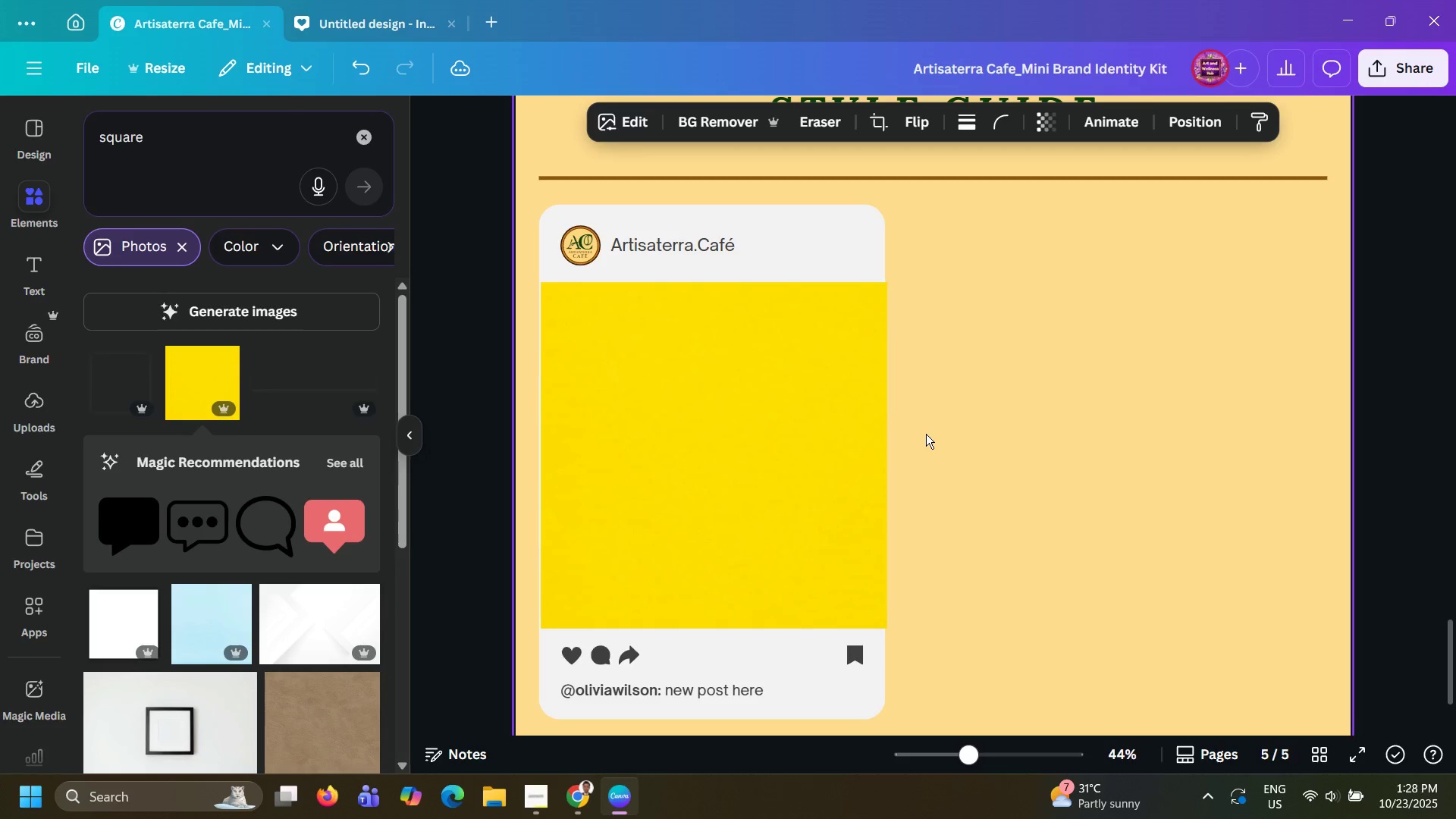 
key(ArrowLeft)
 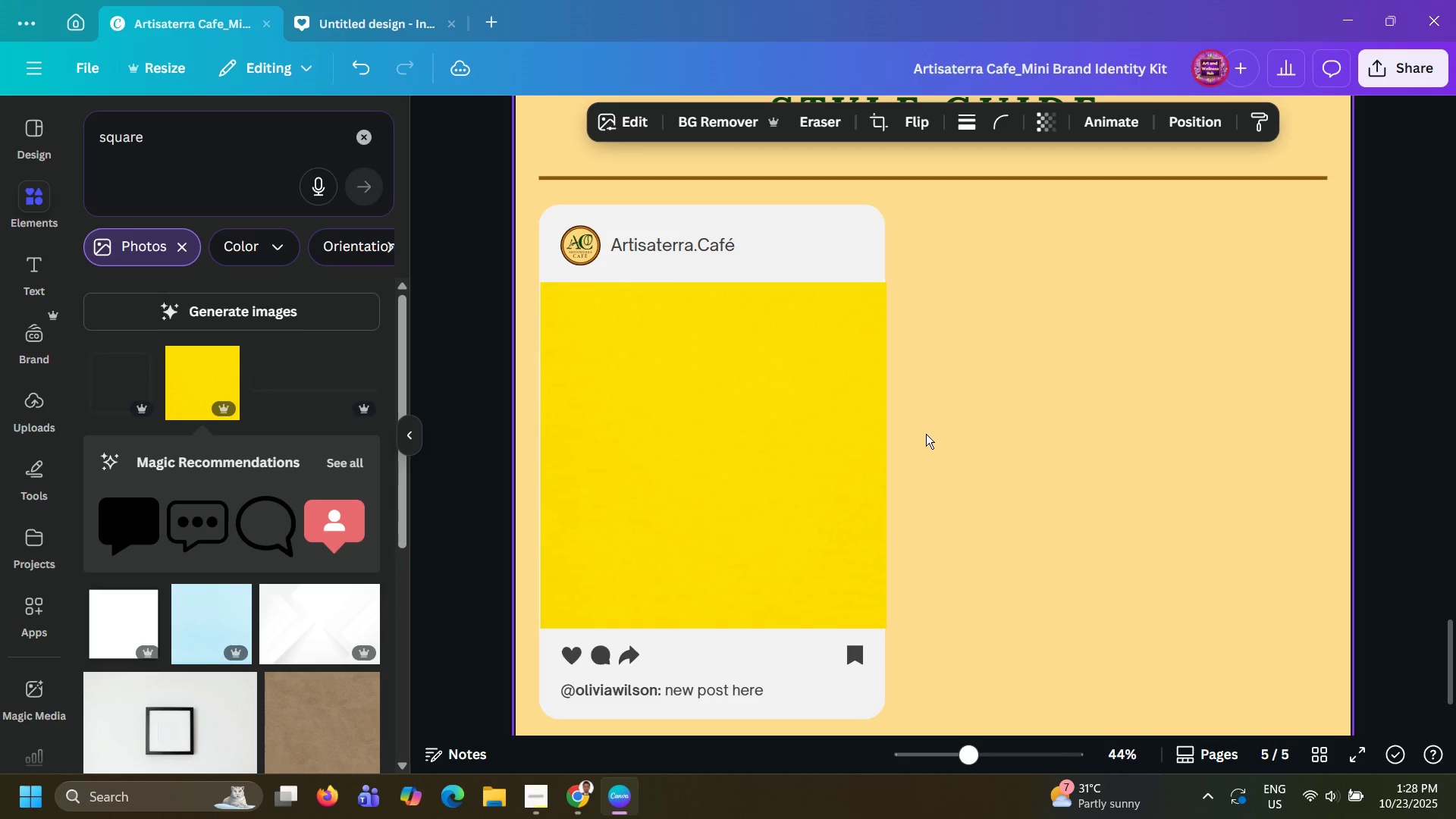 
key(ArrowLeft)
 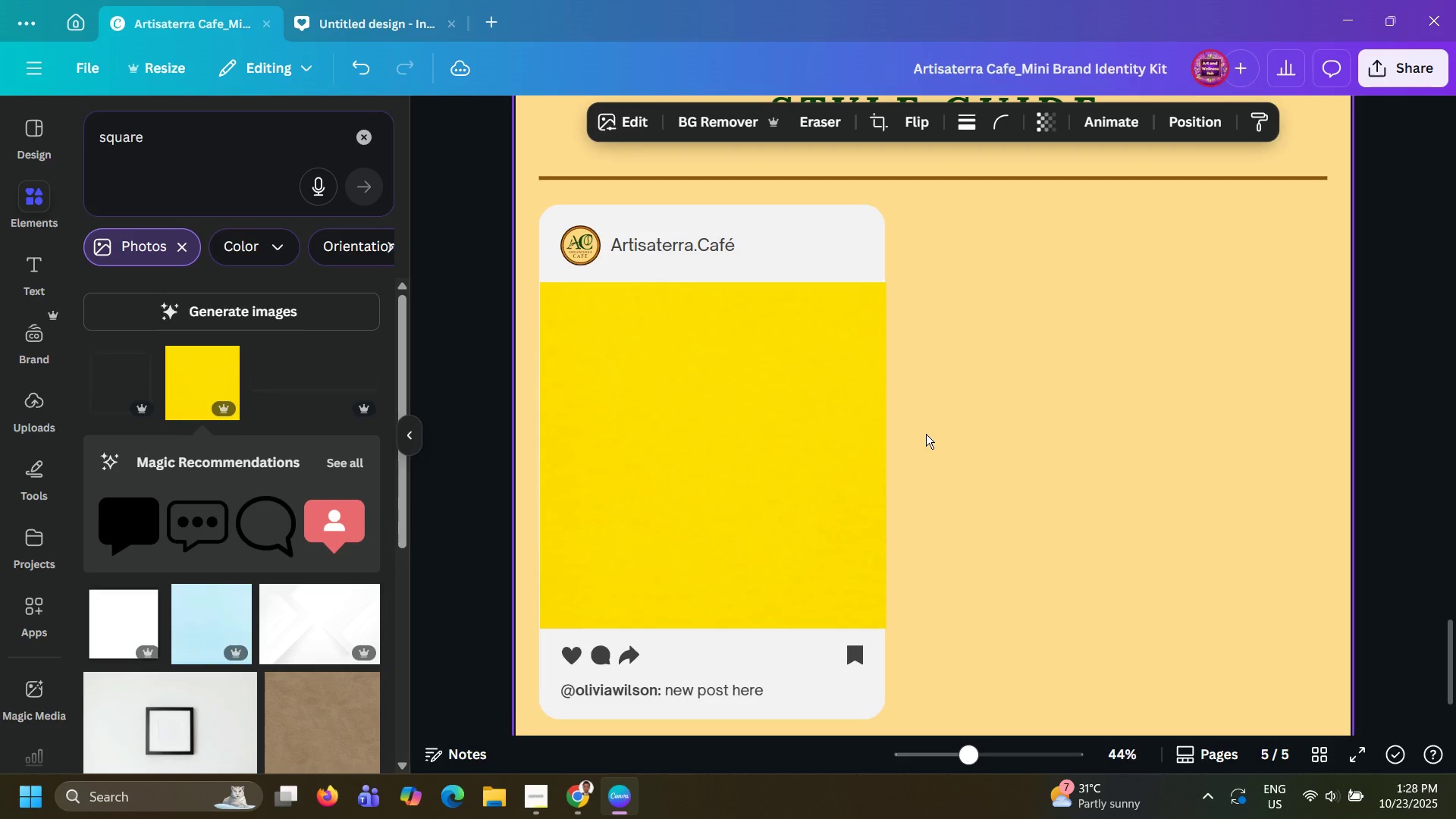 
key(ArrowLeft)
 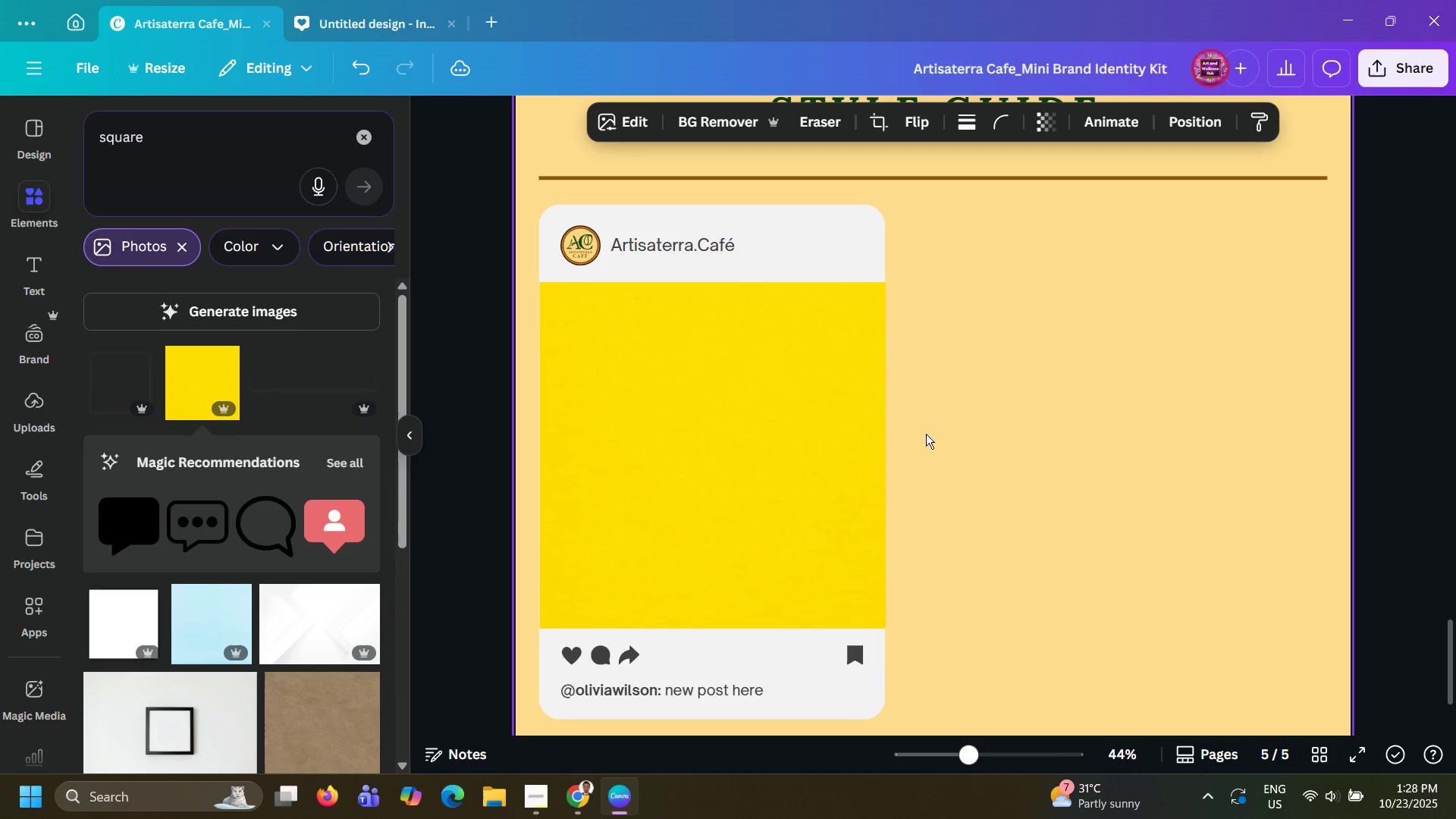 
key(ArrowLeft)
 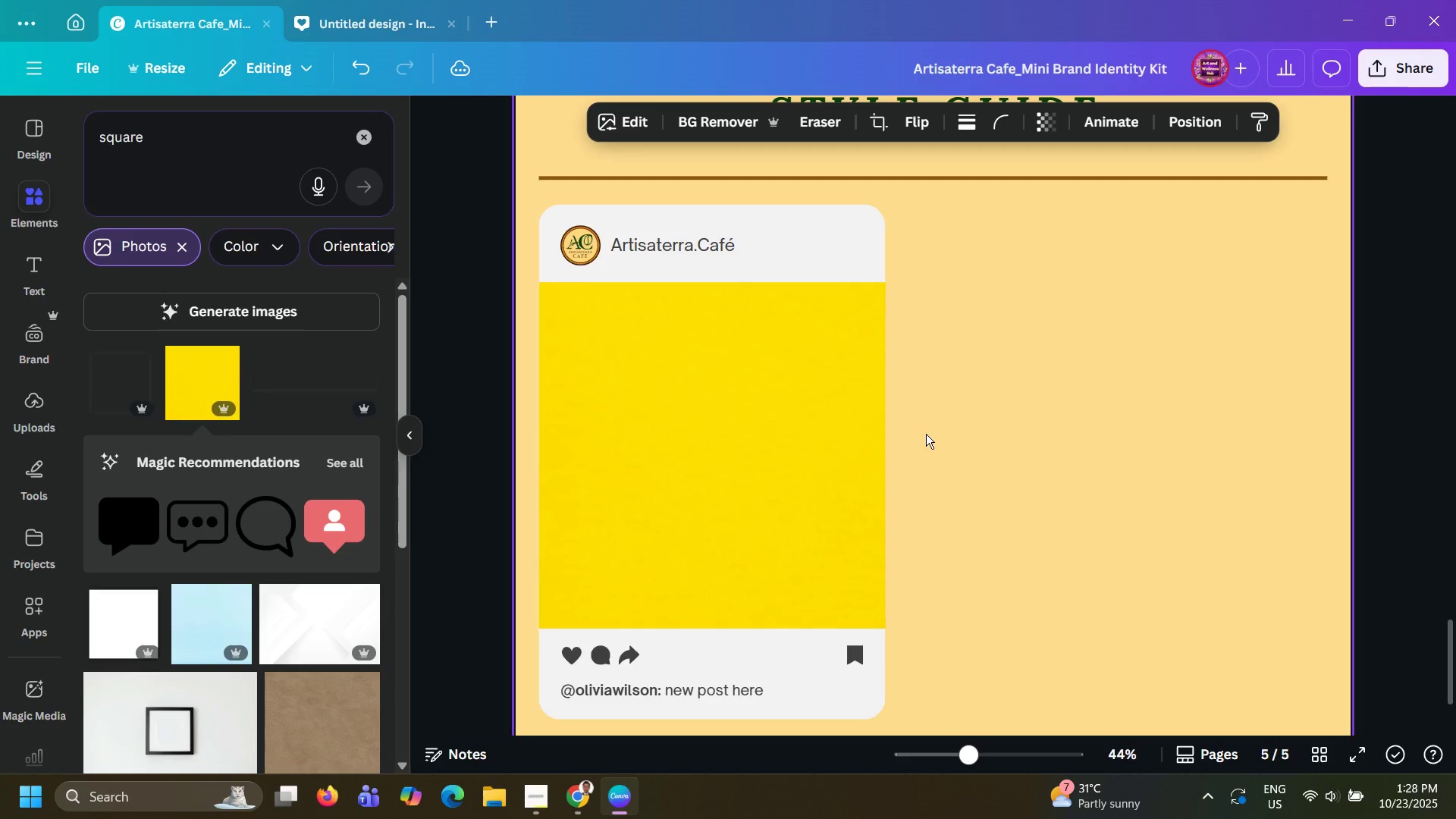 
key(ArrowLeft)
 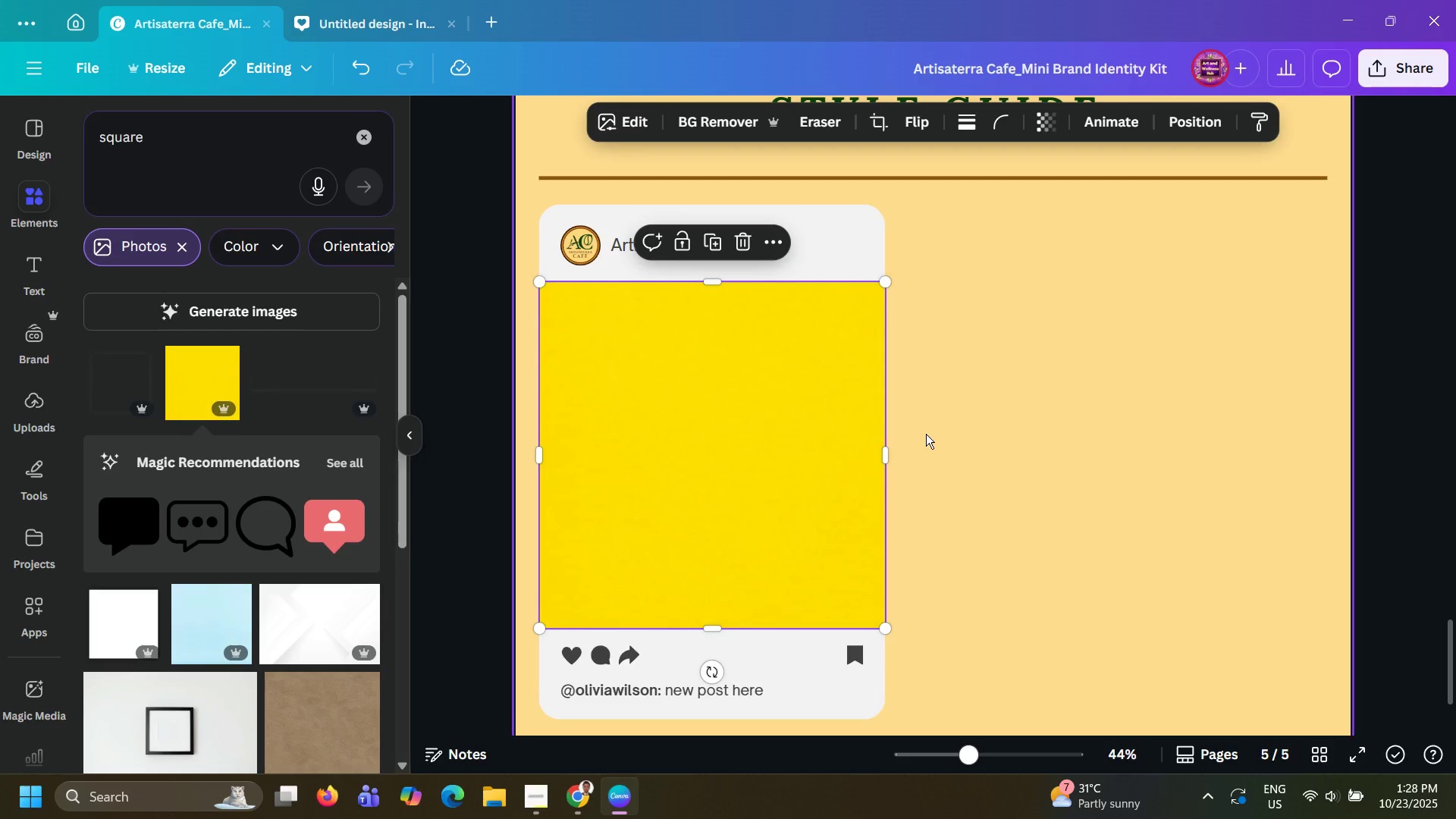 
key(ArrowLeft)
 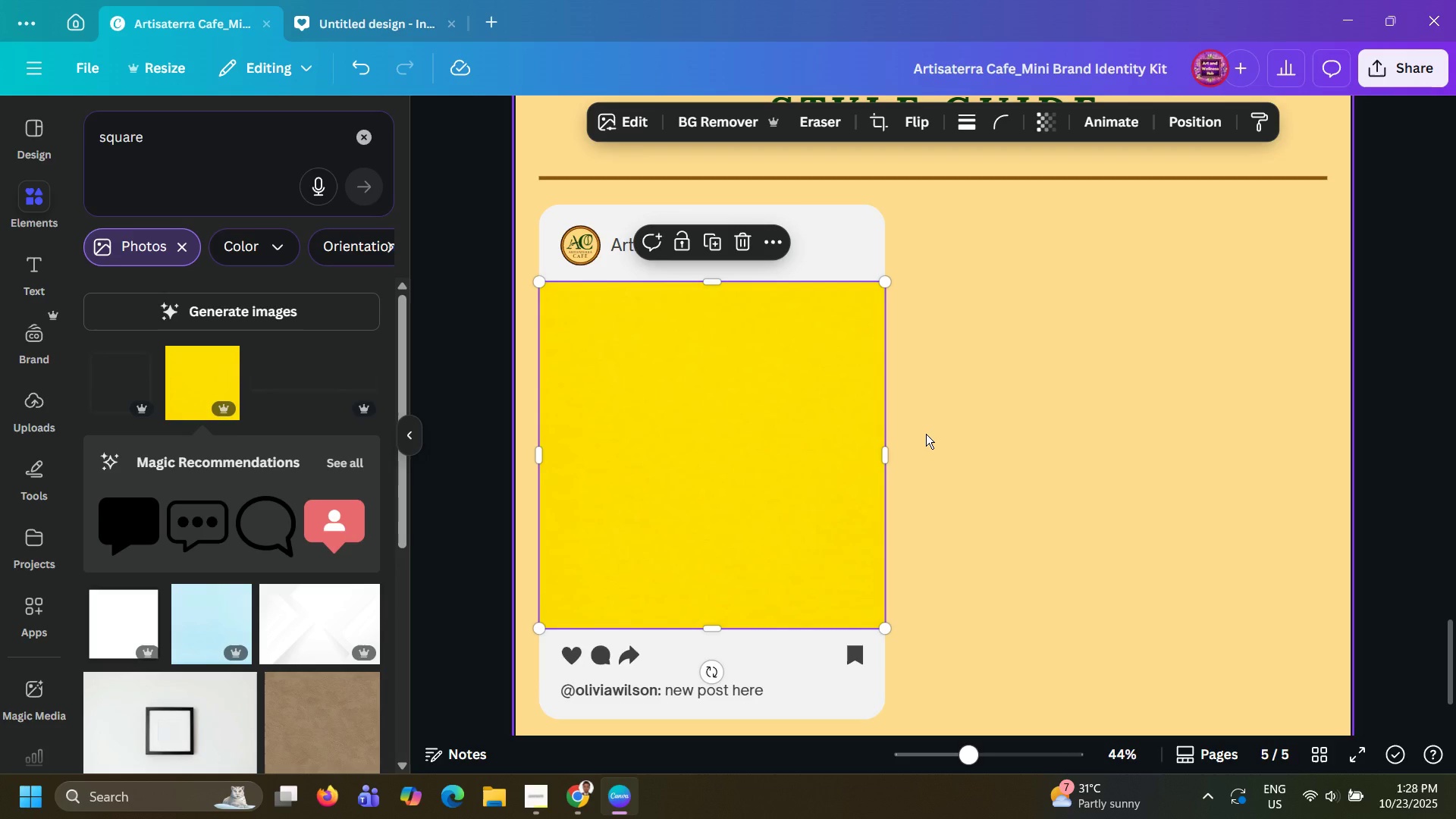 
left_click([926, 434])
 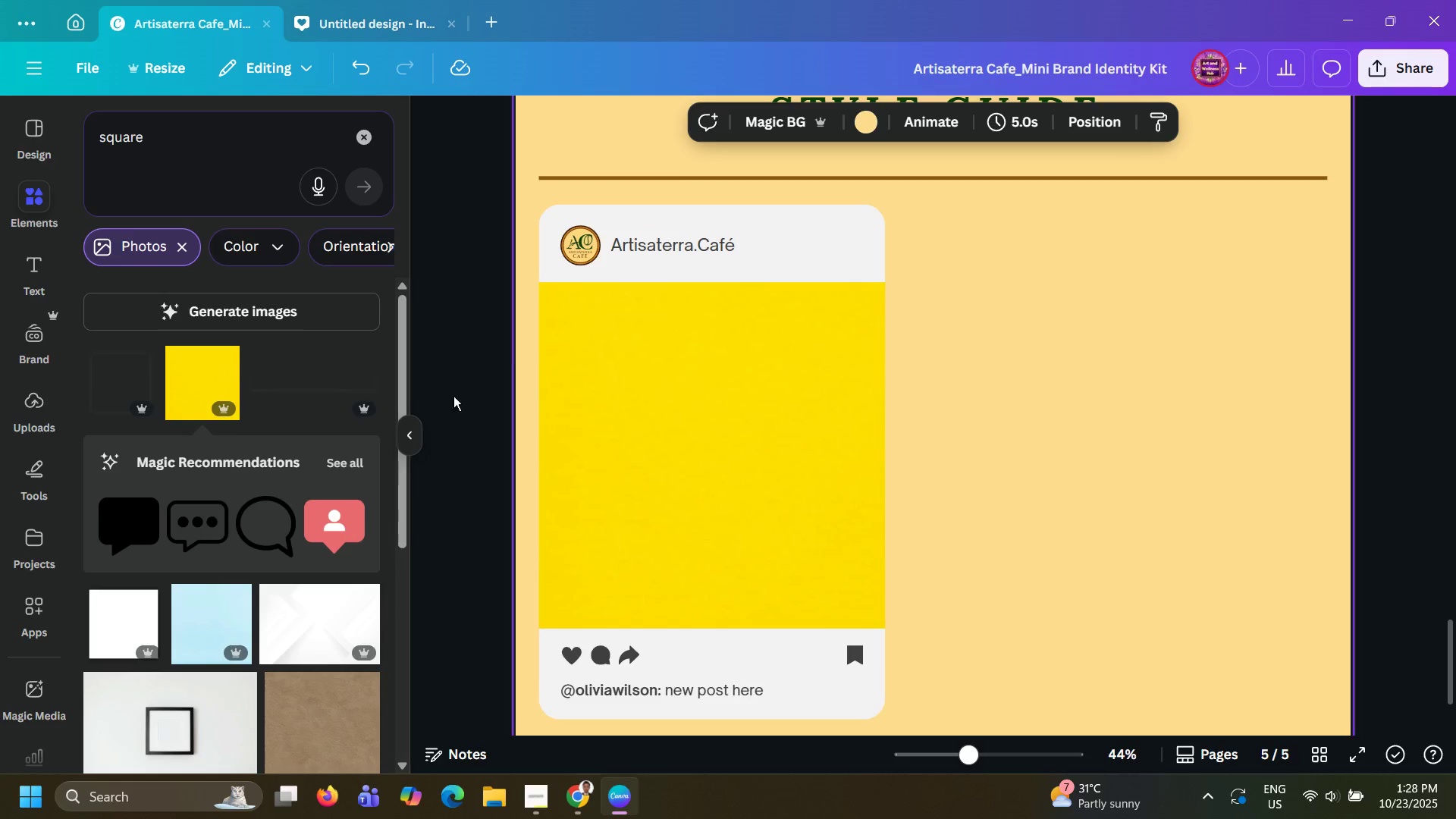 
left_click([670, 346])
 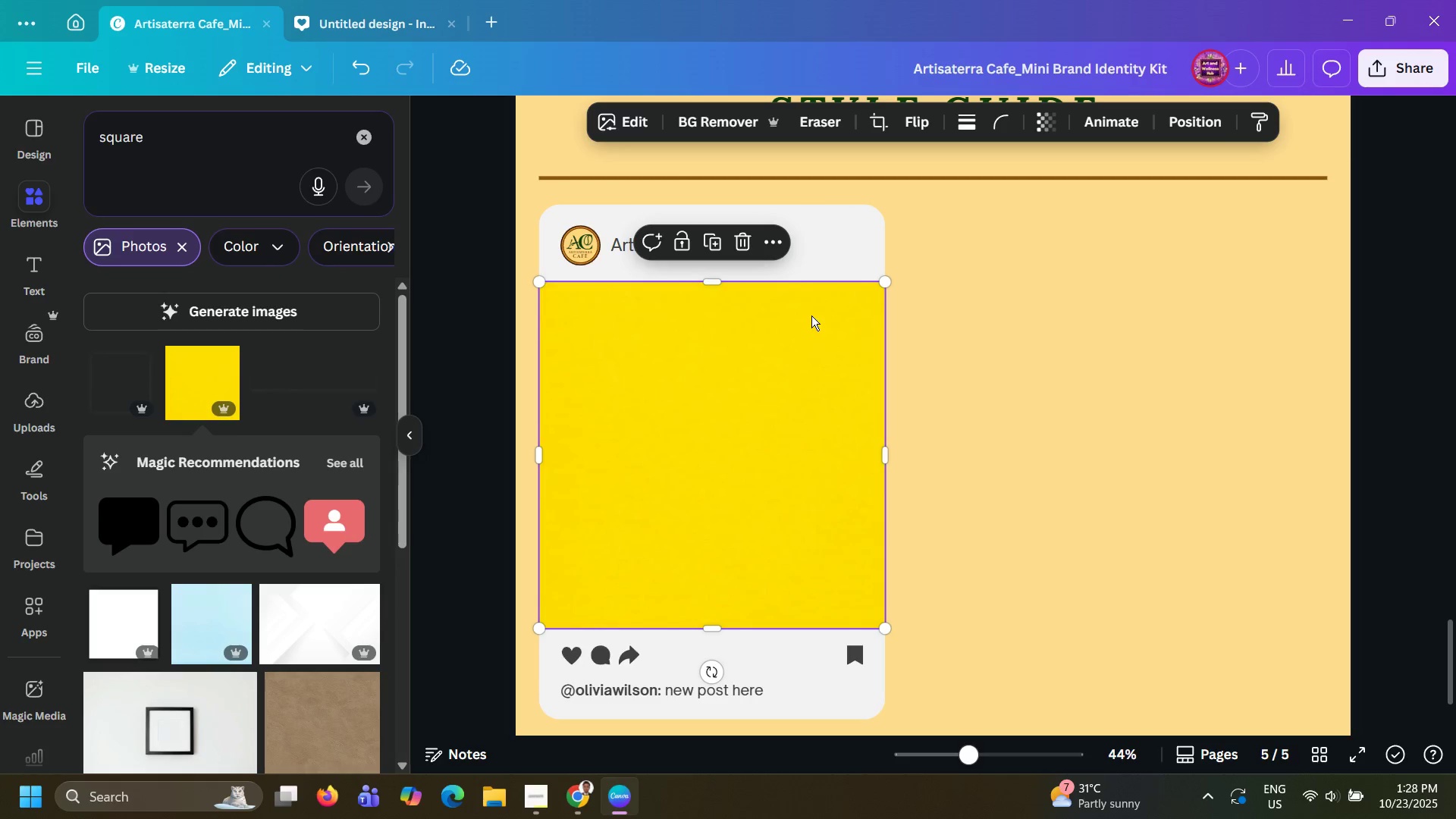 
left_click([811, 315])
 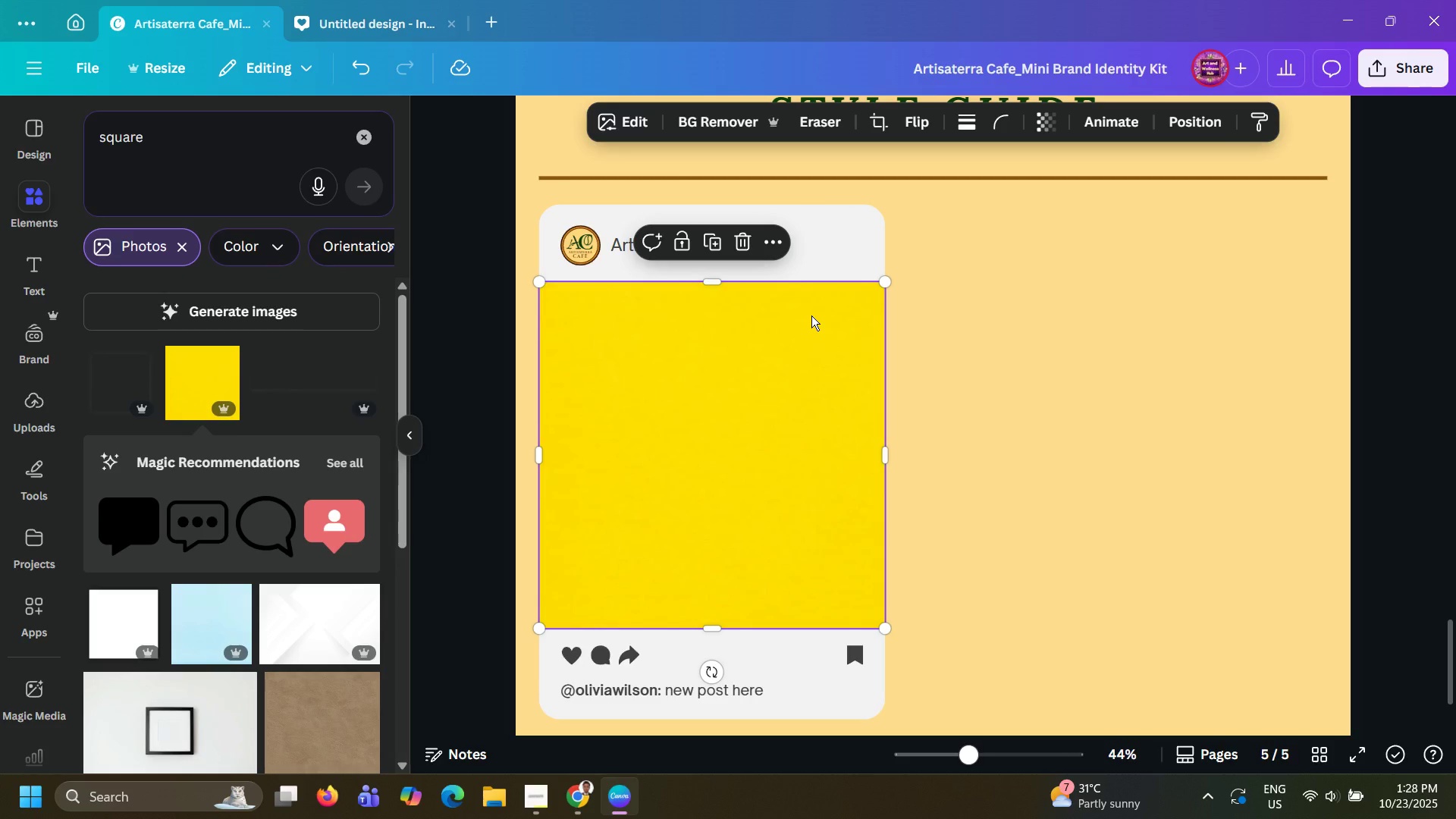 
double_click([811, 315])
 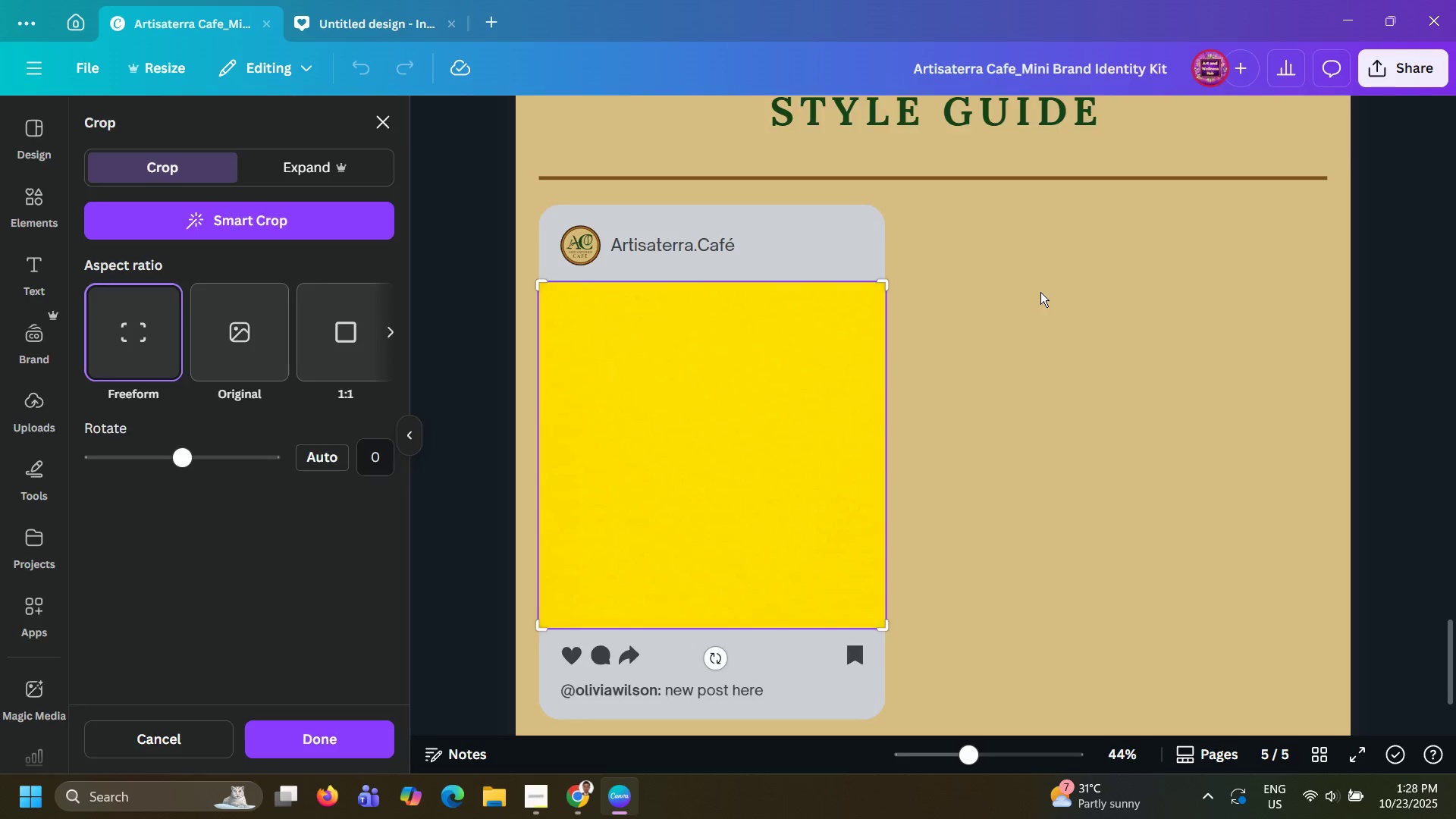 
left_click([1040, 292])
 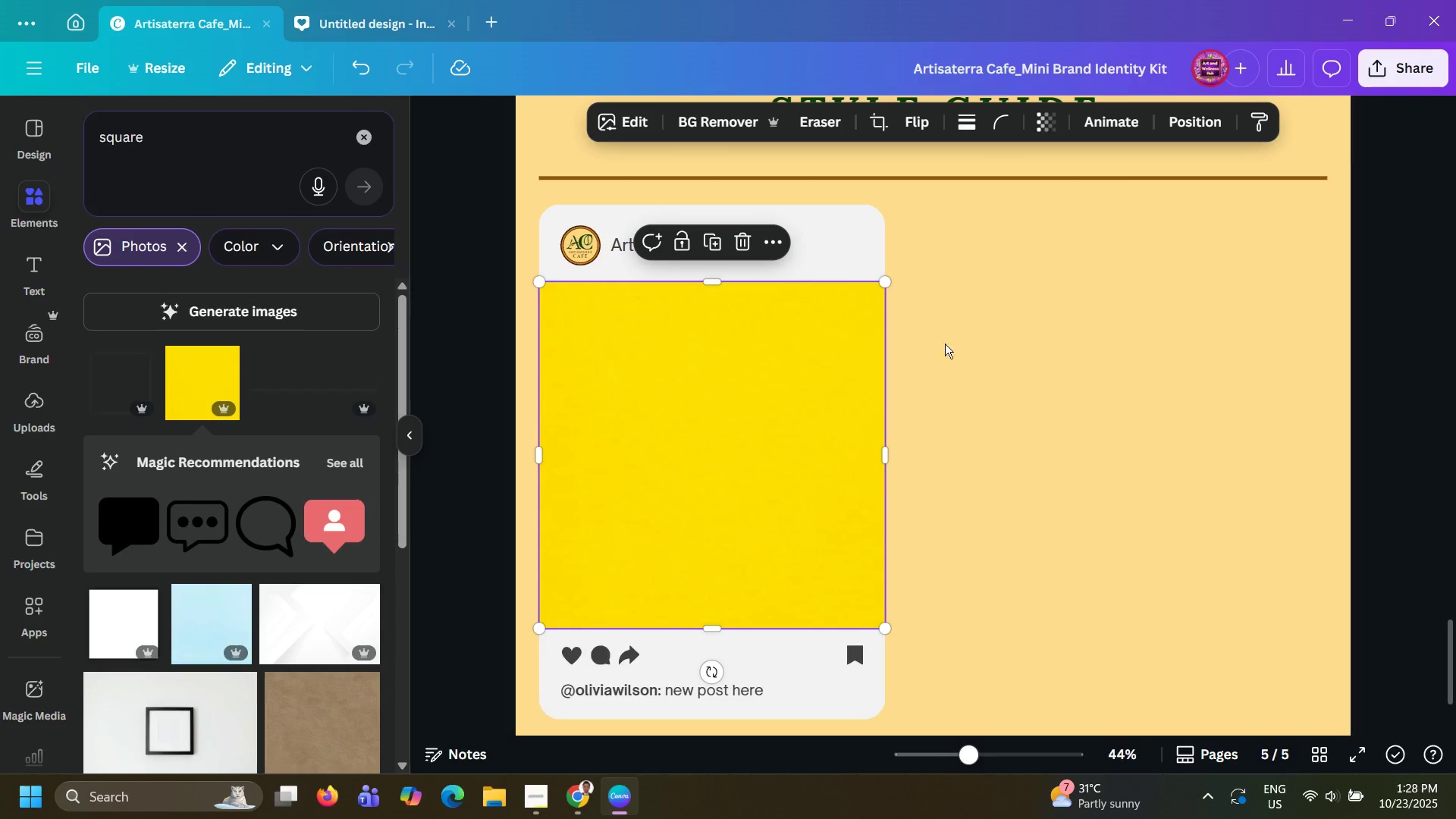 
double_click([1087, 344])
 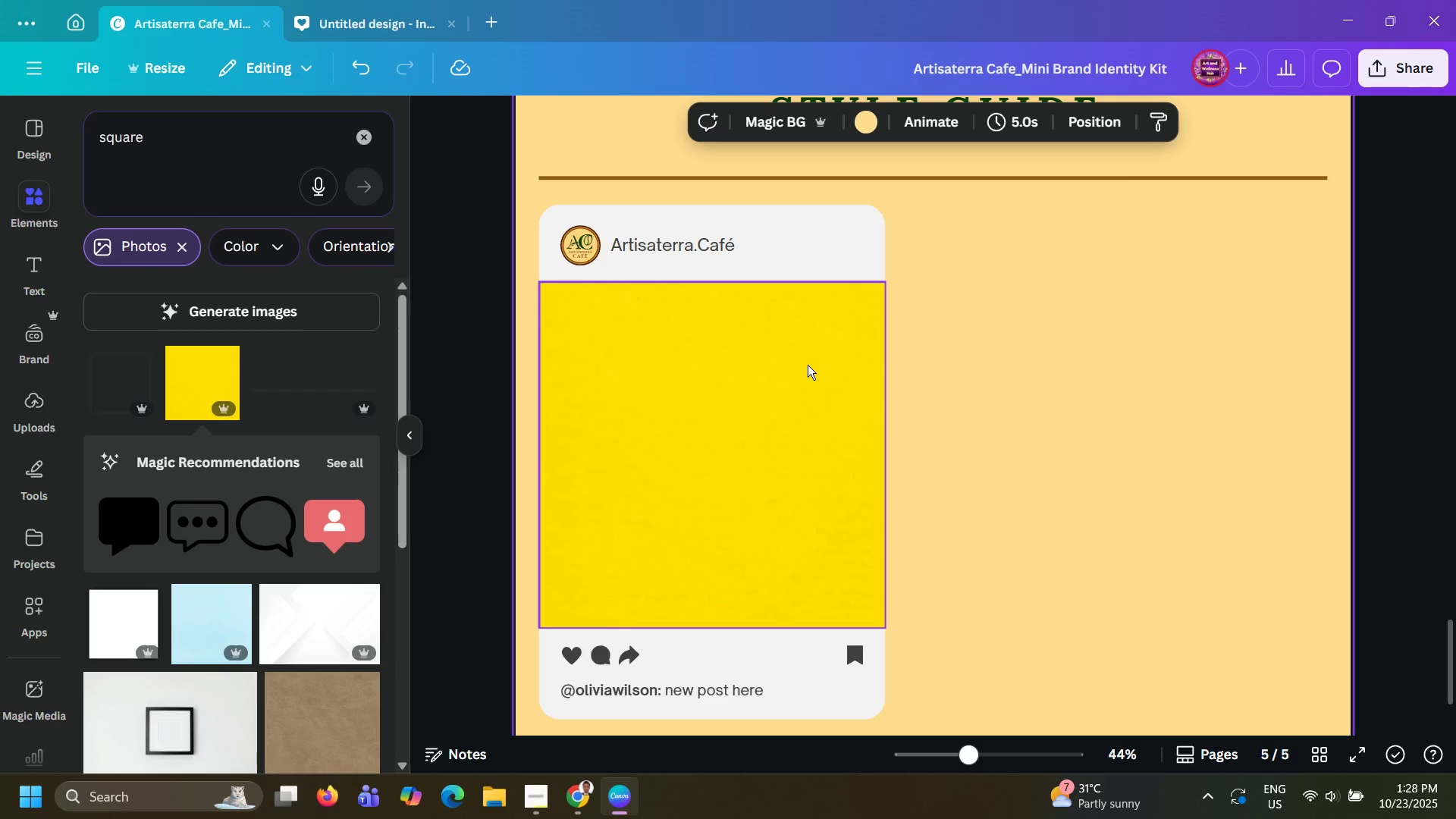 
left_click([808, 365])
 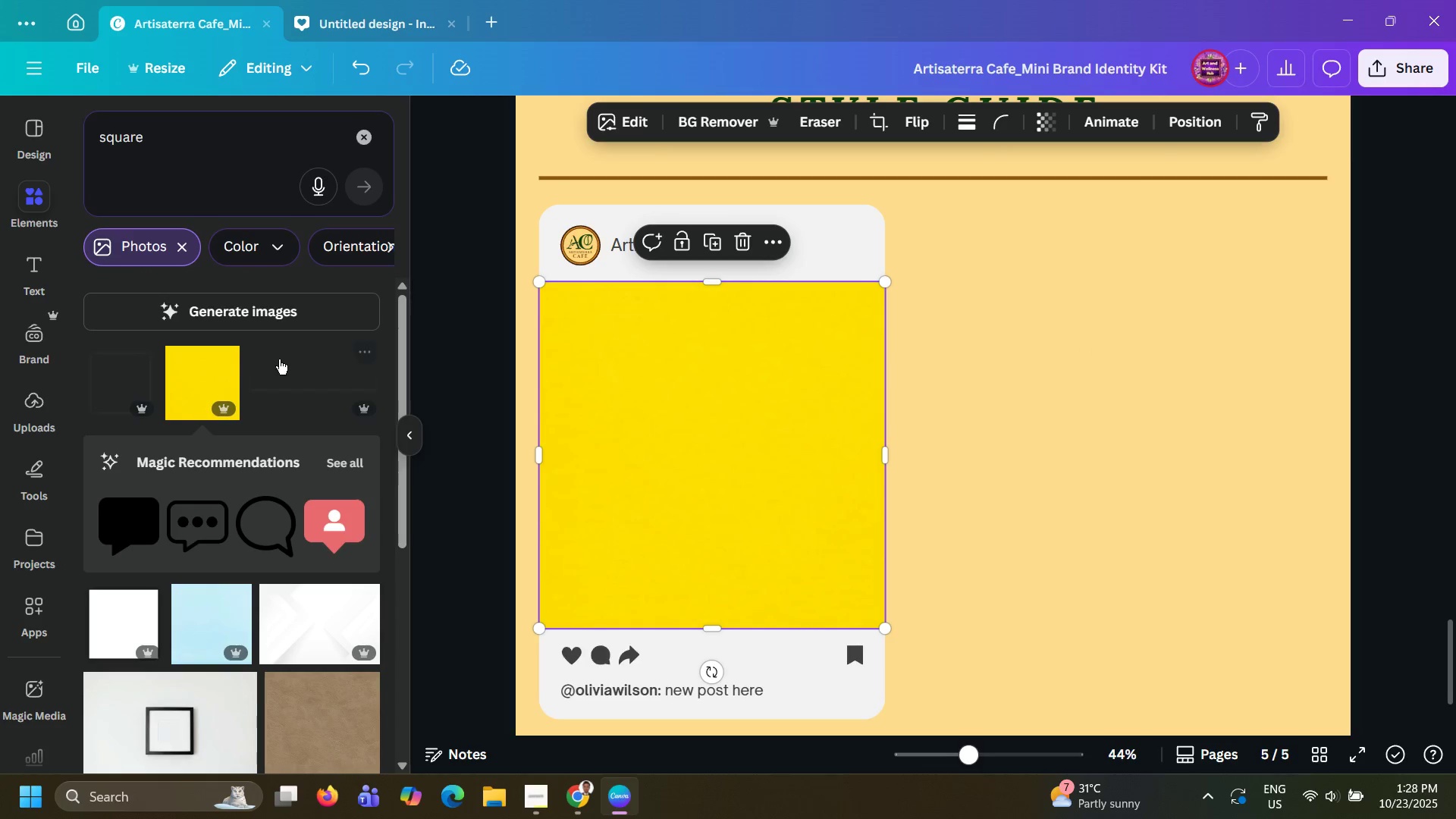 
left_click([203, 372])
 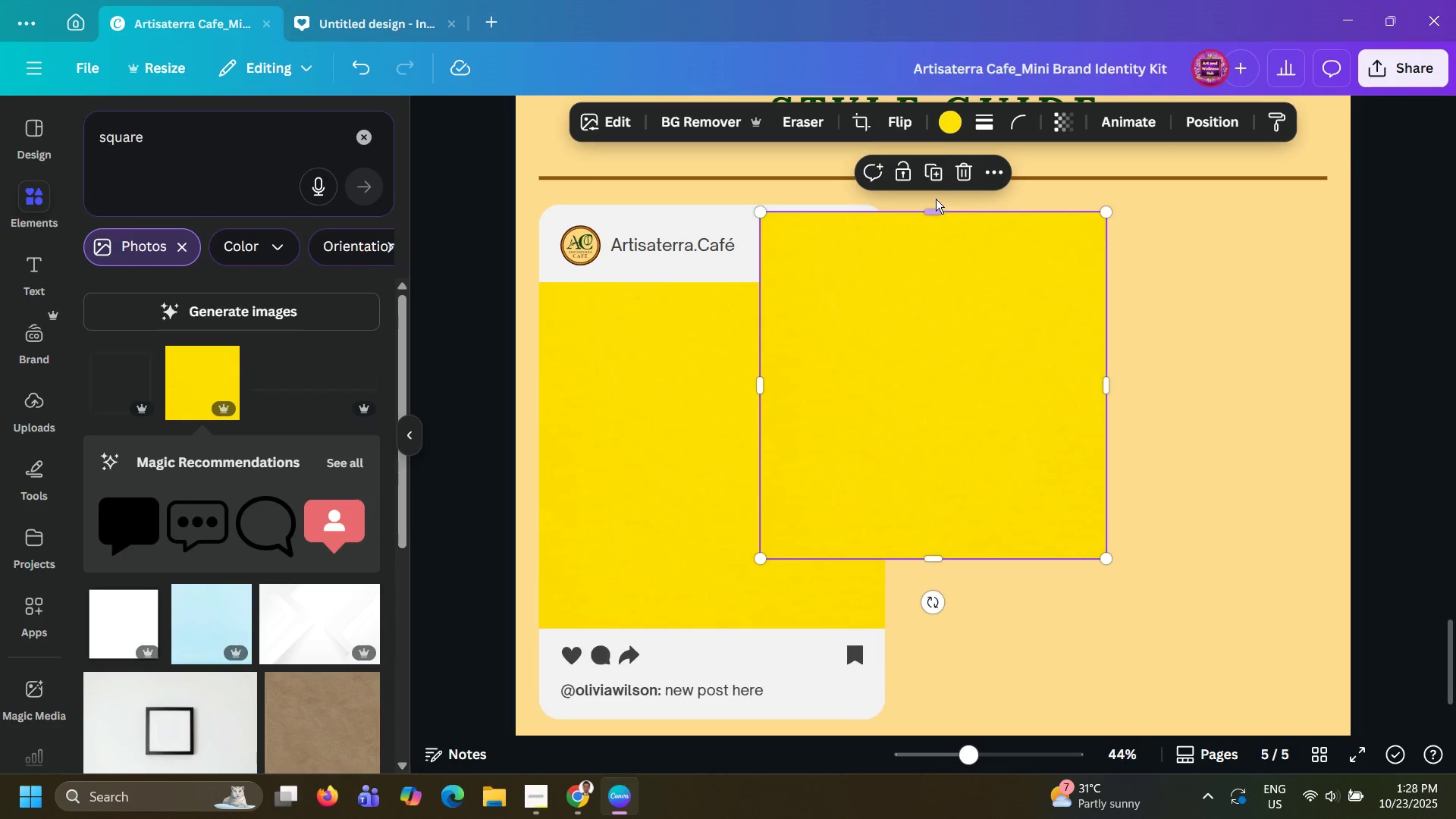 
mouse_move([931, 151])
 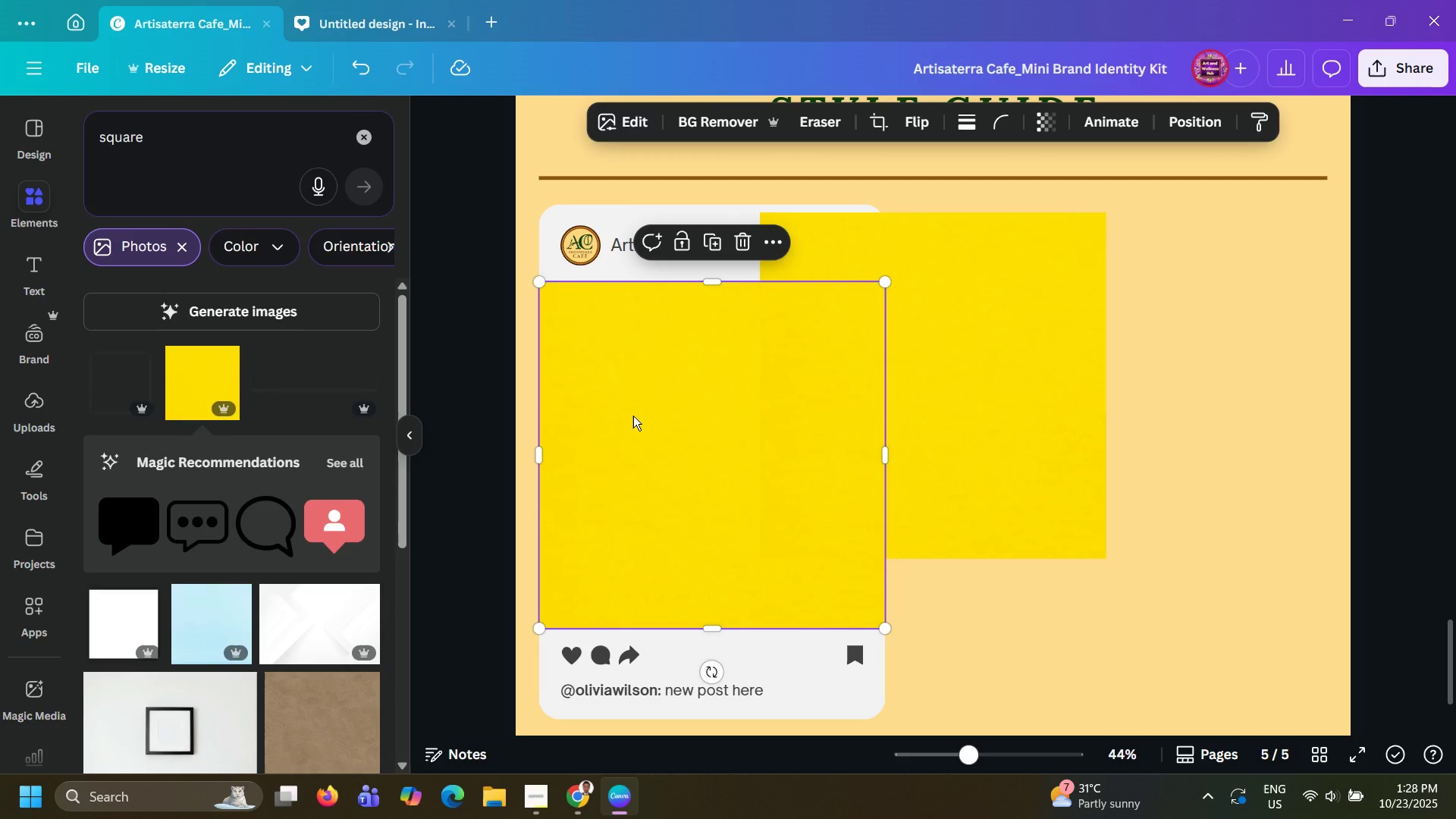 
left_click([633, 416])
 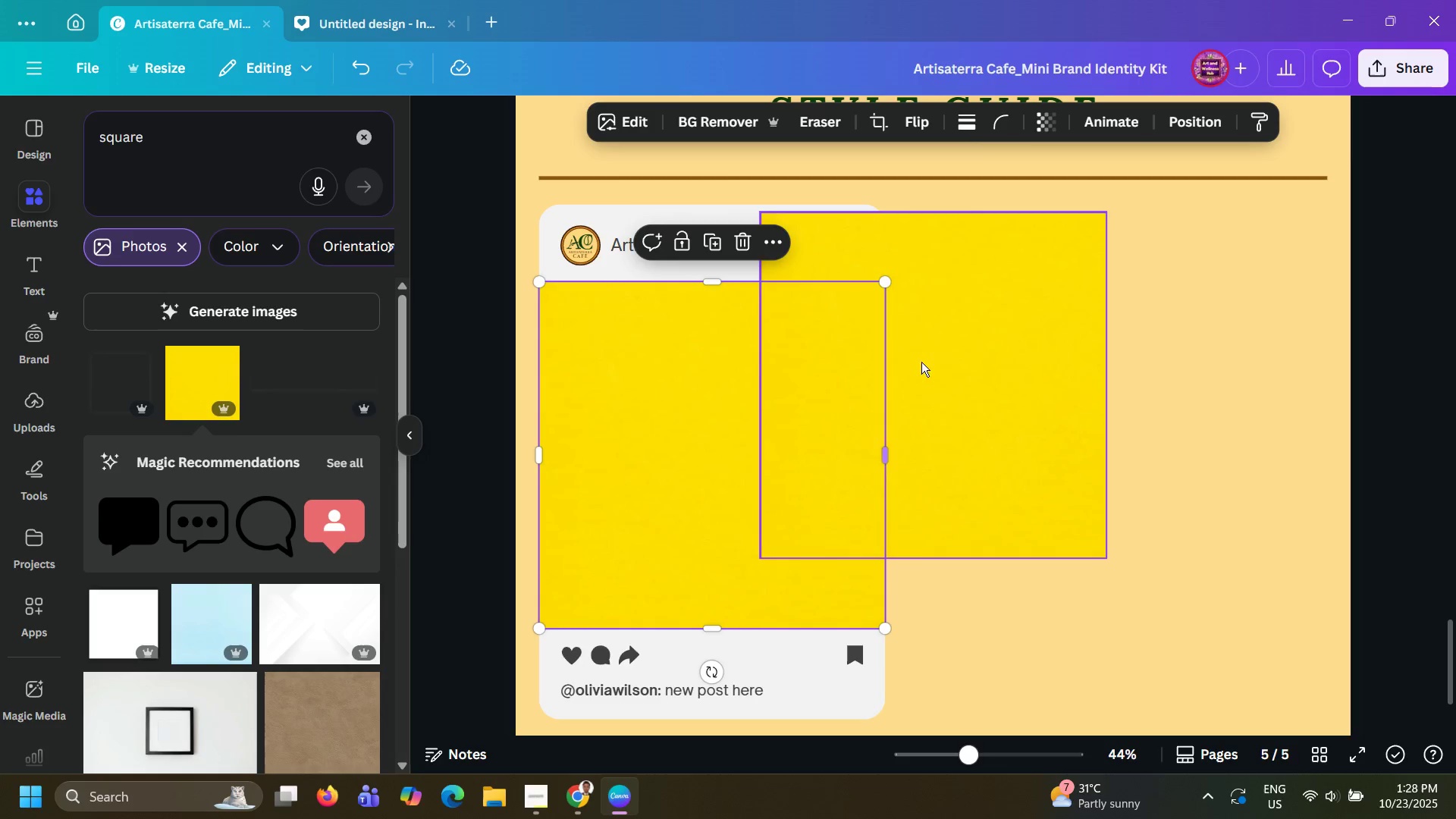 
left_click([943, 357])
 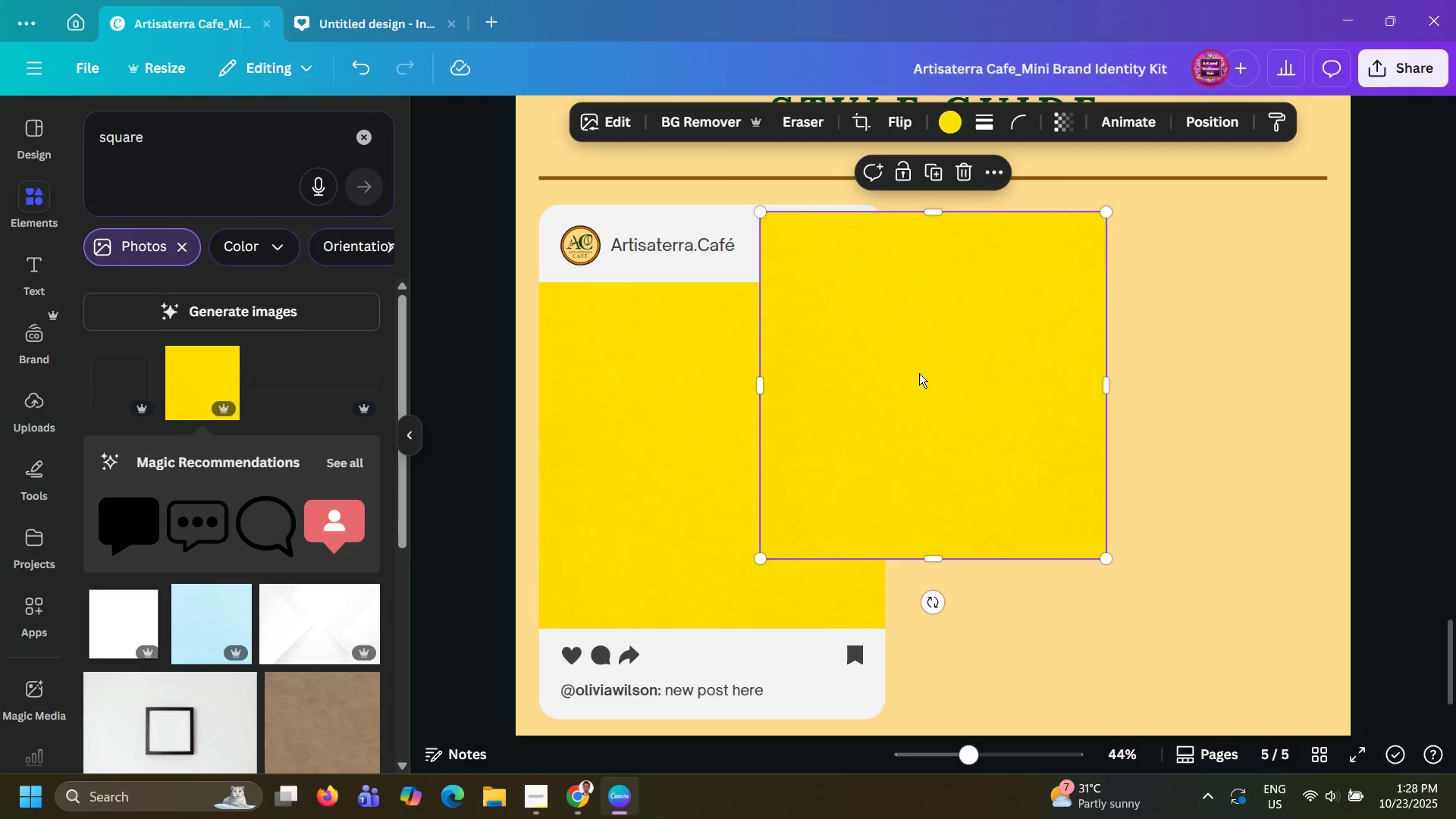 
left_click_drag(start_coordinate=[954, 365], to_coordinate=[735, 438])
 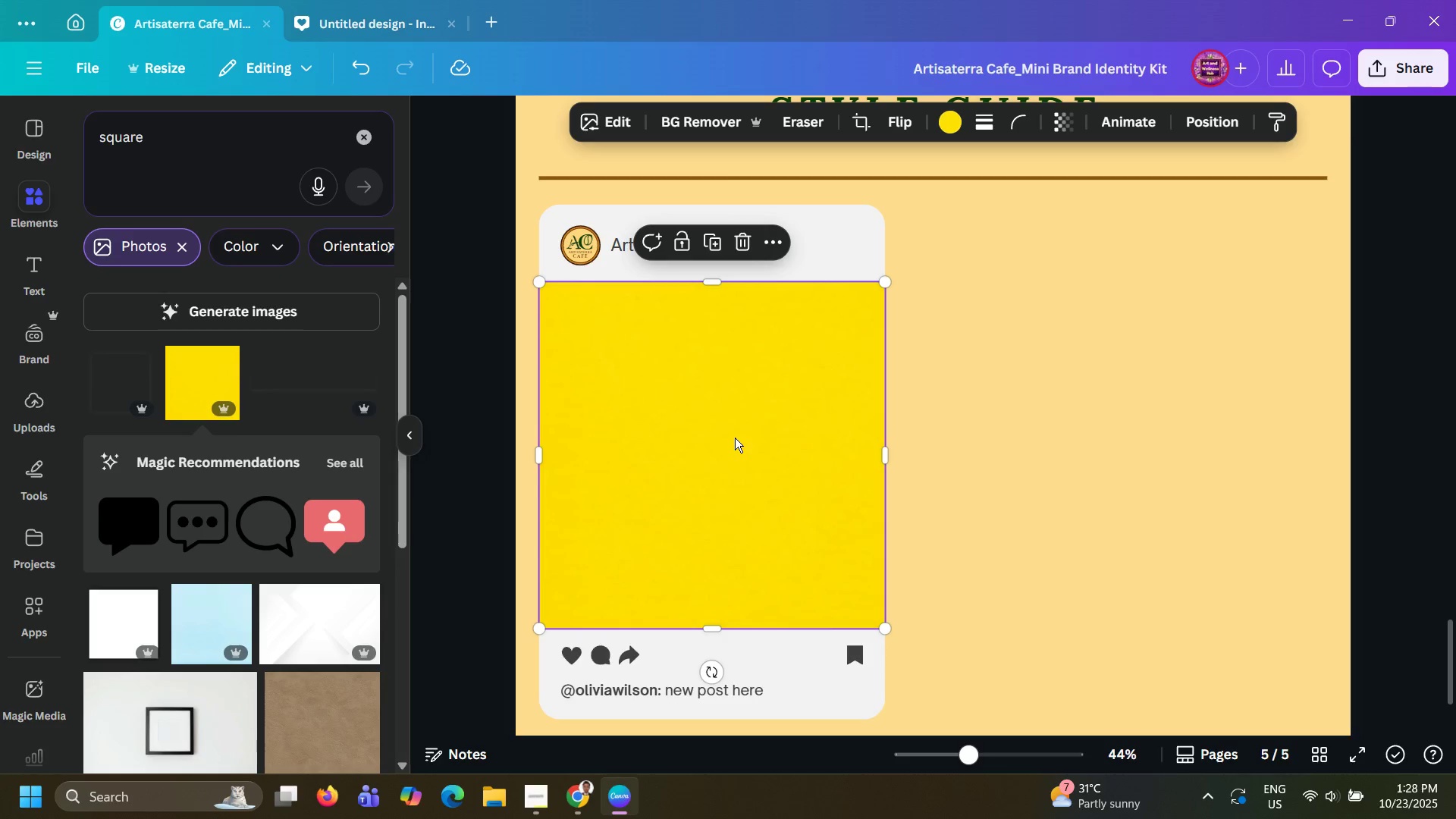 
left_click([735, 438])
 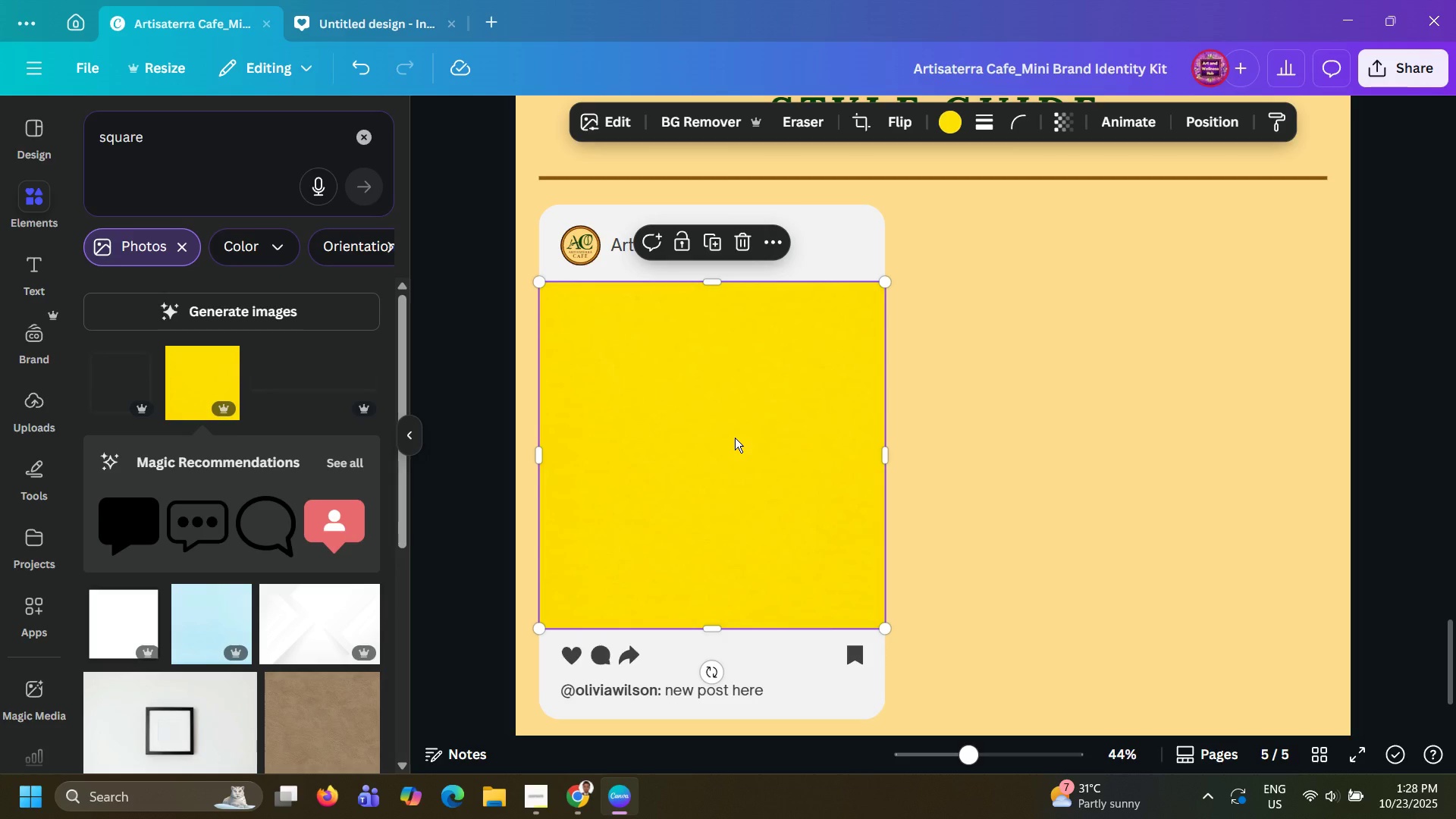 
left_click_drag(start_coordinate=[735, 438], to_coordinate=[1067, 439])
 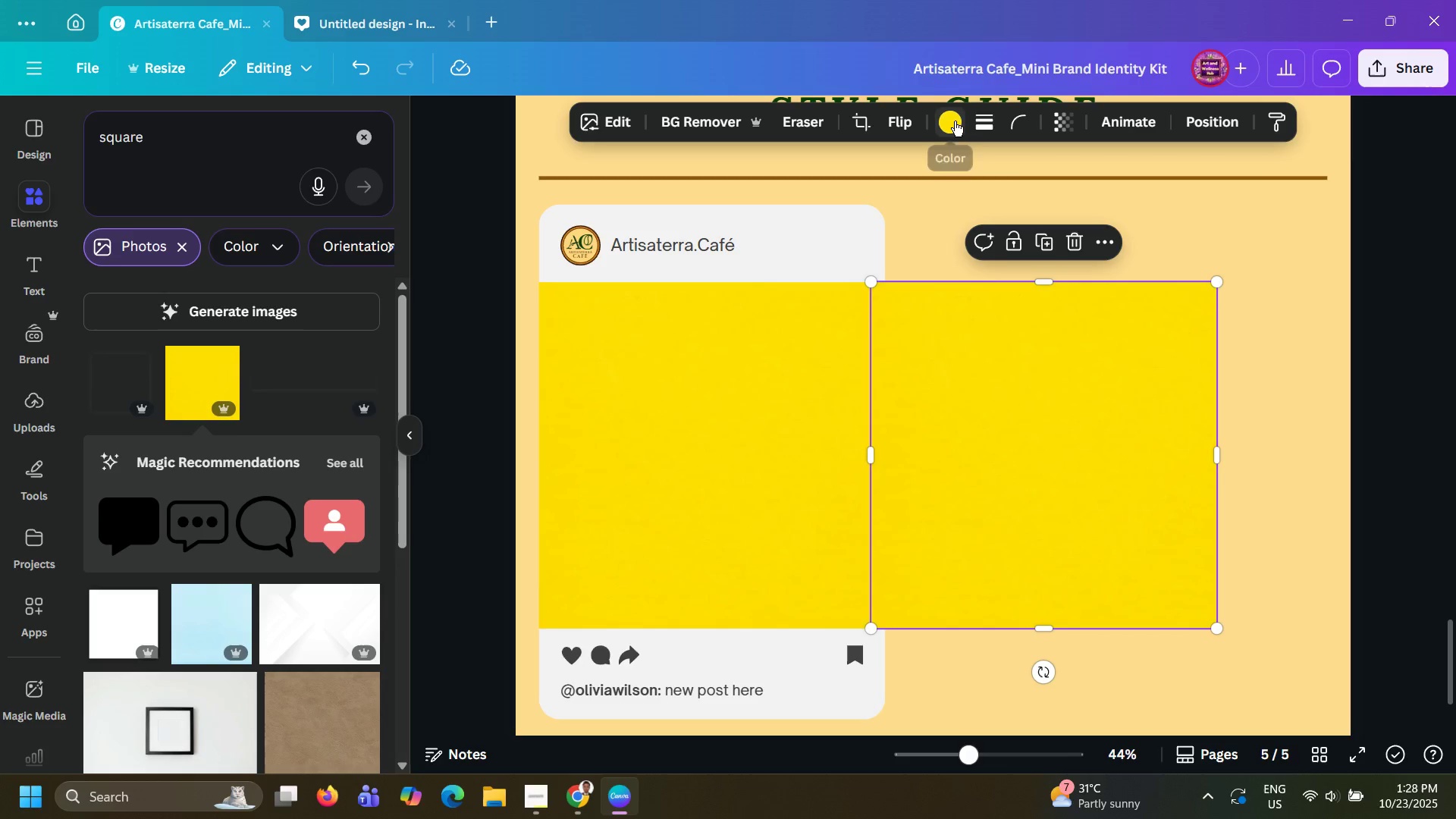 
left_click([955, 121])
 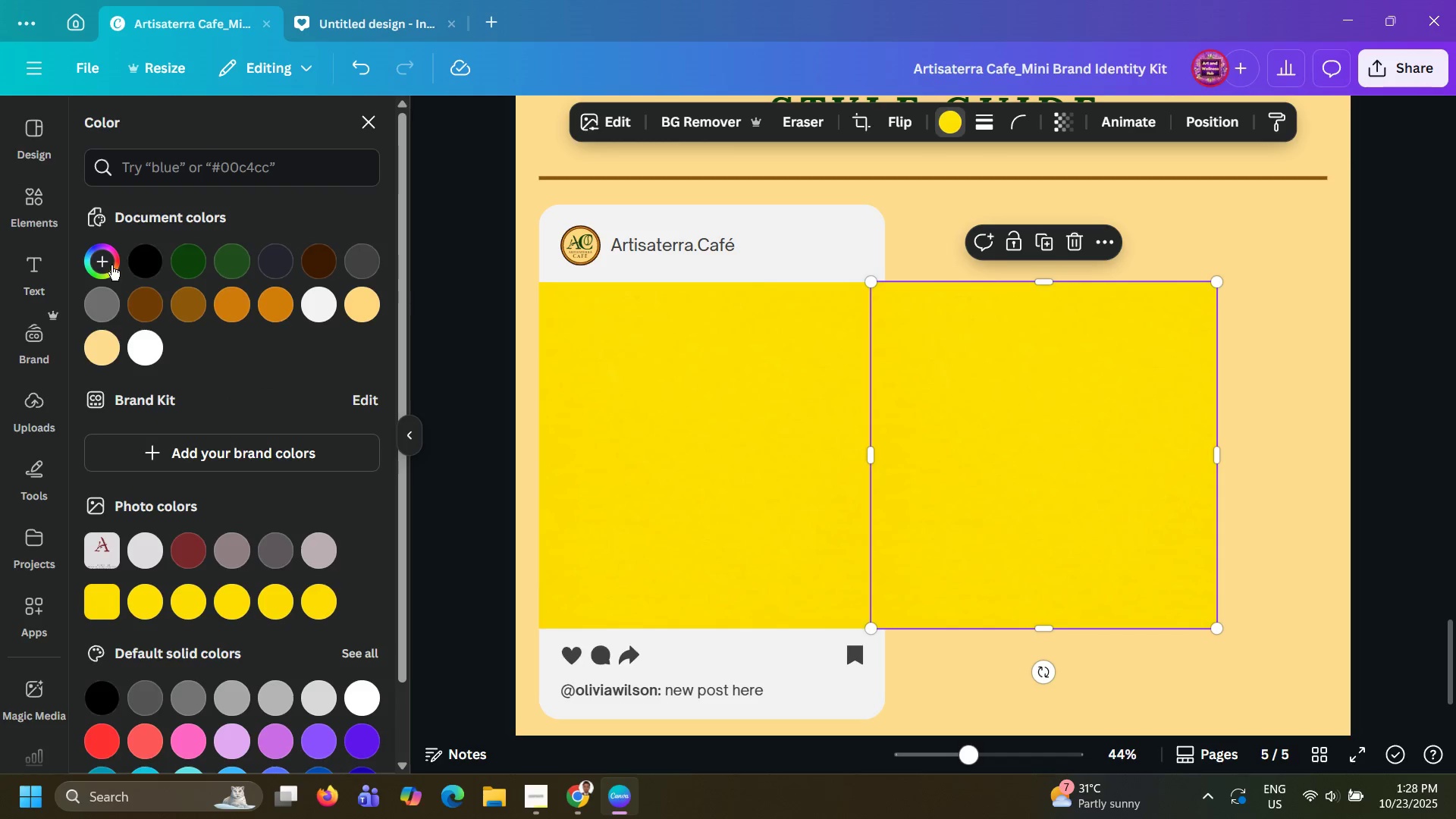 
left_click([111, 265])
 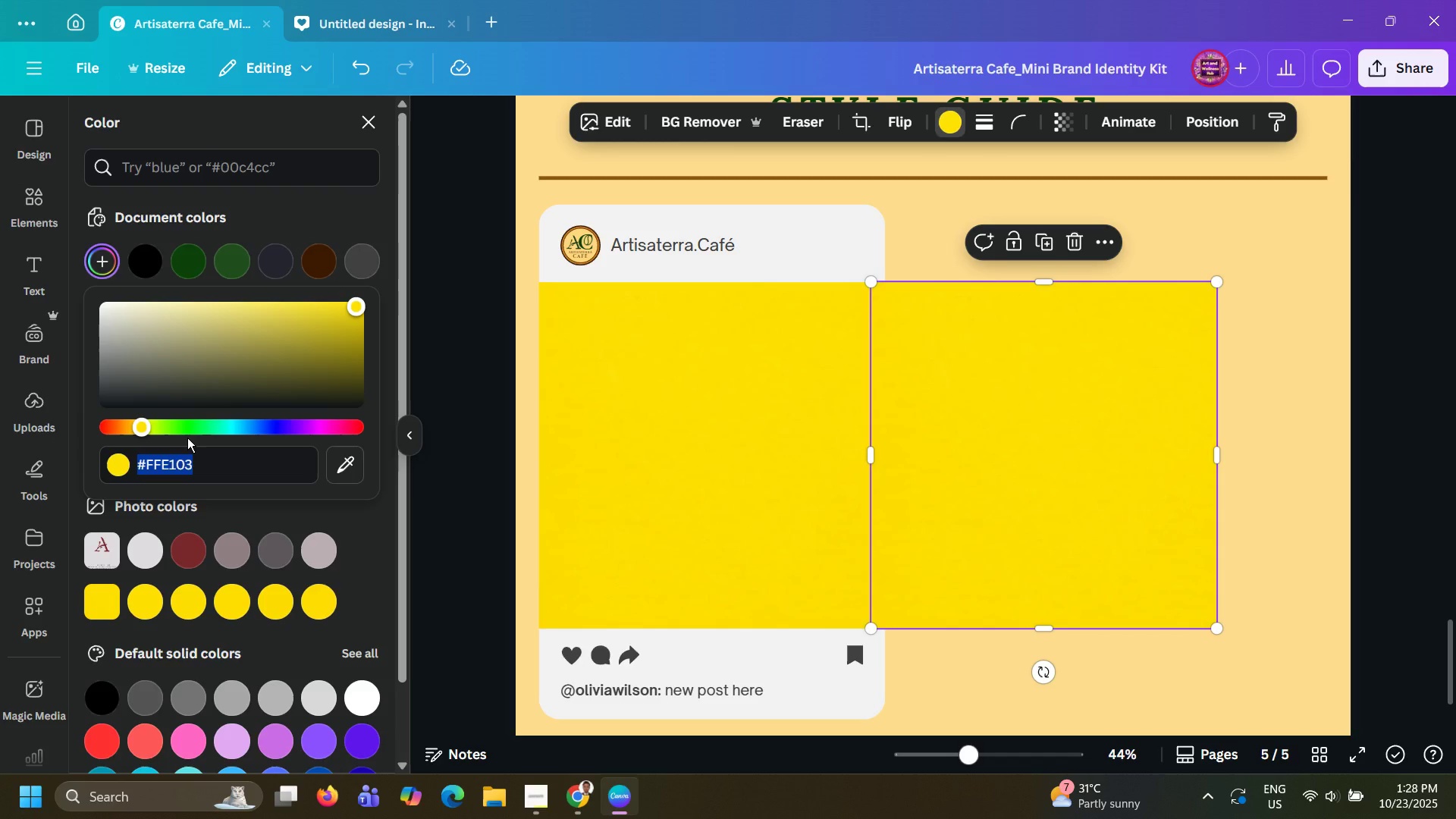 
type(fdefe2)
 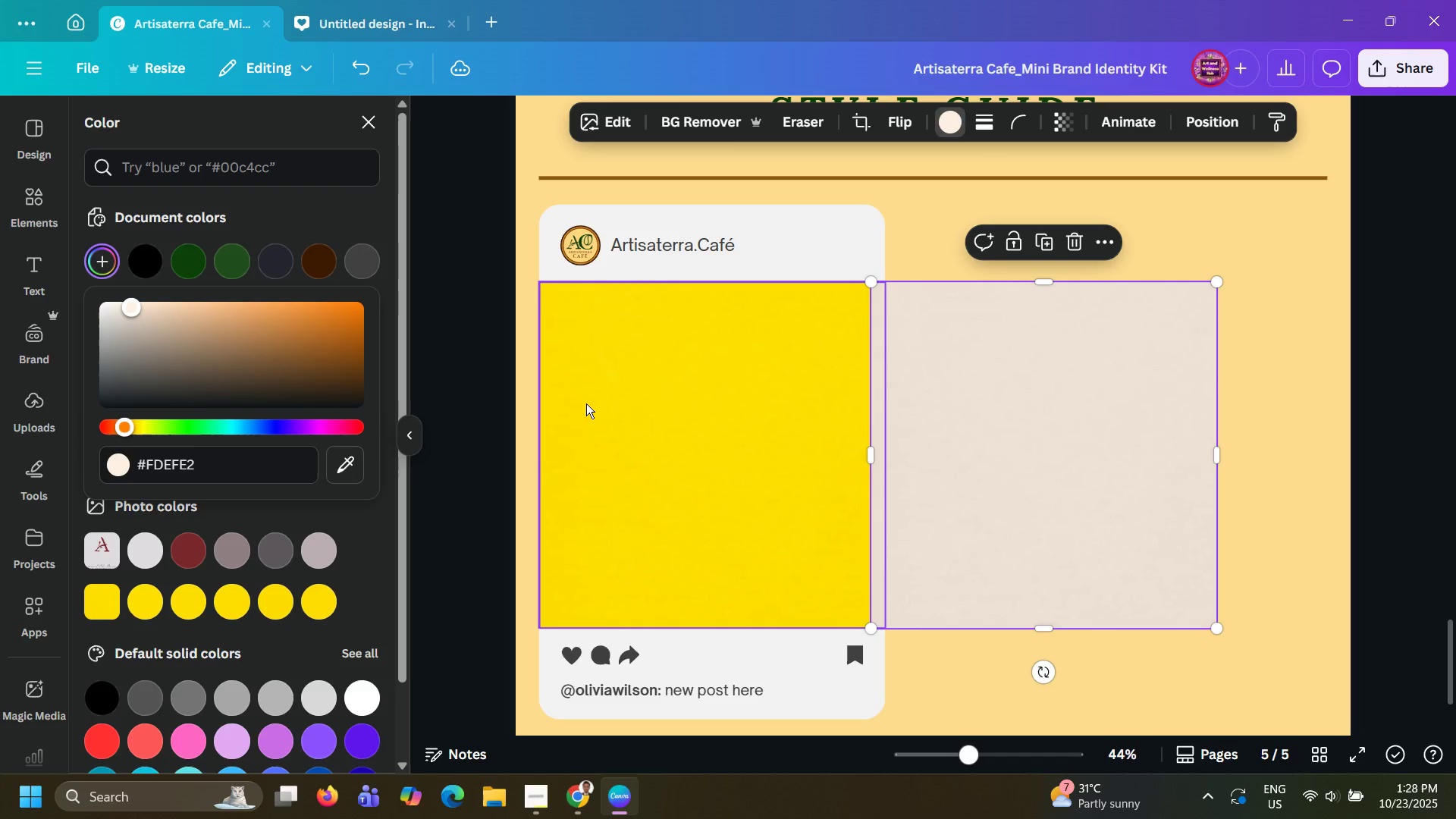 
left_click([586, 403])
 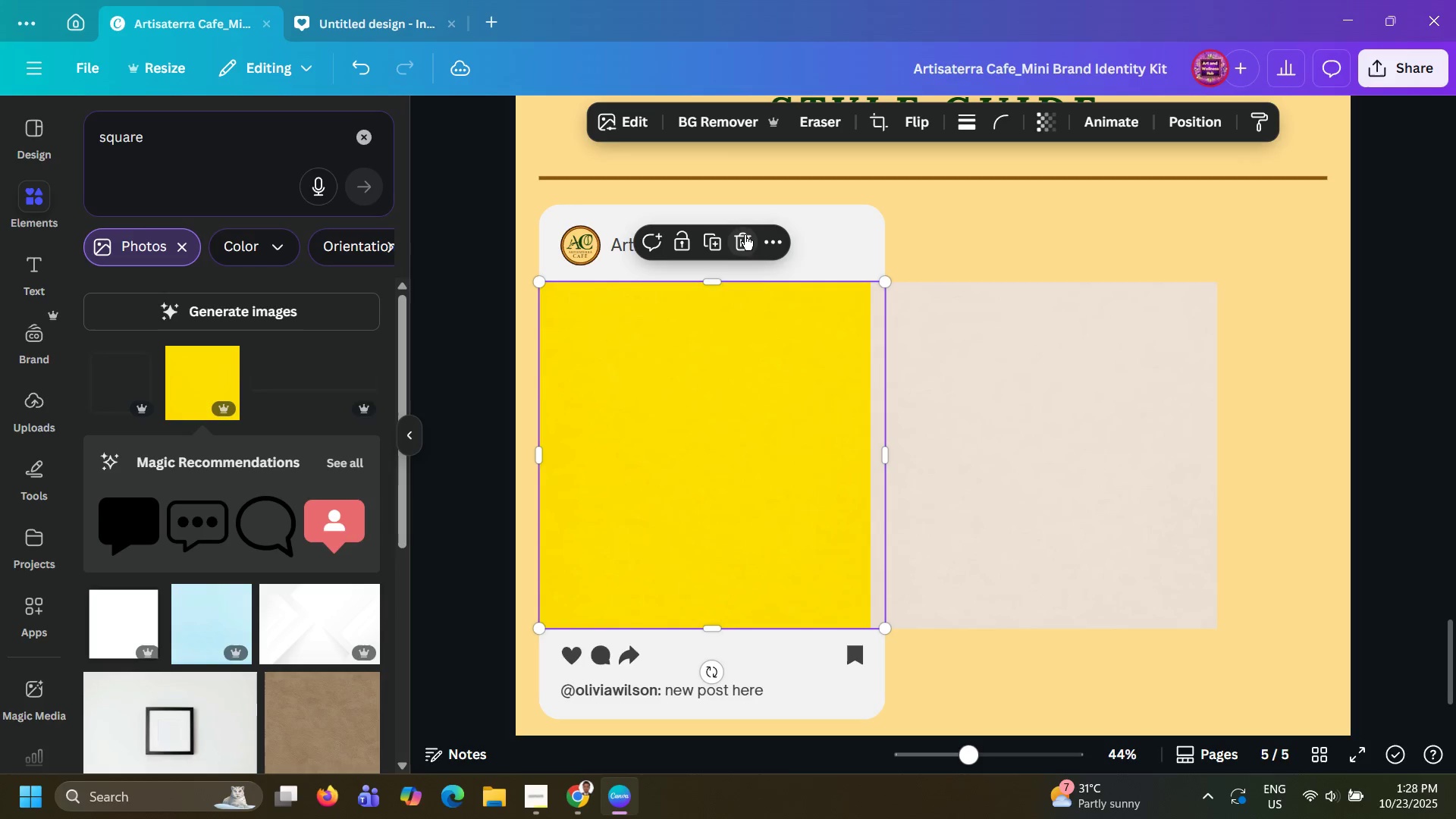 
left_click([745, 235])
 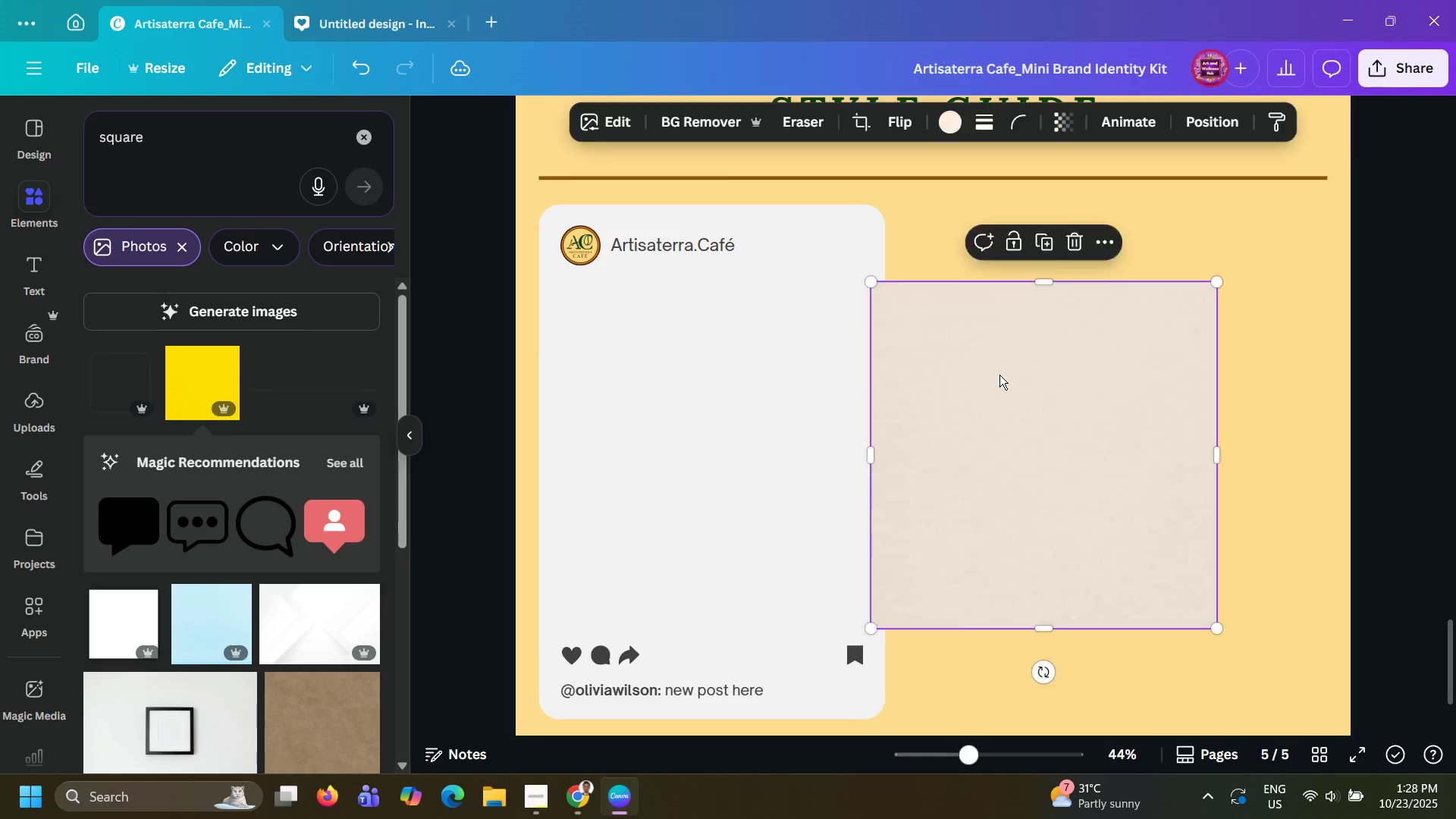 
left_click_drag(start_coordinate=[1006, 375], to_coordinate=[674, 379])
 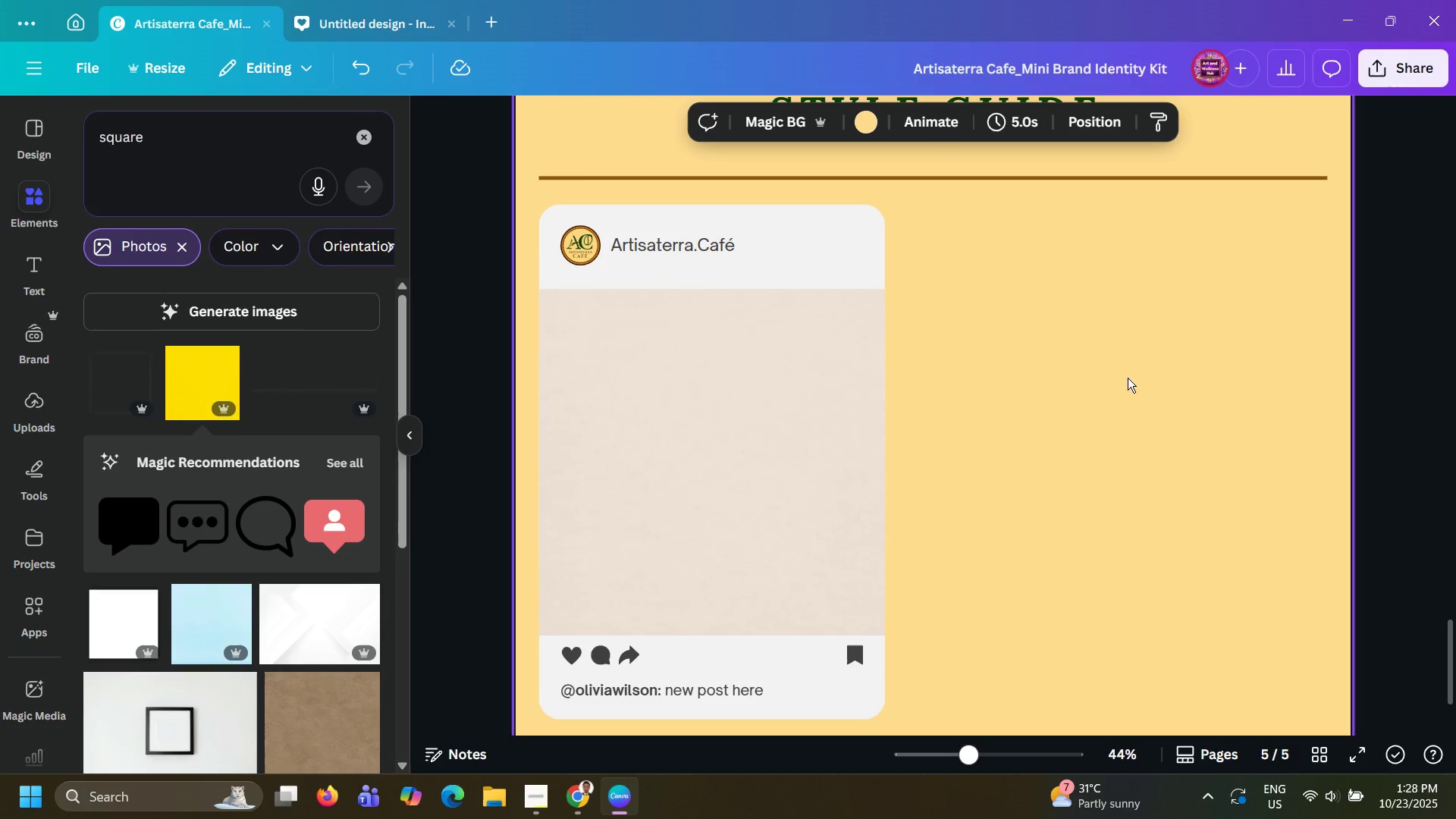 
left_click([1128, 378])
 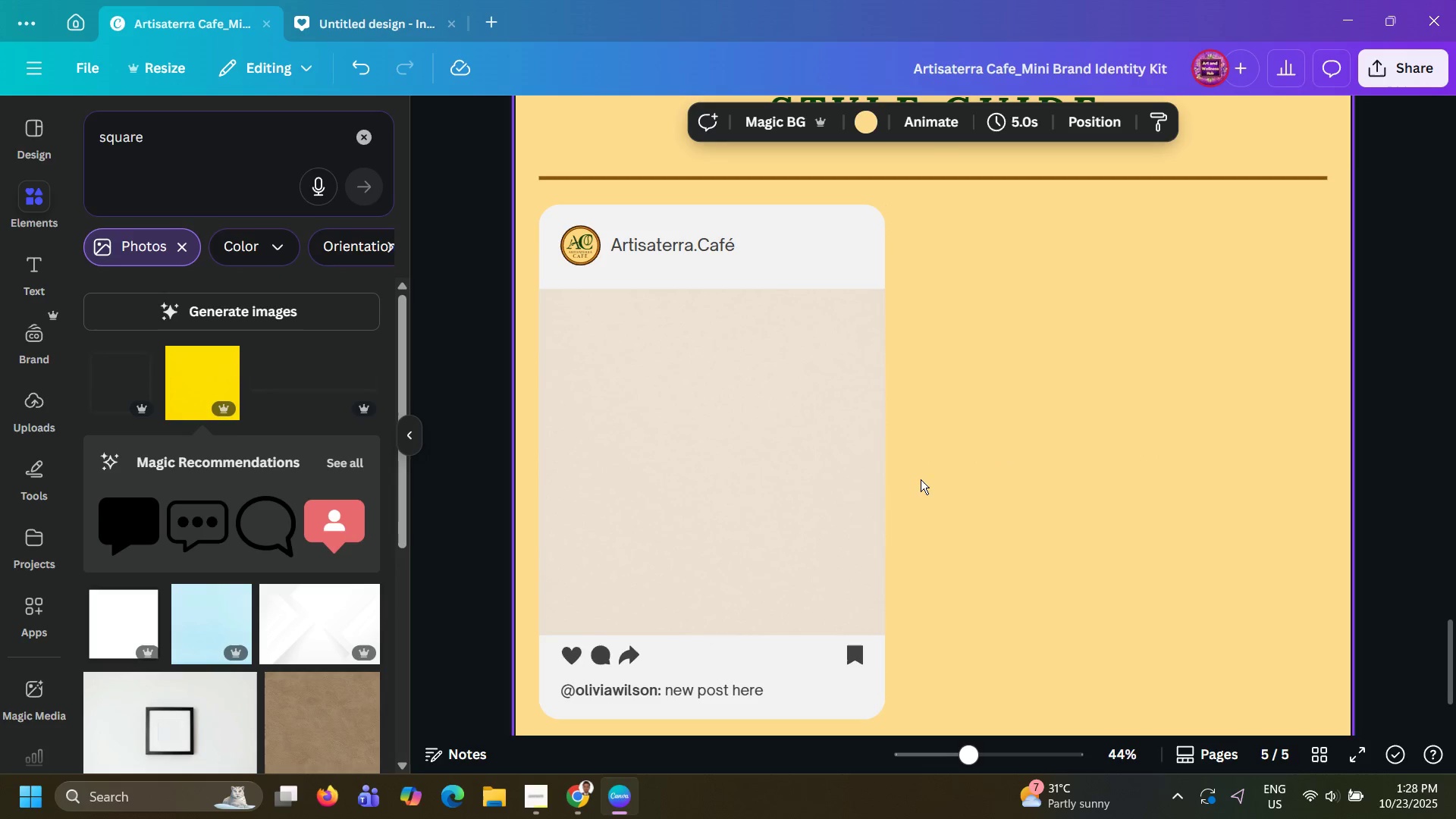 
hold_key(key=ControlLeft, duration=0.53)
scroll: coordinate [1084, 494], scroll_direction: down, amount: 3.0
 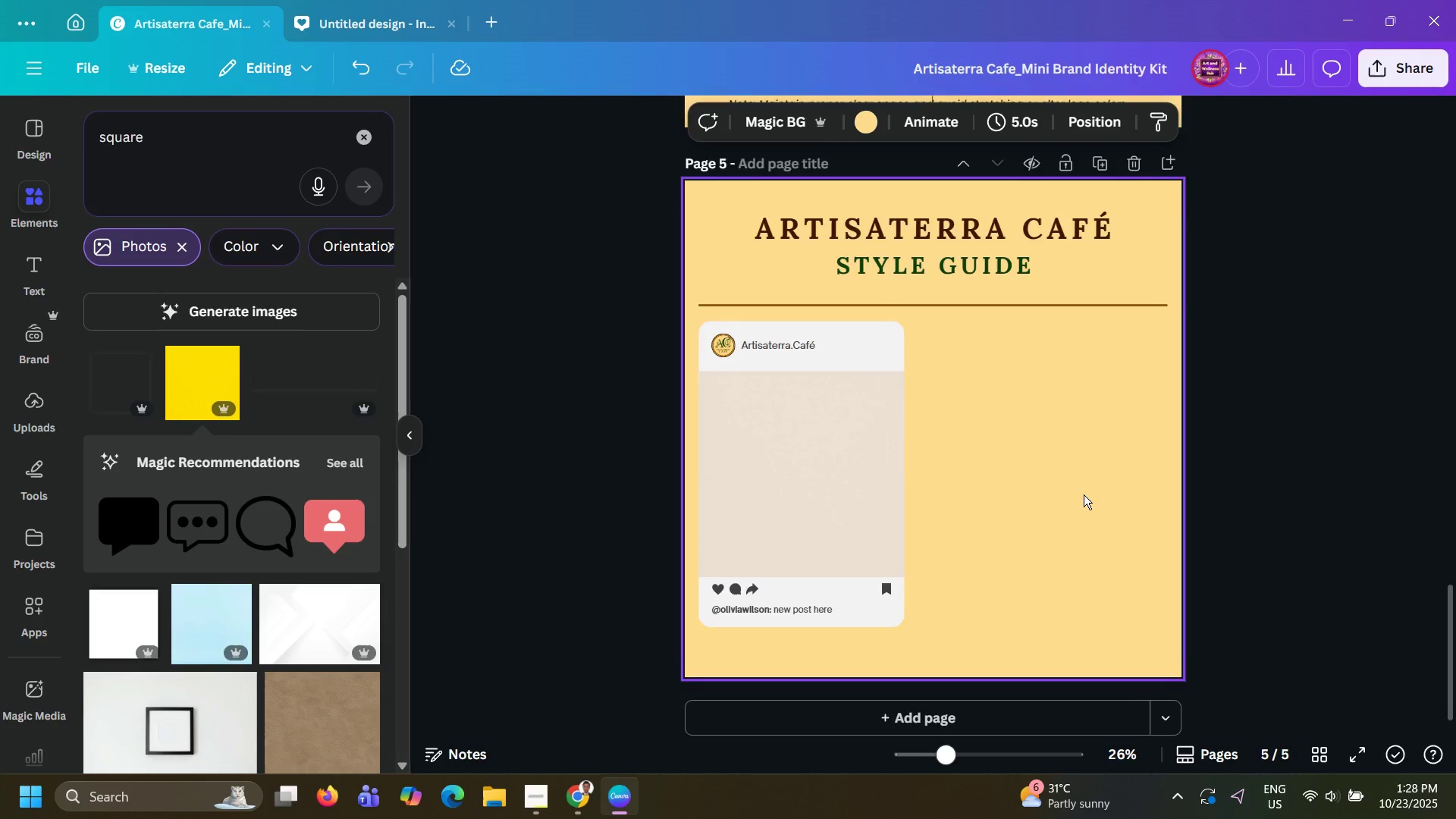 
hold_key(key=ControlLeft, duration=0.62)
scroll: coordinate [1084, 494], scroll_direction: up, amount: 2.0
 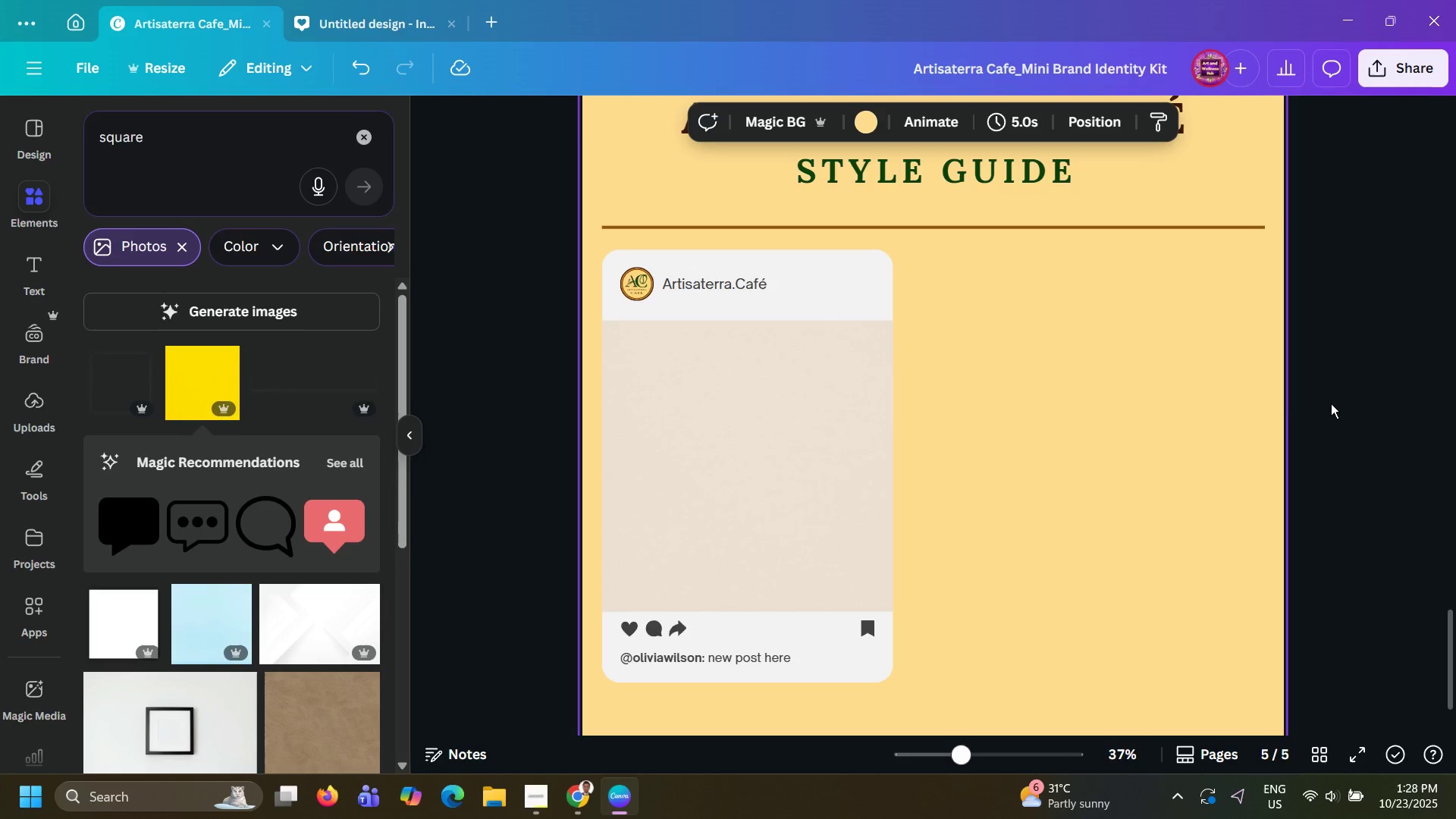 
double_click([1338, 399])
 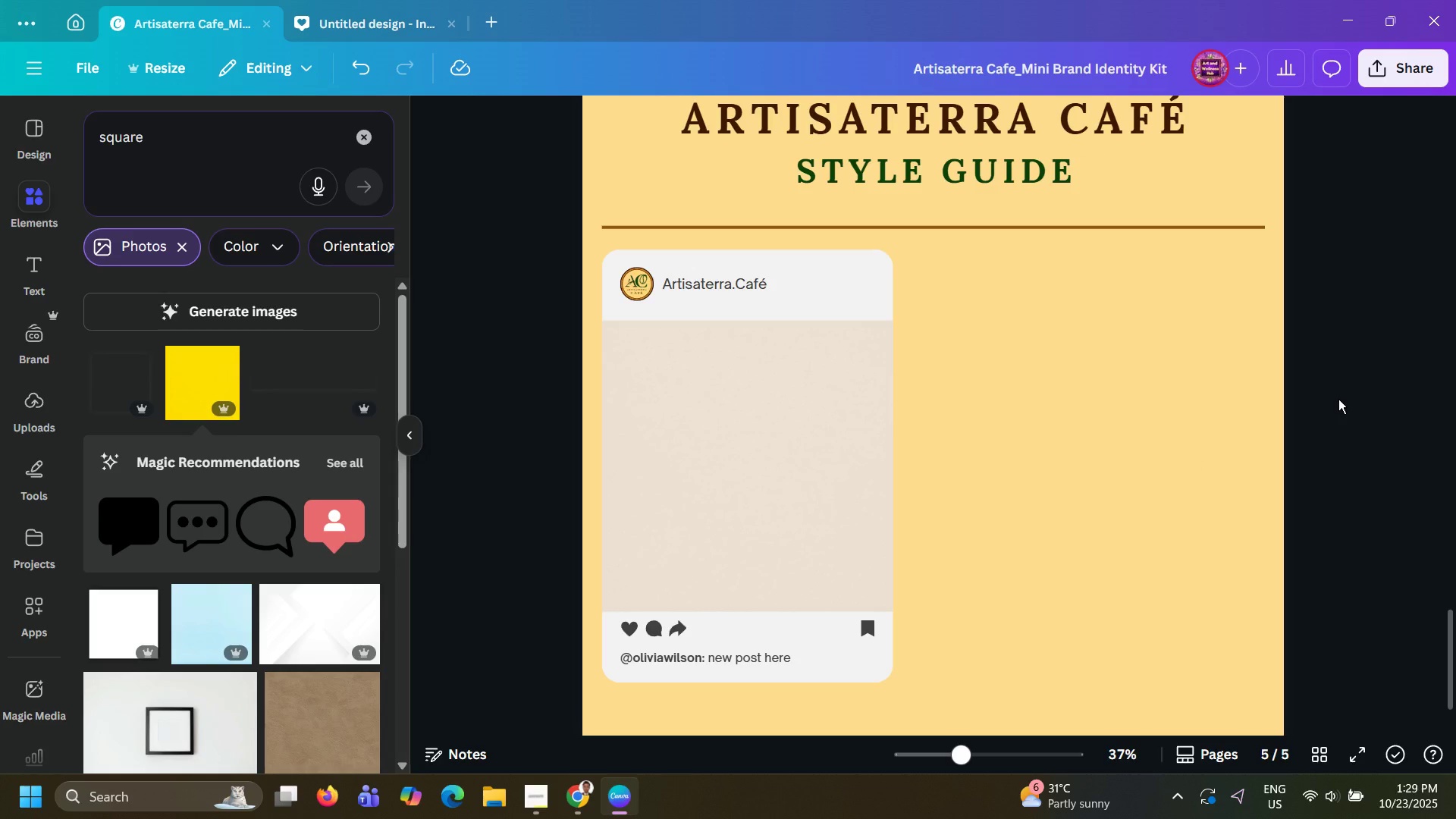 
wait(10.17)
 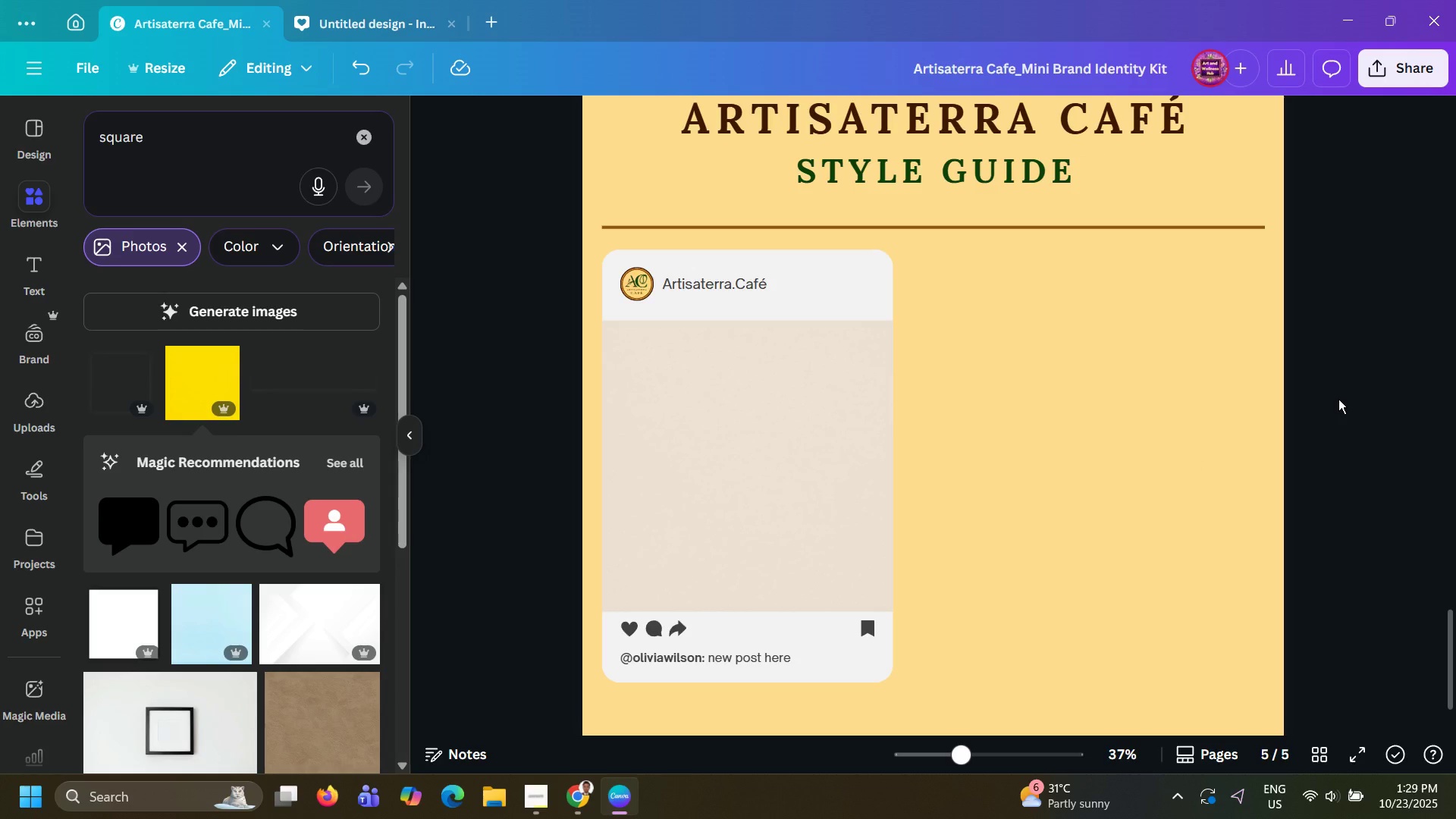 
left_click([353, 12])
 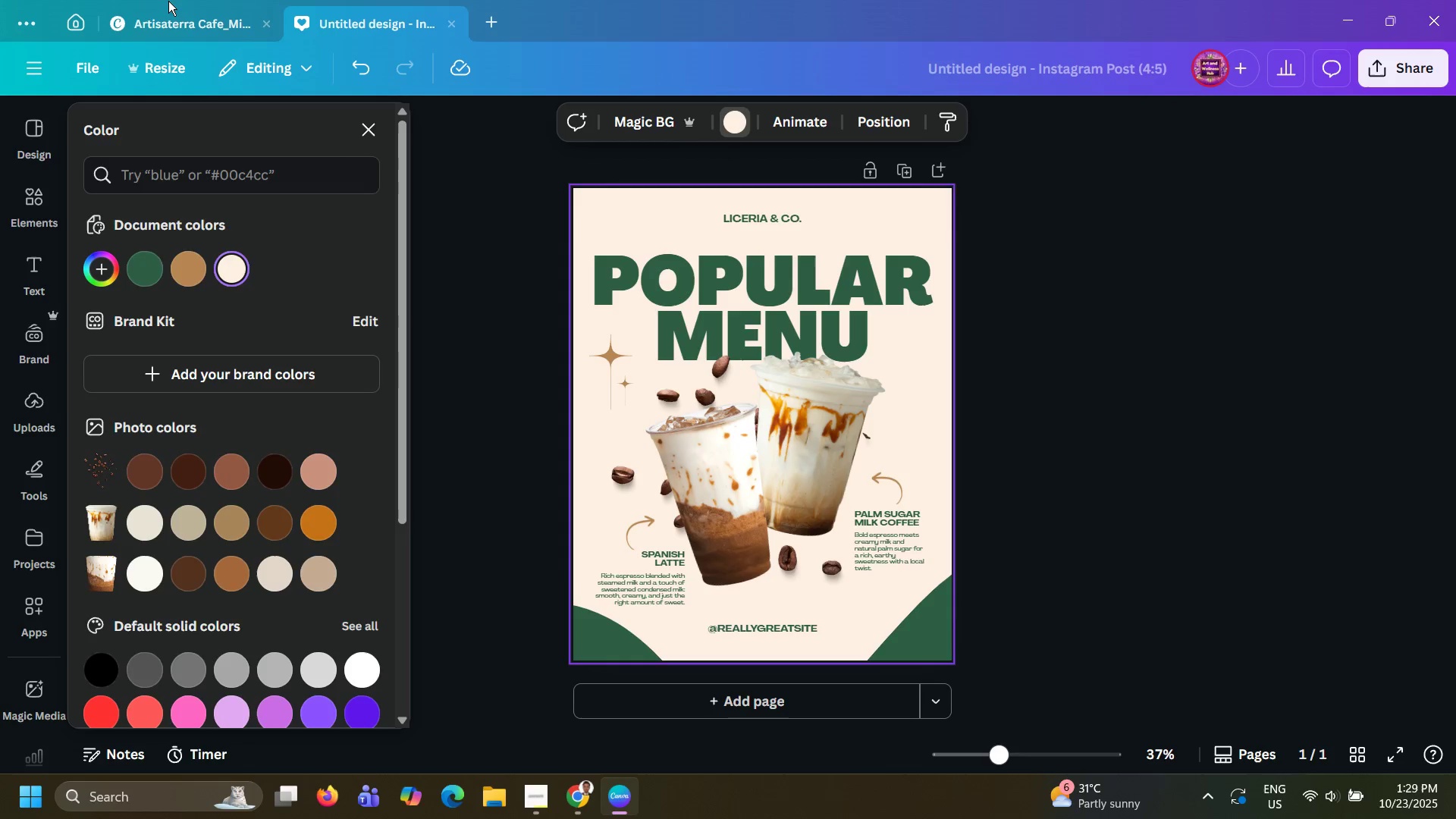 
left_click([168, 1])
 